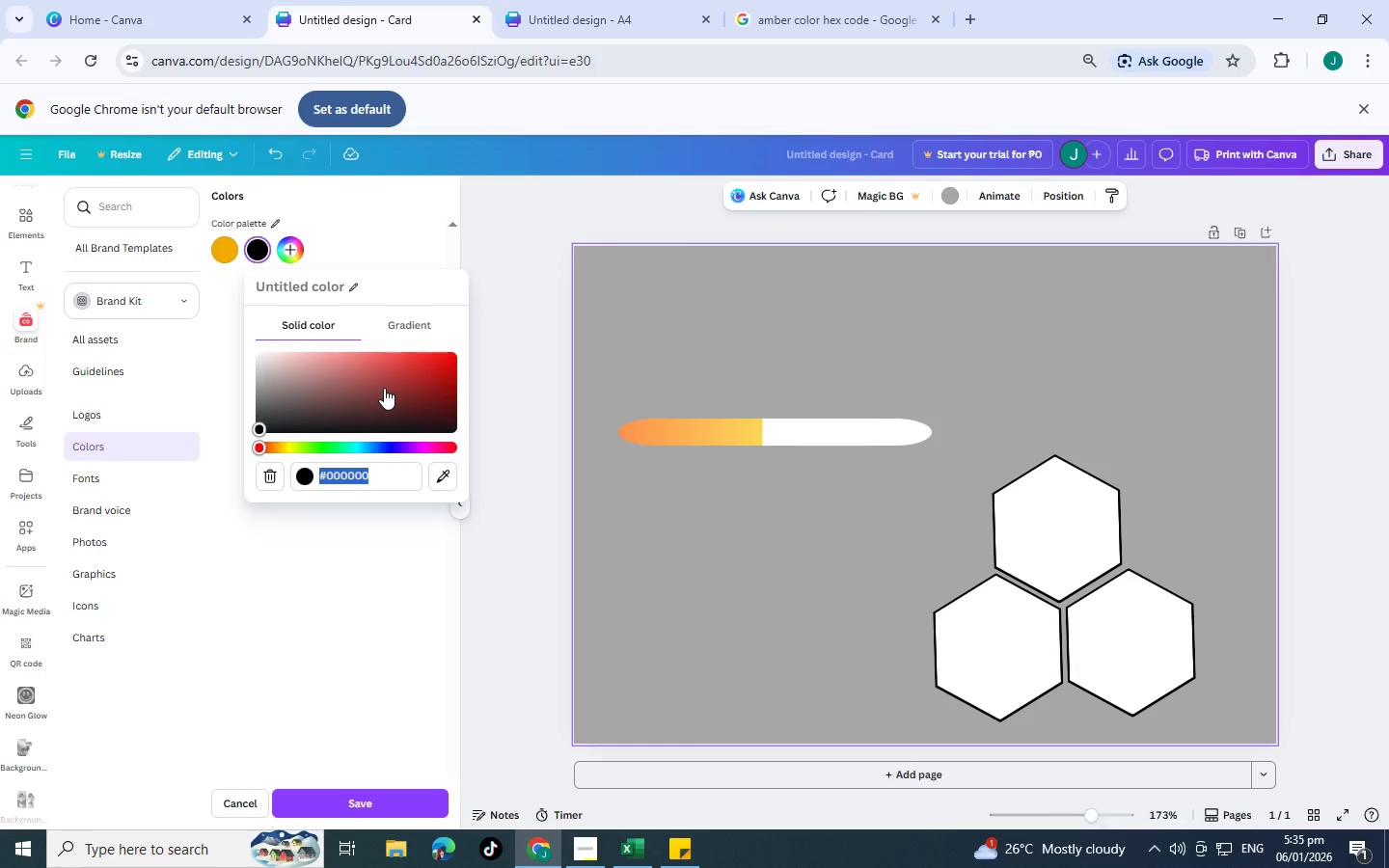 
type(c97c00)
 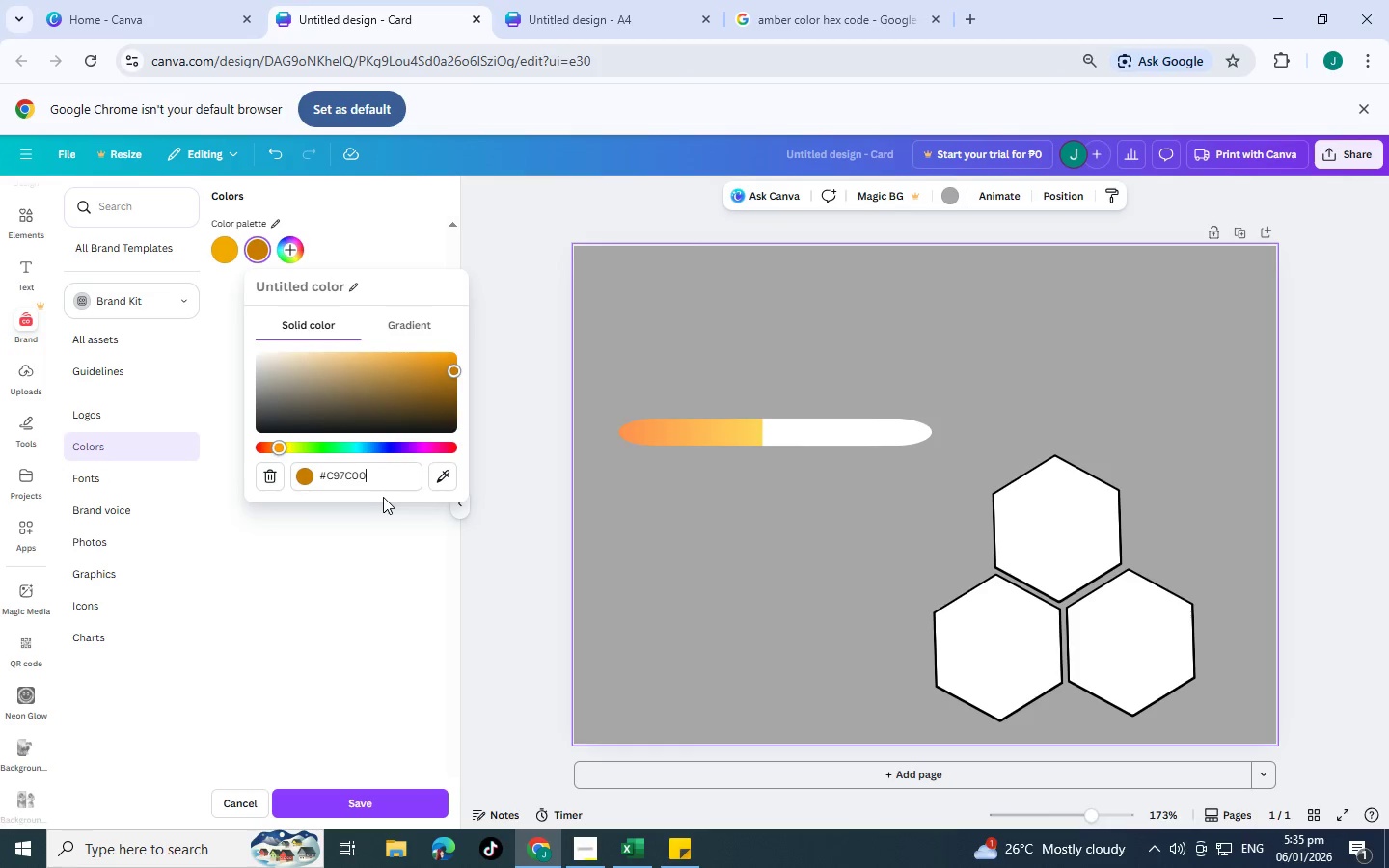 
left_click([383, 497])
 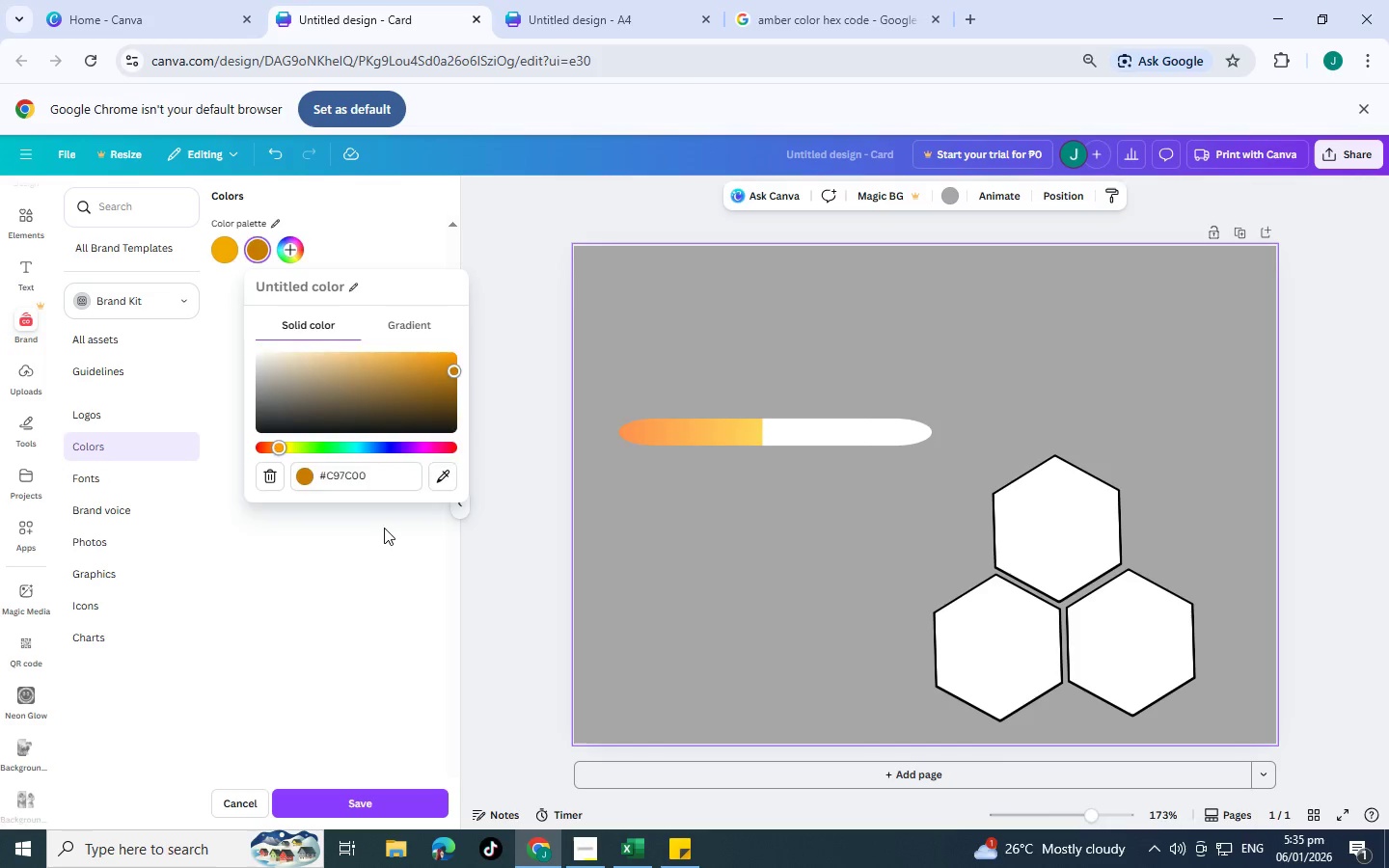 
left_click([384, 528])
 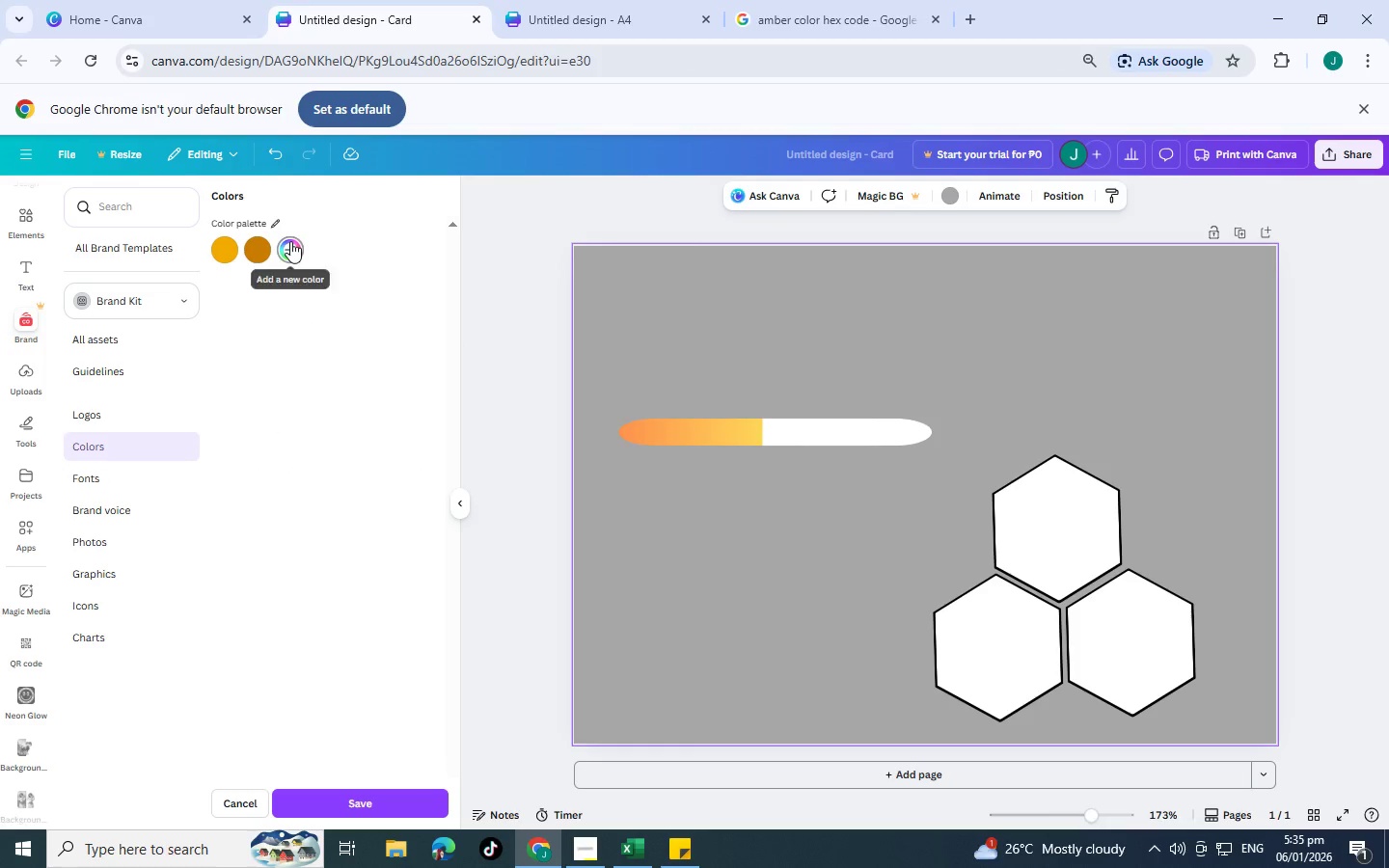 
left_click([291, 241])
 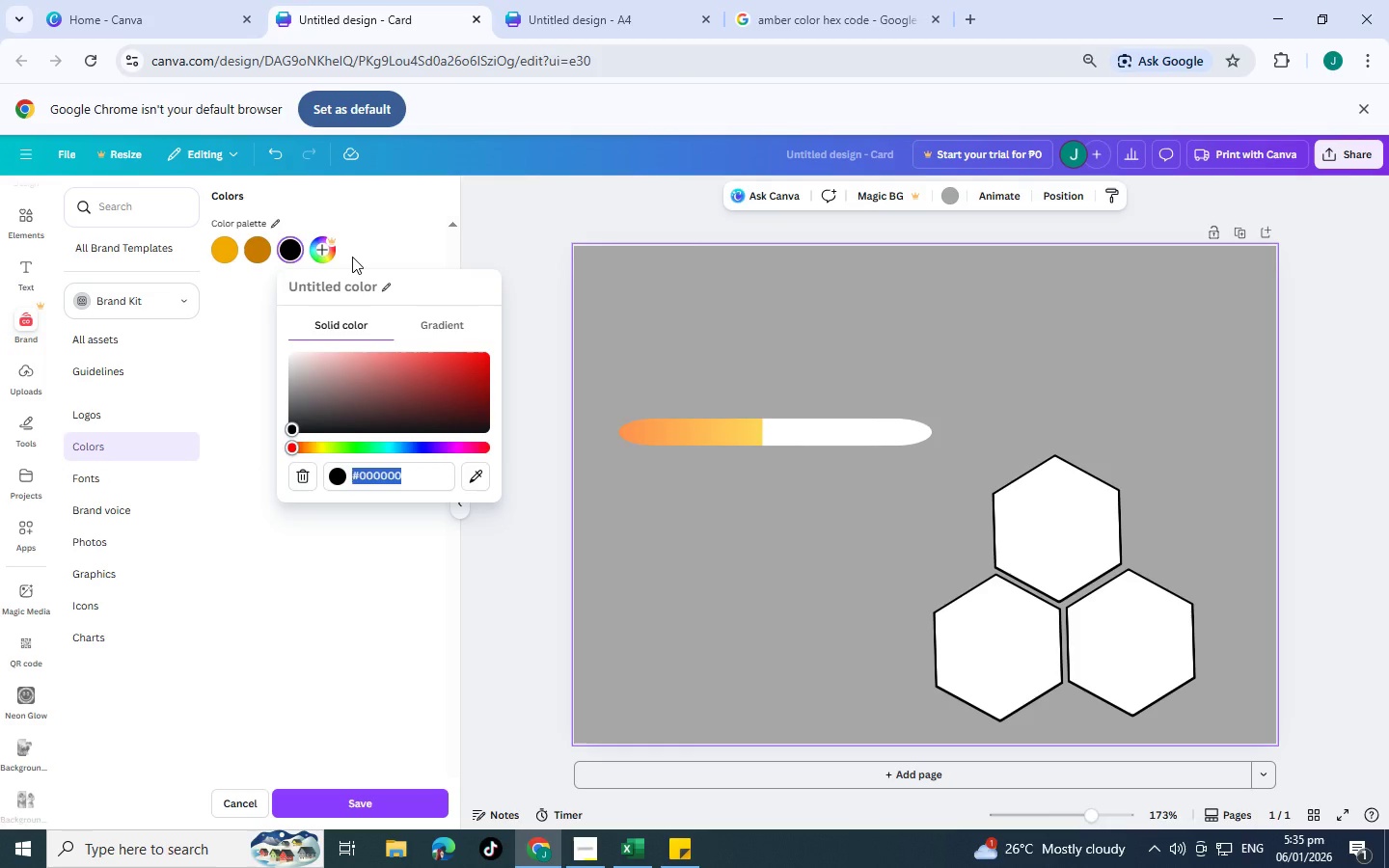 
type(c44)
 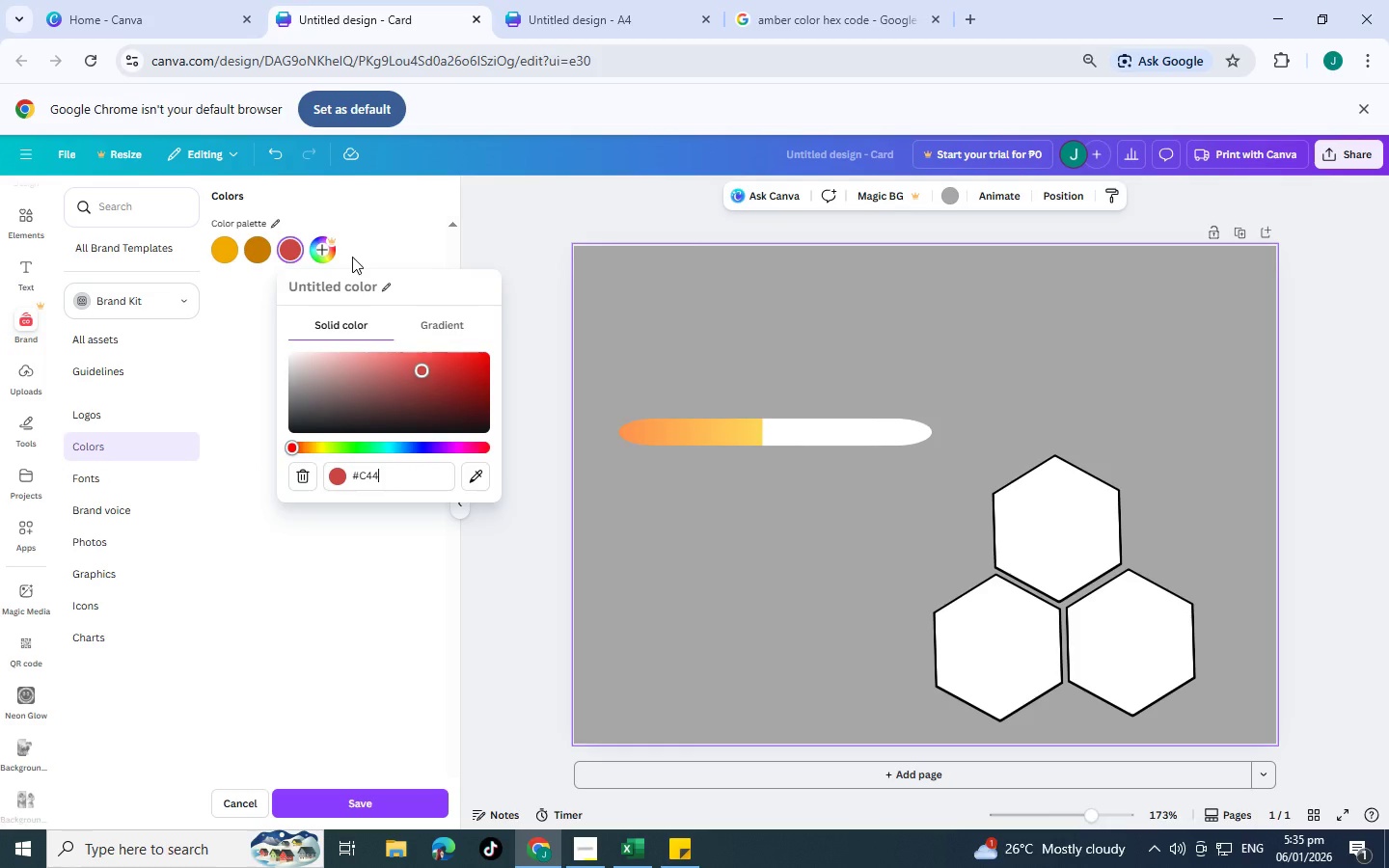 
type(536)
 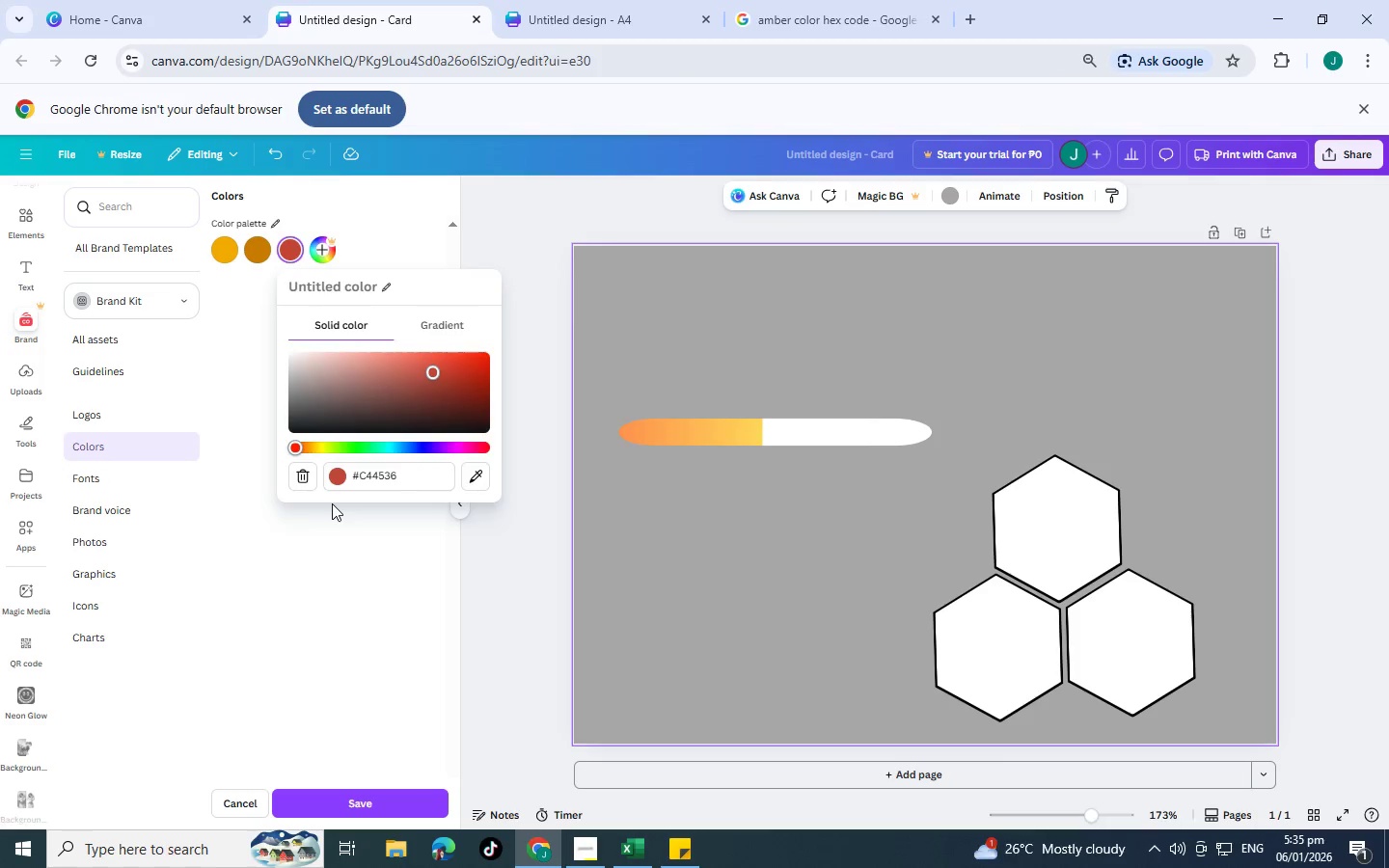 
key(Enter)
 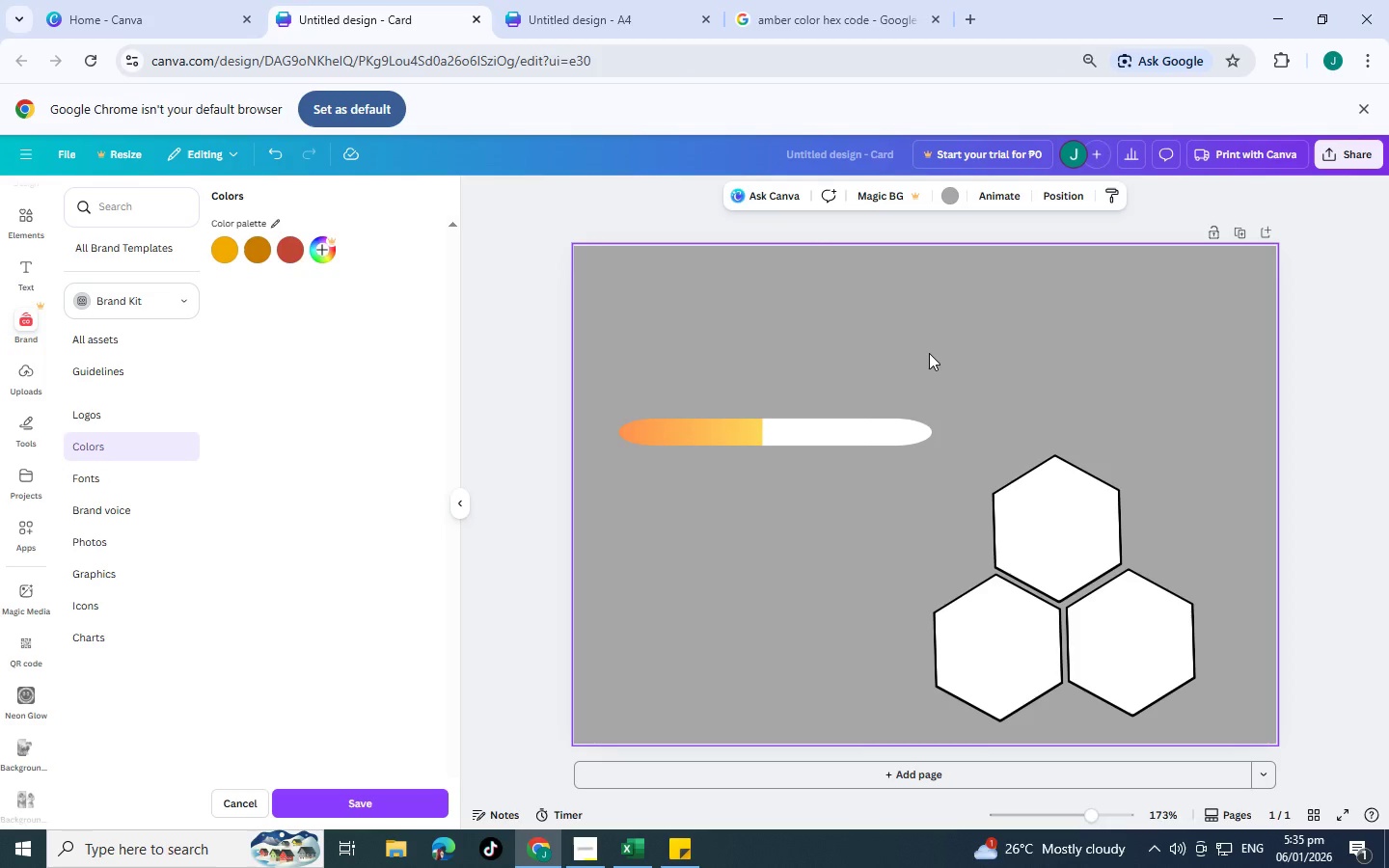 
wait(21.33)
 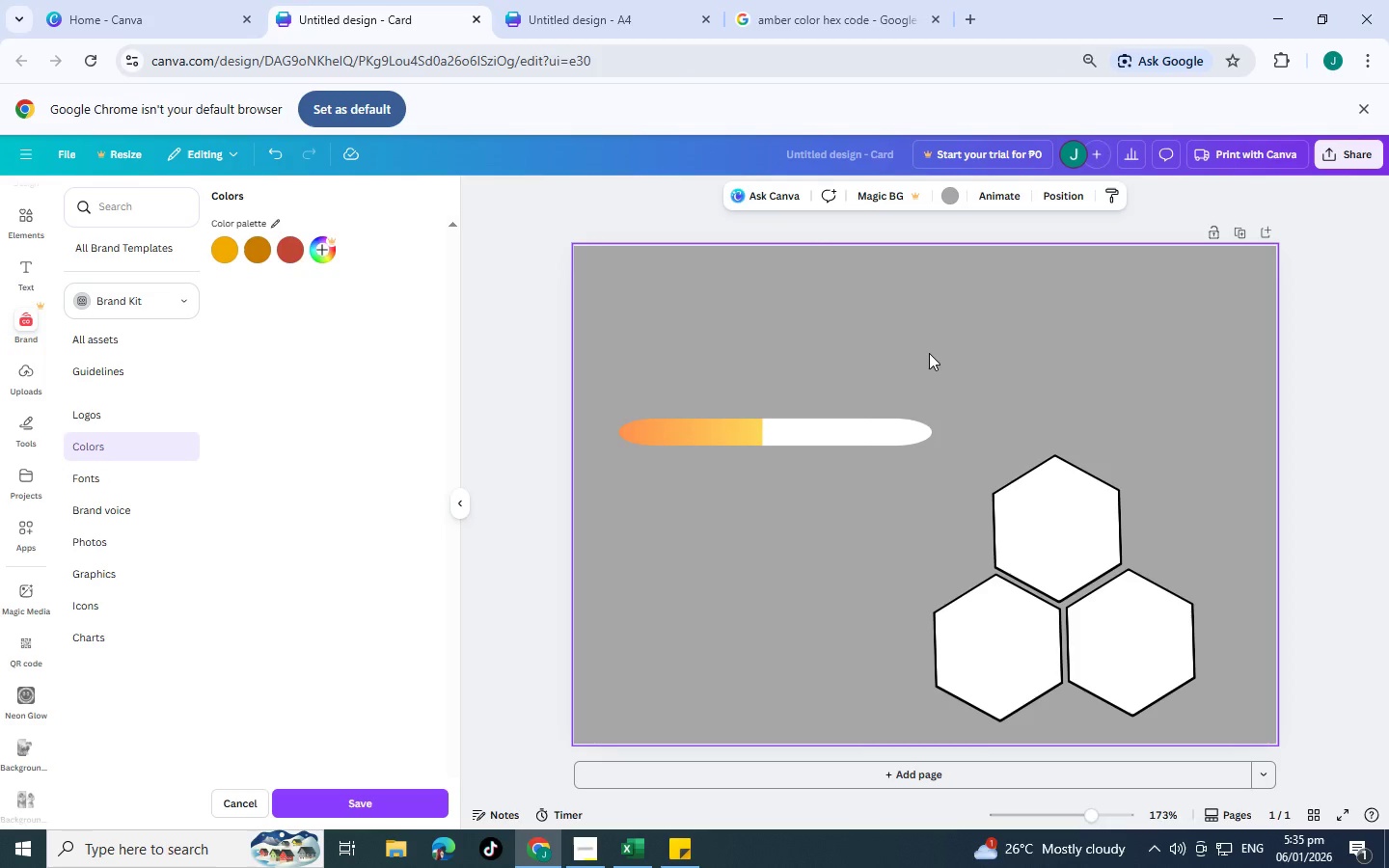 
left_click([463, 505])
 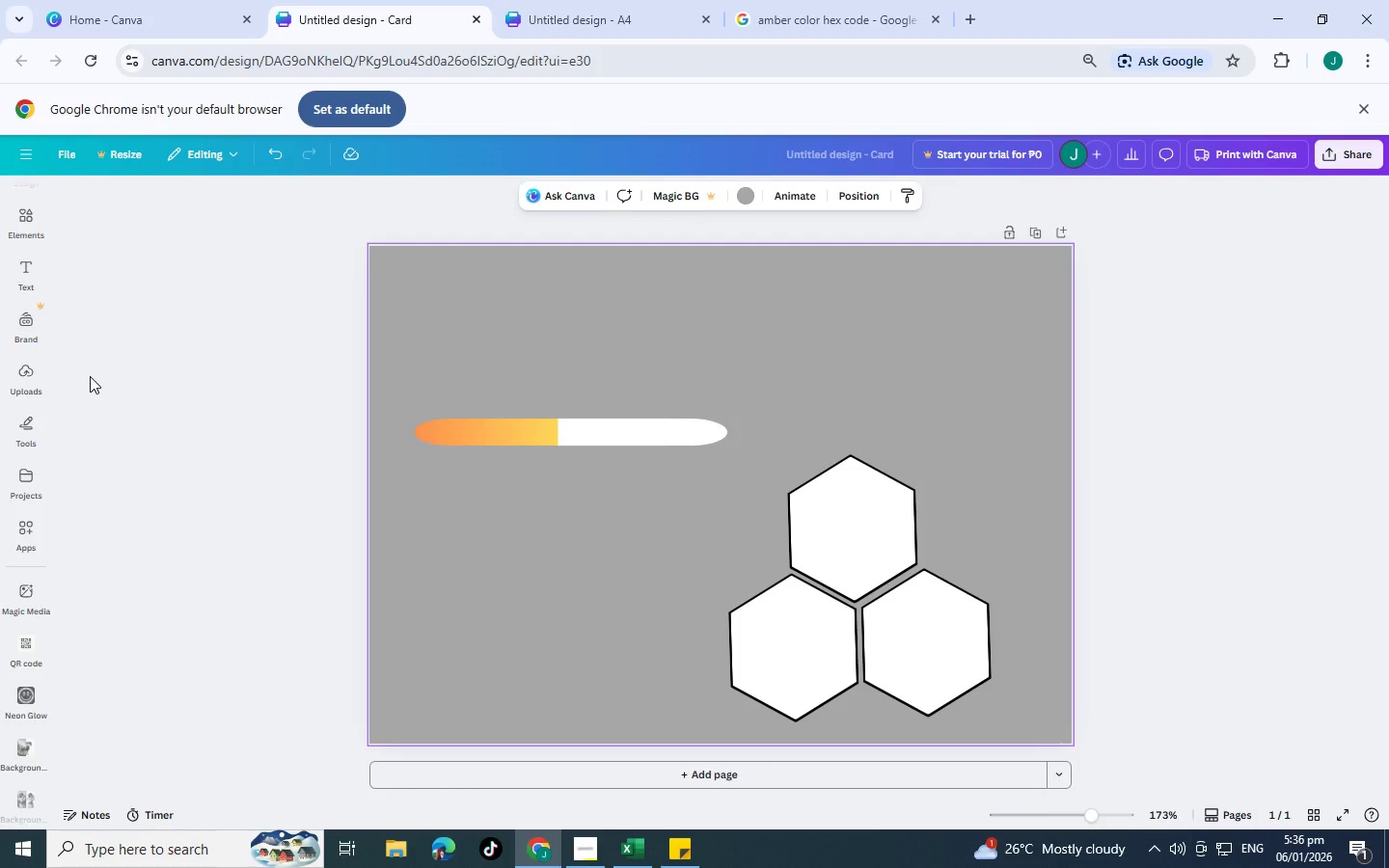 
wait(17.02)
 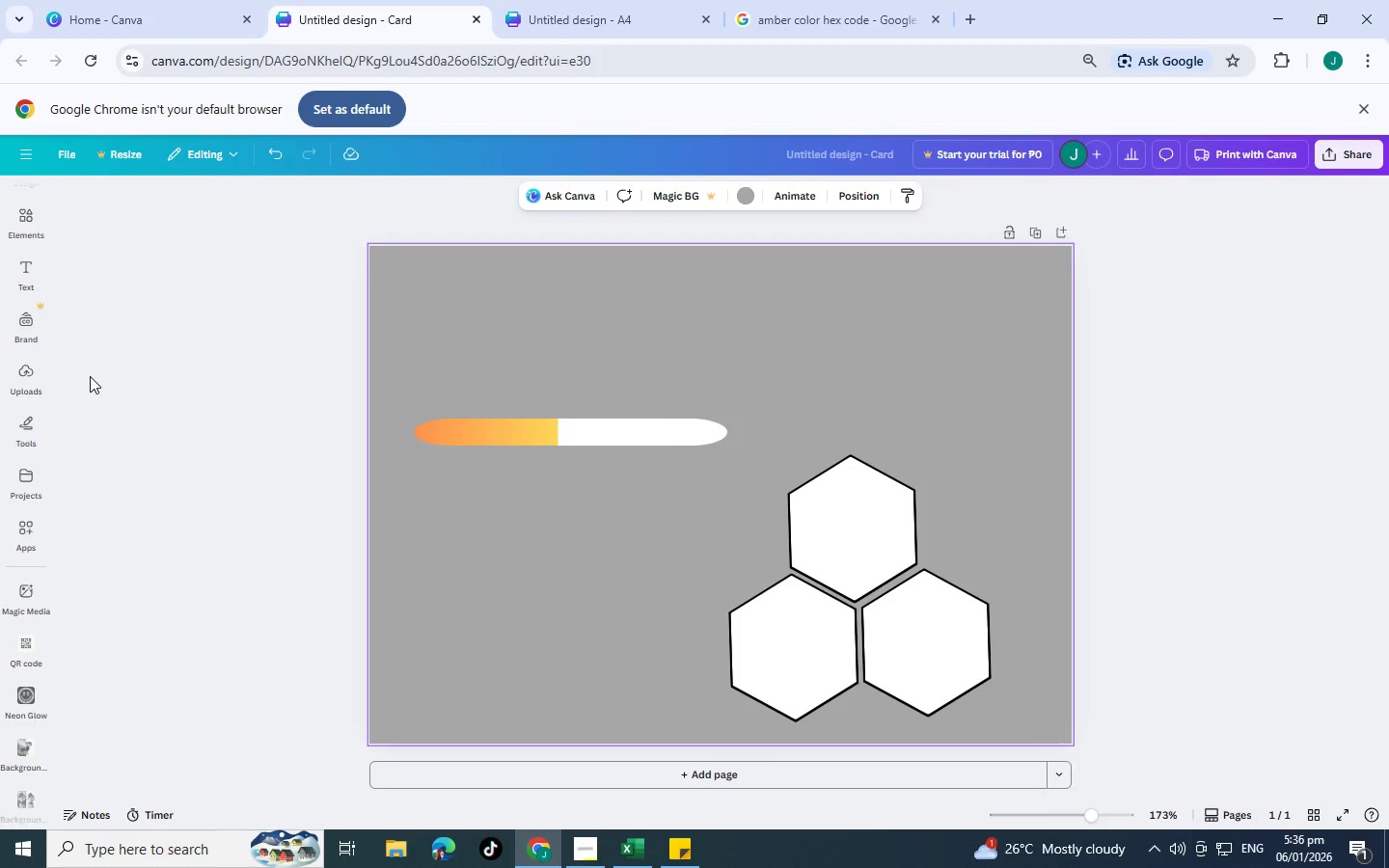 
mouse_move([40, 296])
 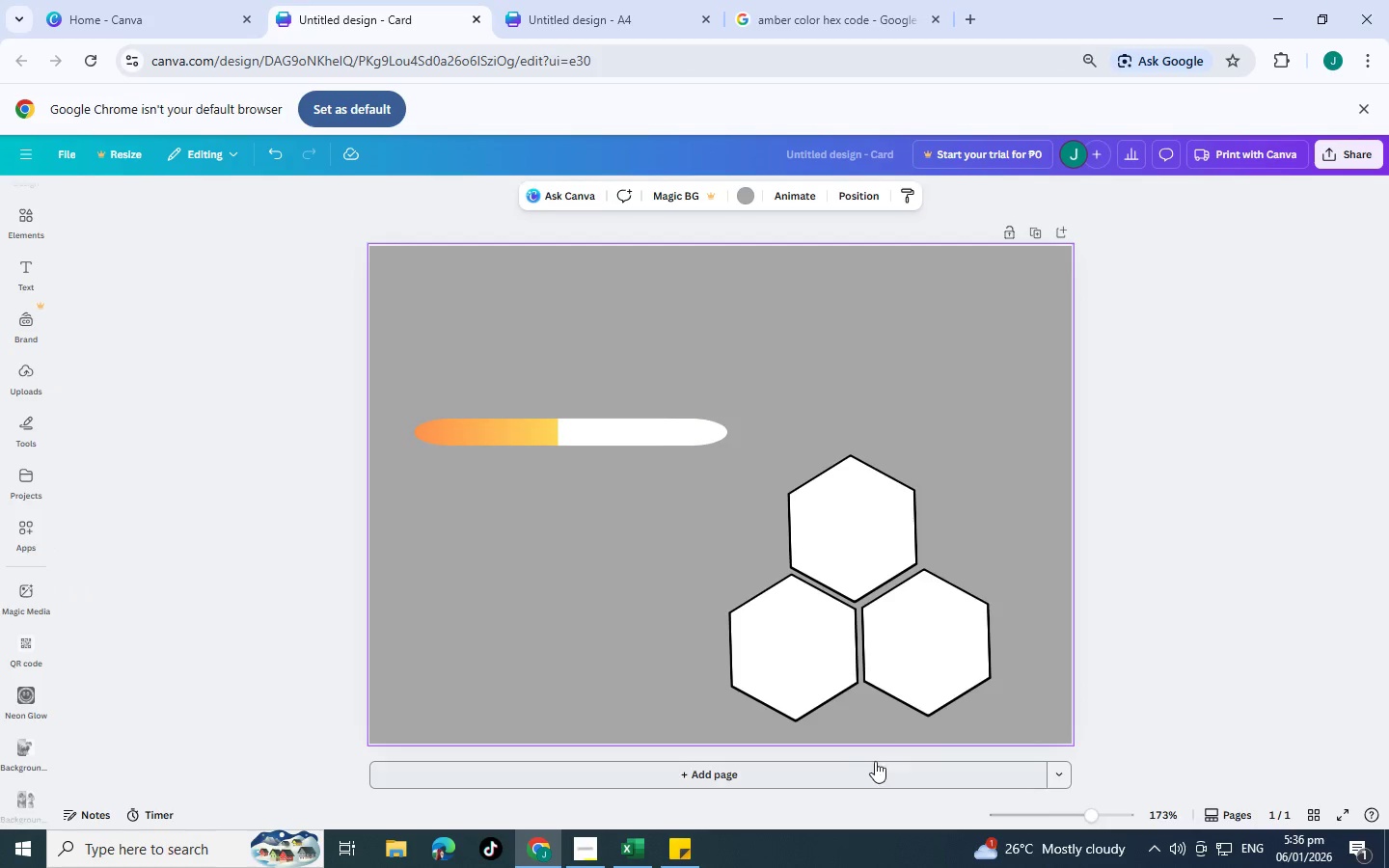 
left_click([814, 772])
 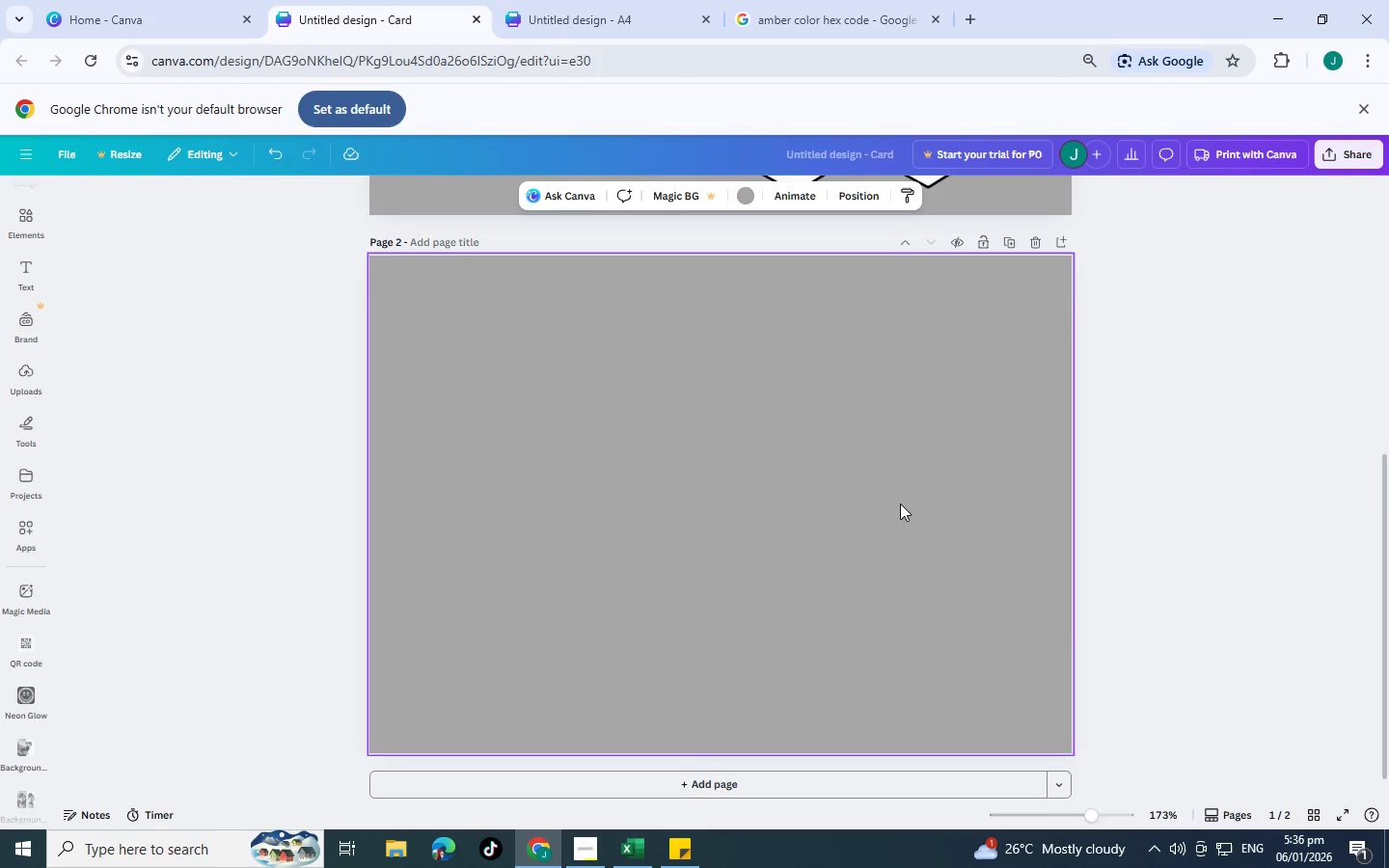 
scroll: coordinate [900, 503], scroll_direction: up, amount: 2.0
 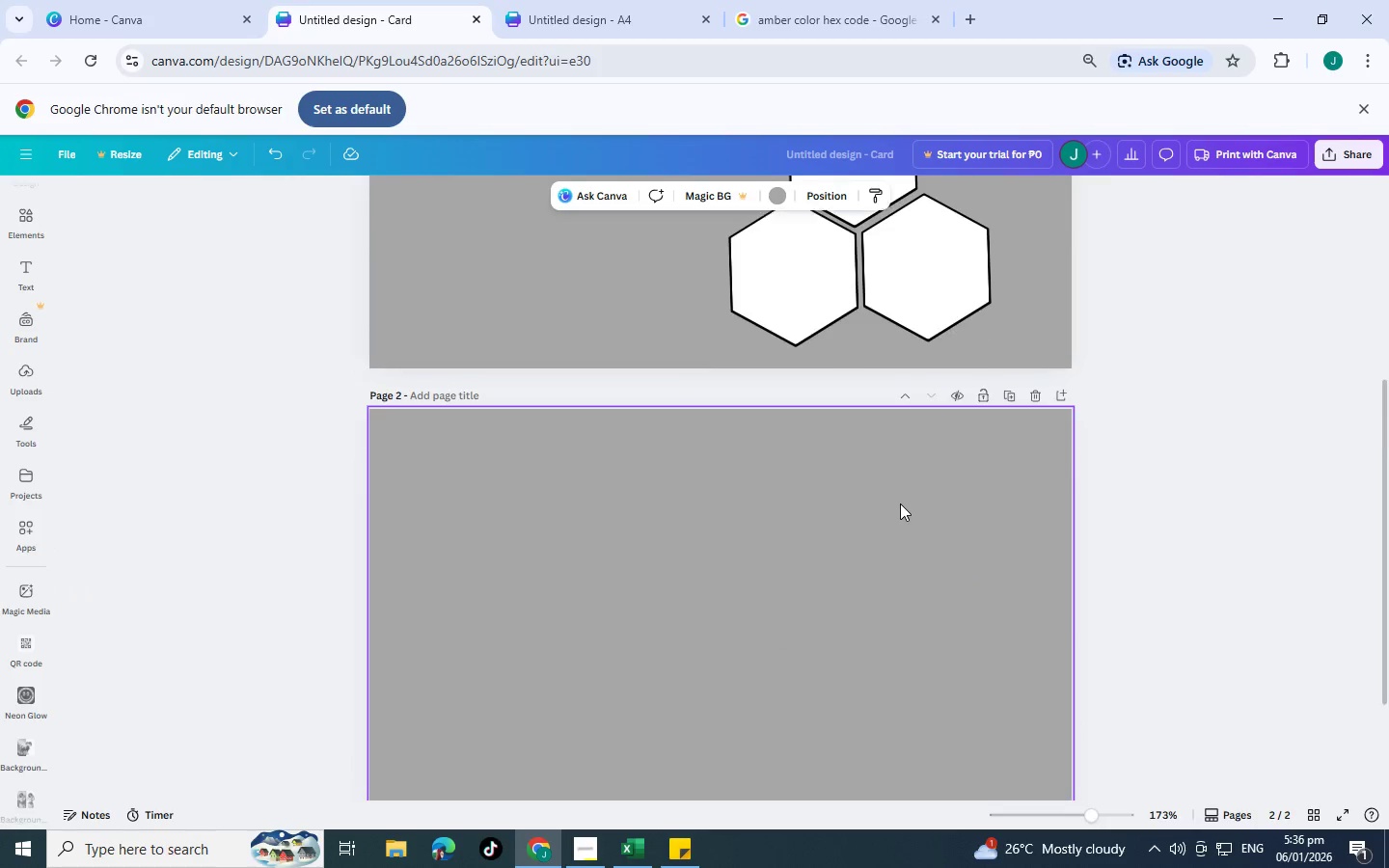 
scroll: coordinate [900, 503], scroll_direction: down, amount: 3.0
 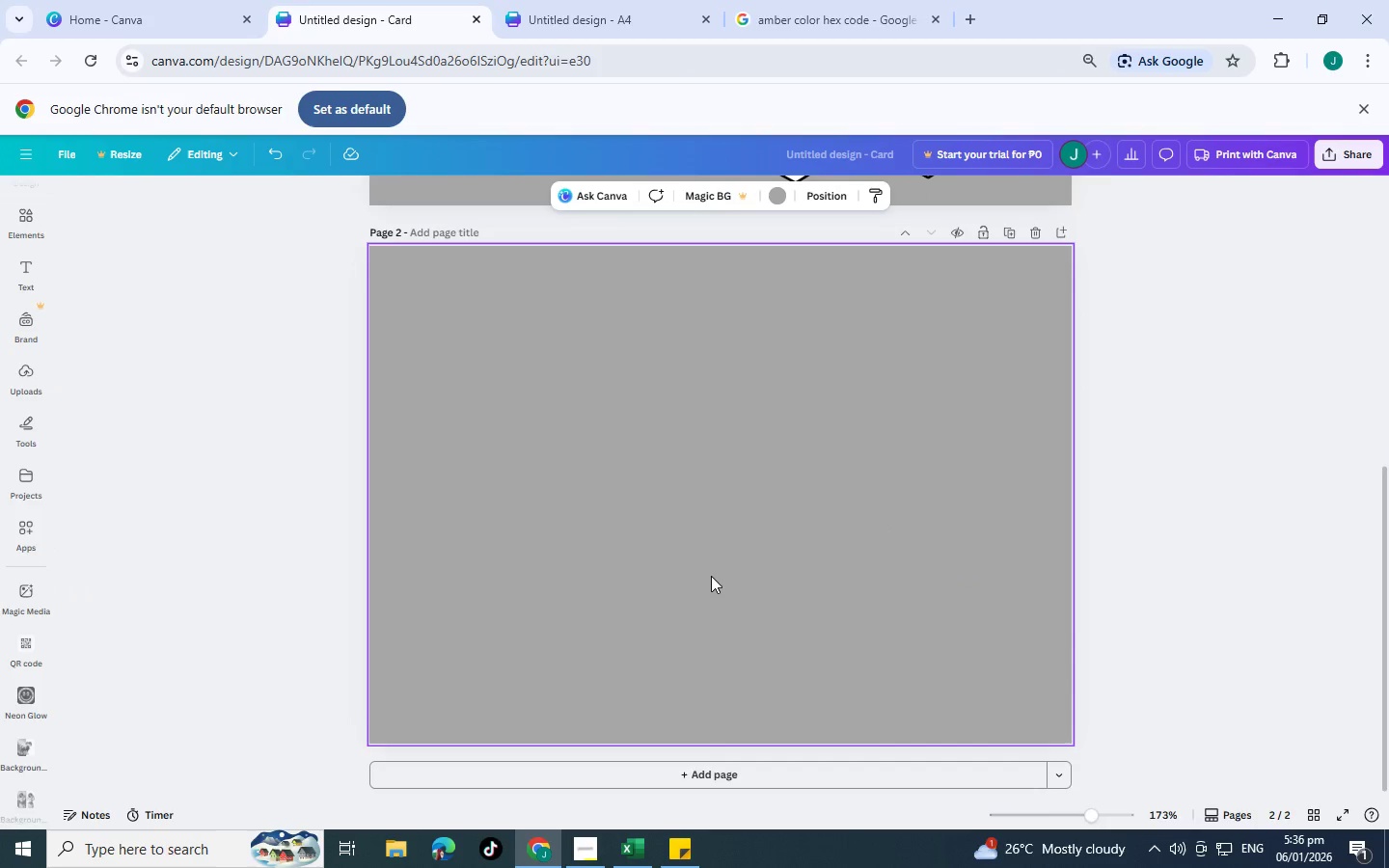 
left_click([711, 576])
 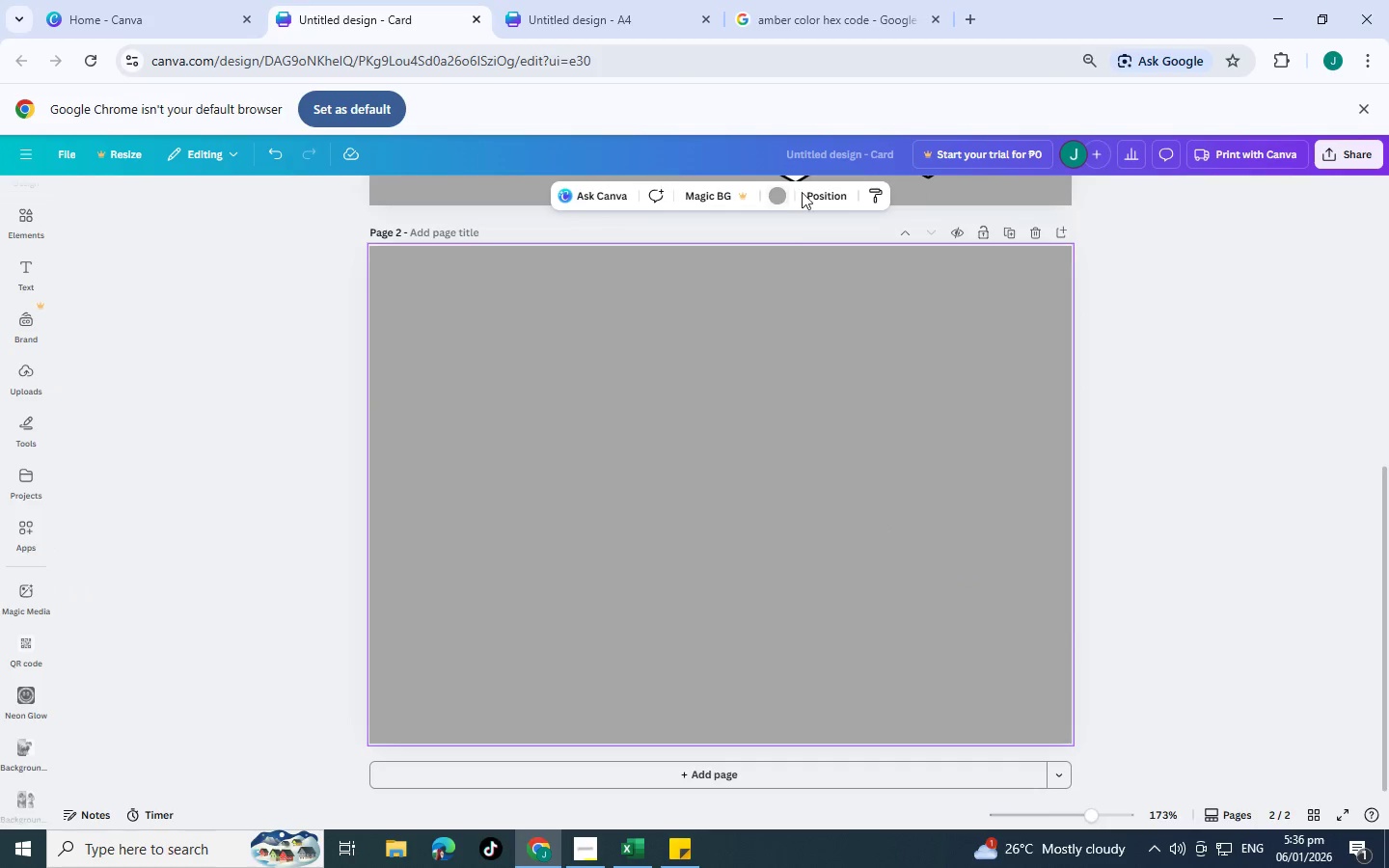 
left_click([776, 194])
 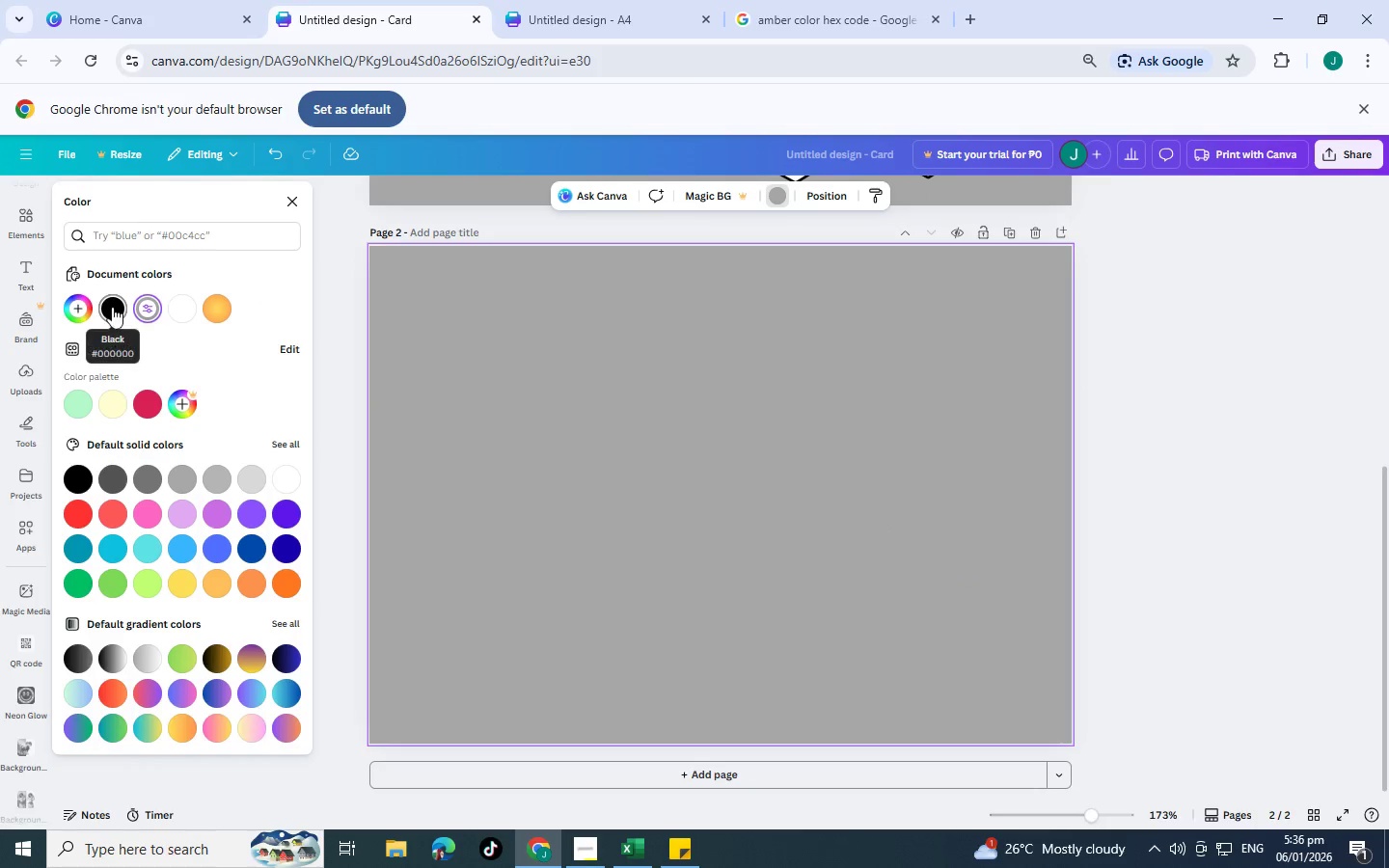 
left_click([114, 308])
 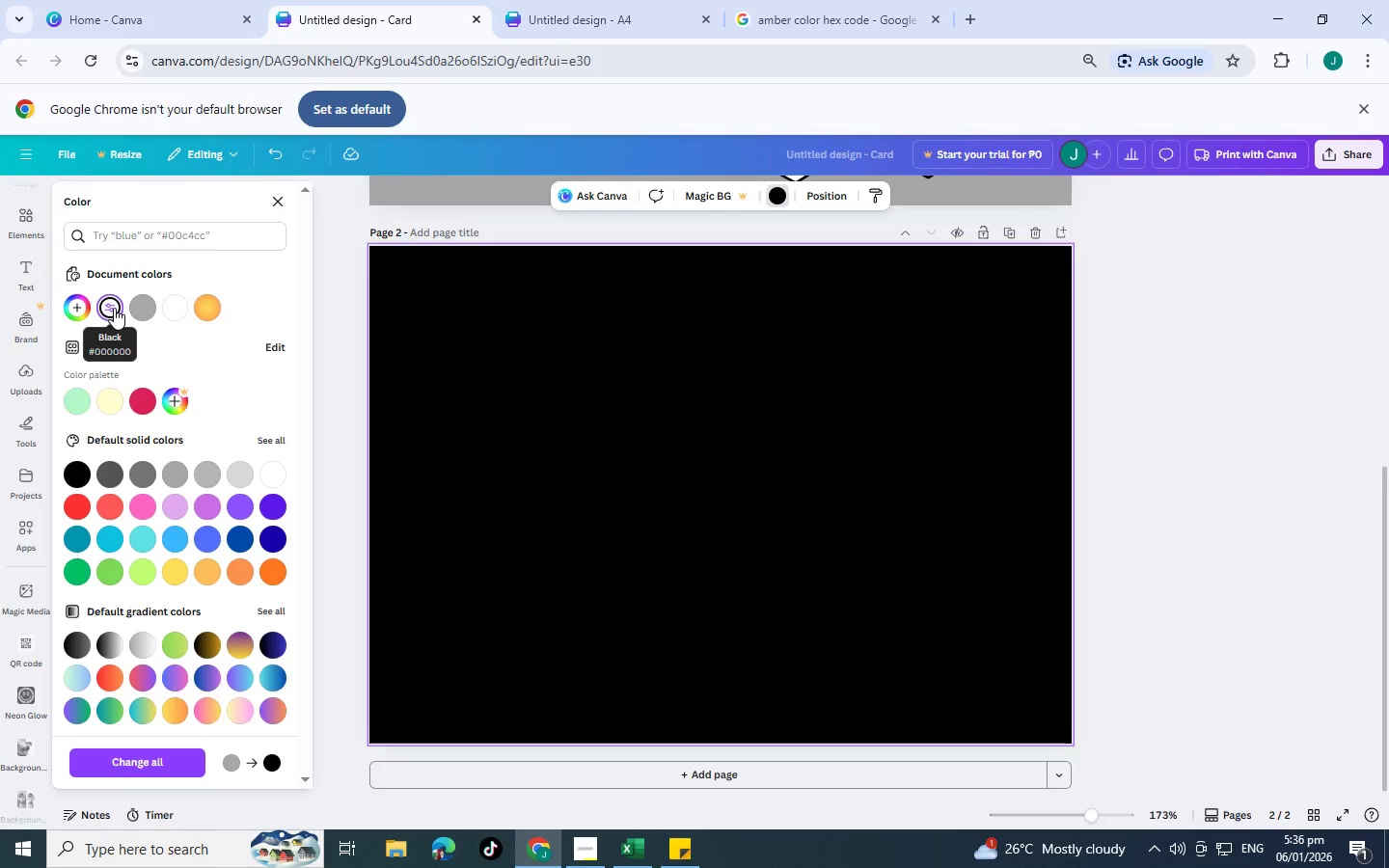 
wait(8.83)
 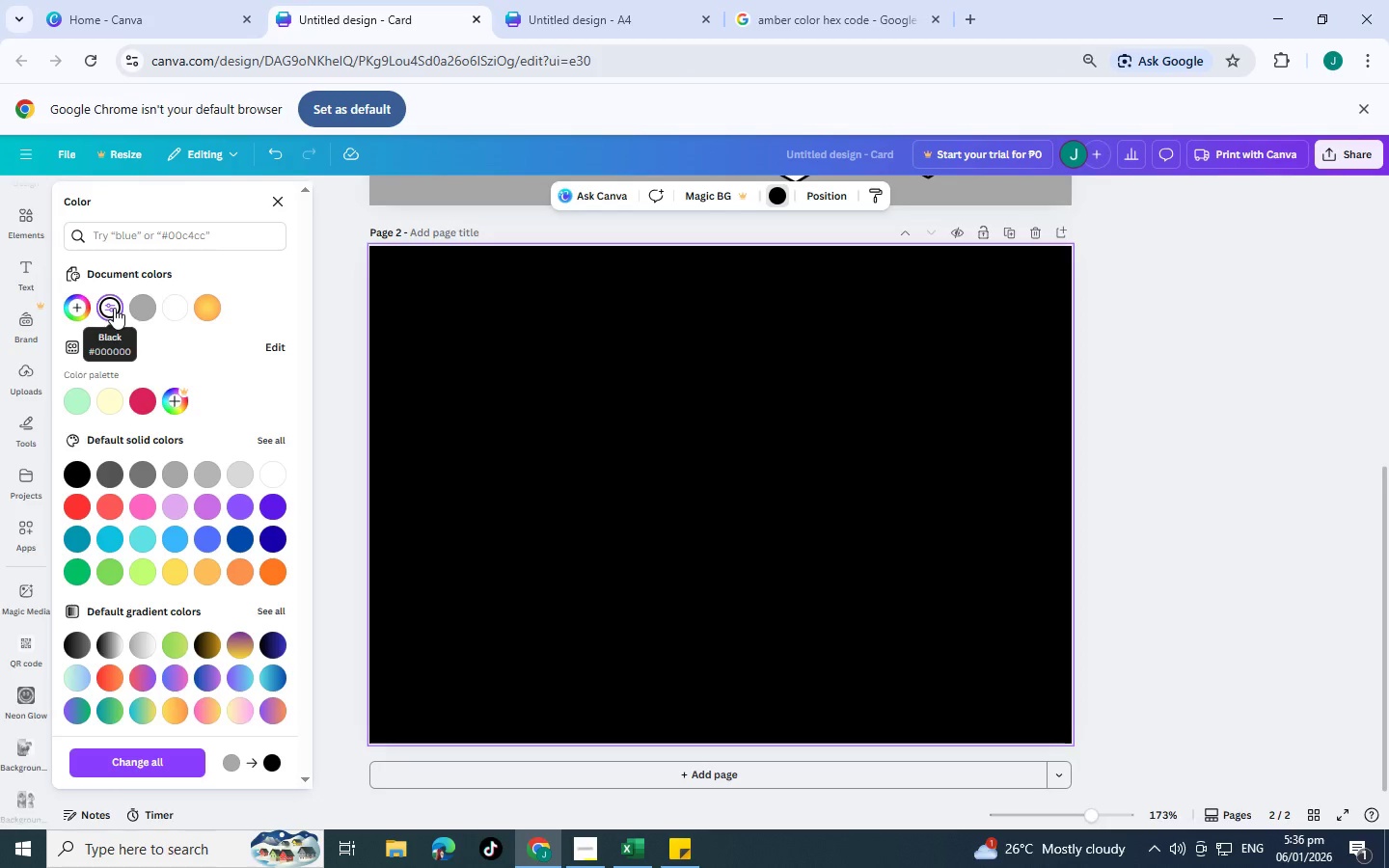 
left_click([113, 469])
 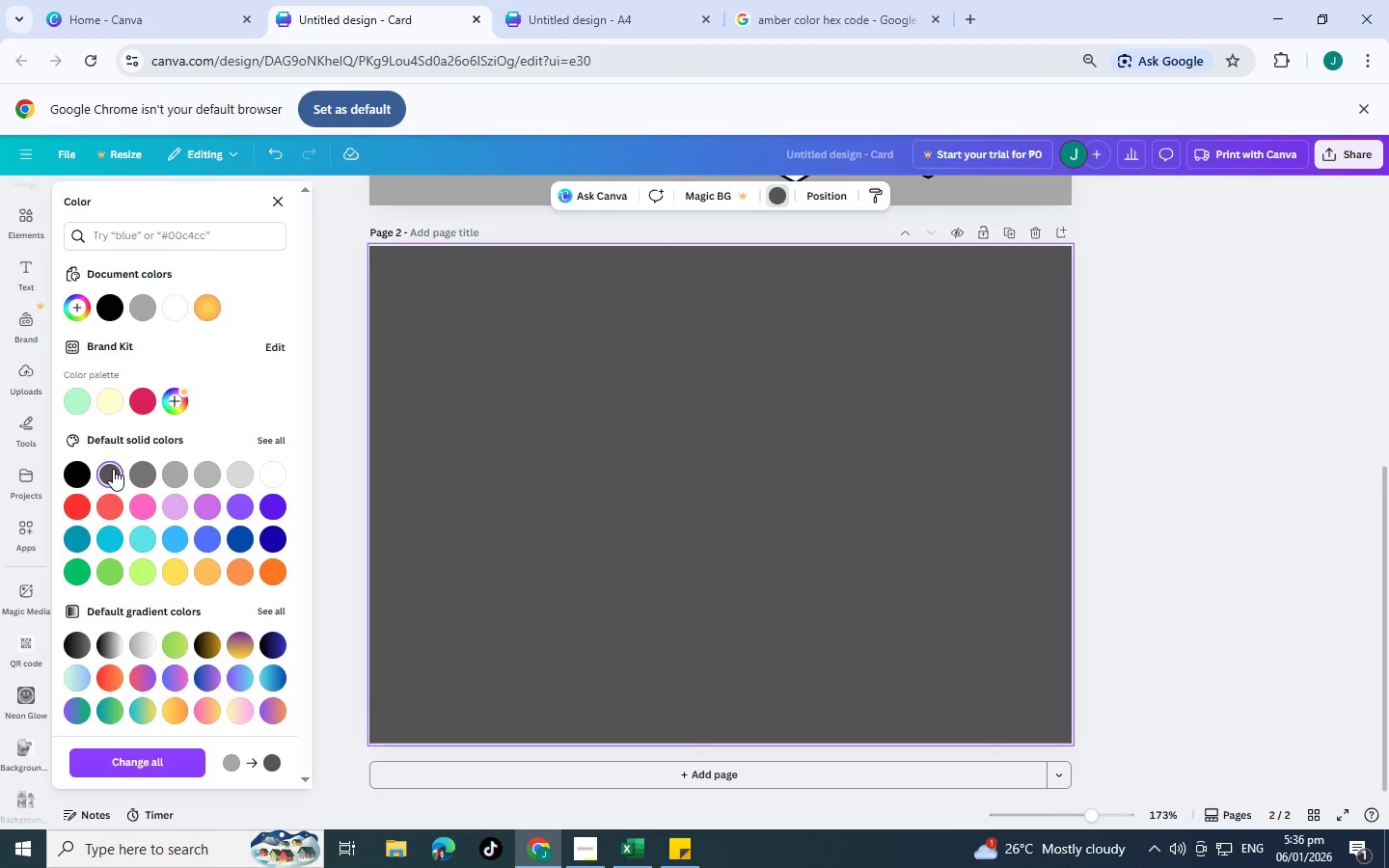 
wait(10.09)
 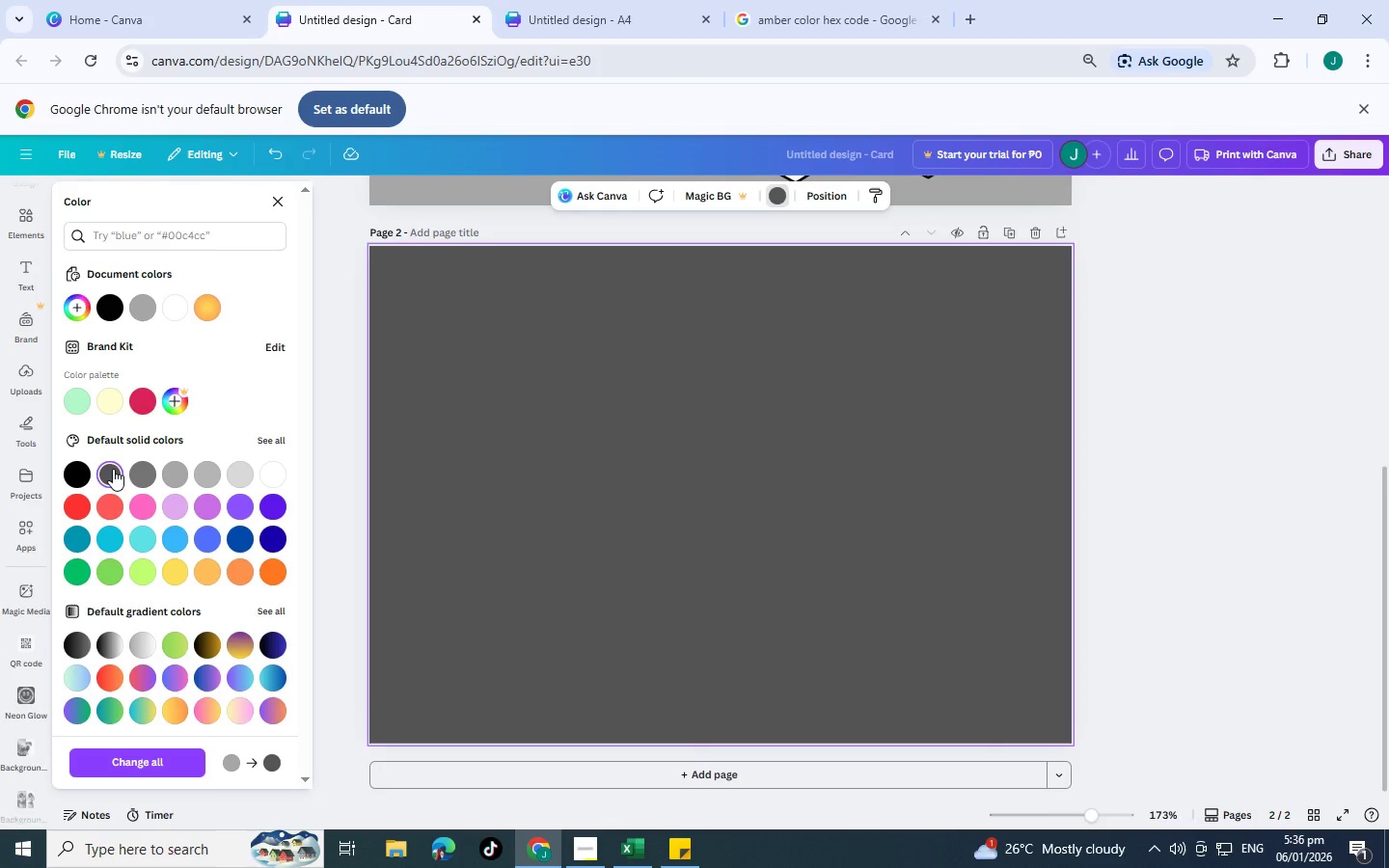 
left_click([141, 306])
 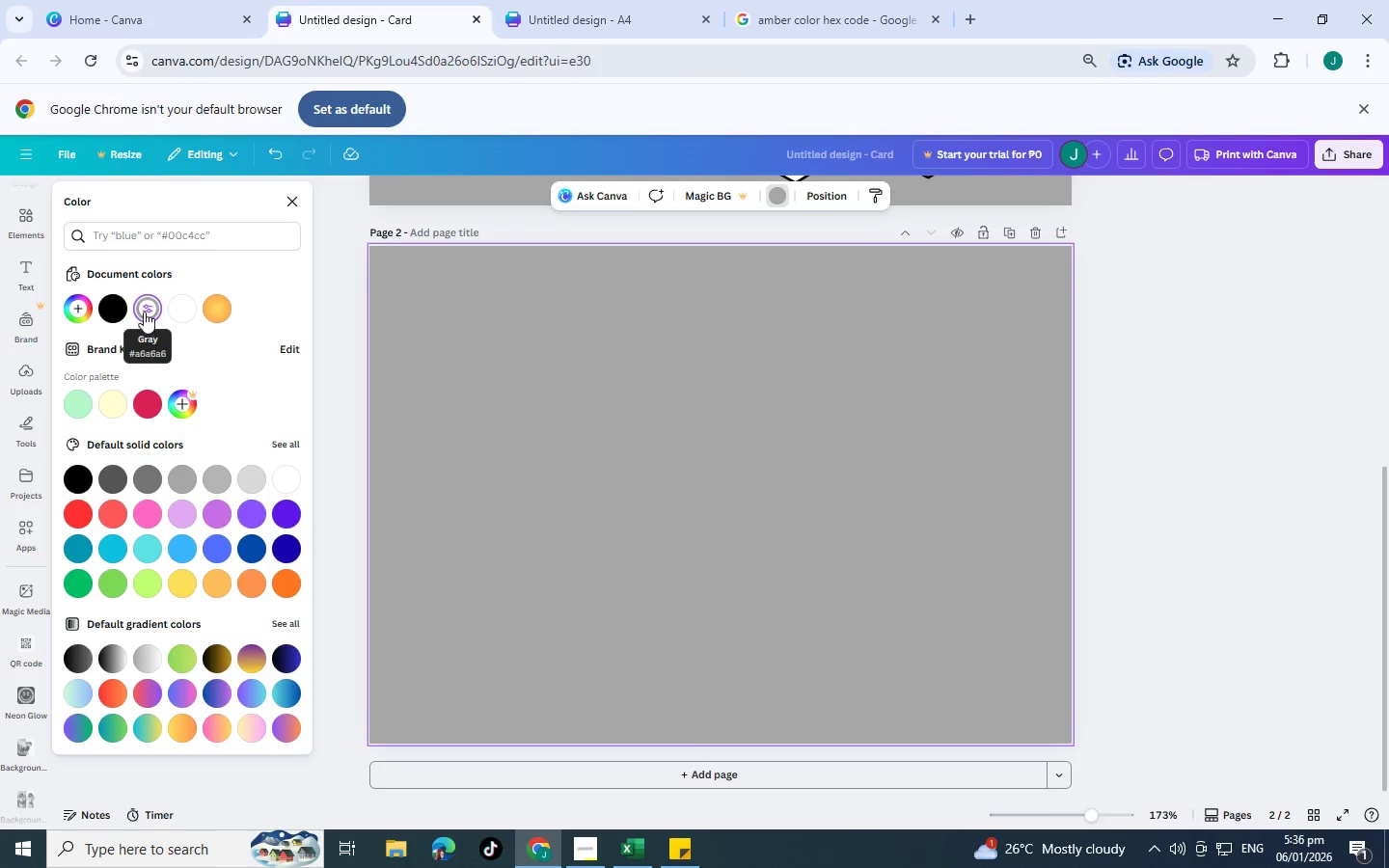 
left_click([144, 308])
 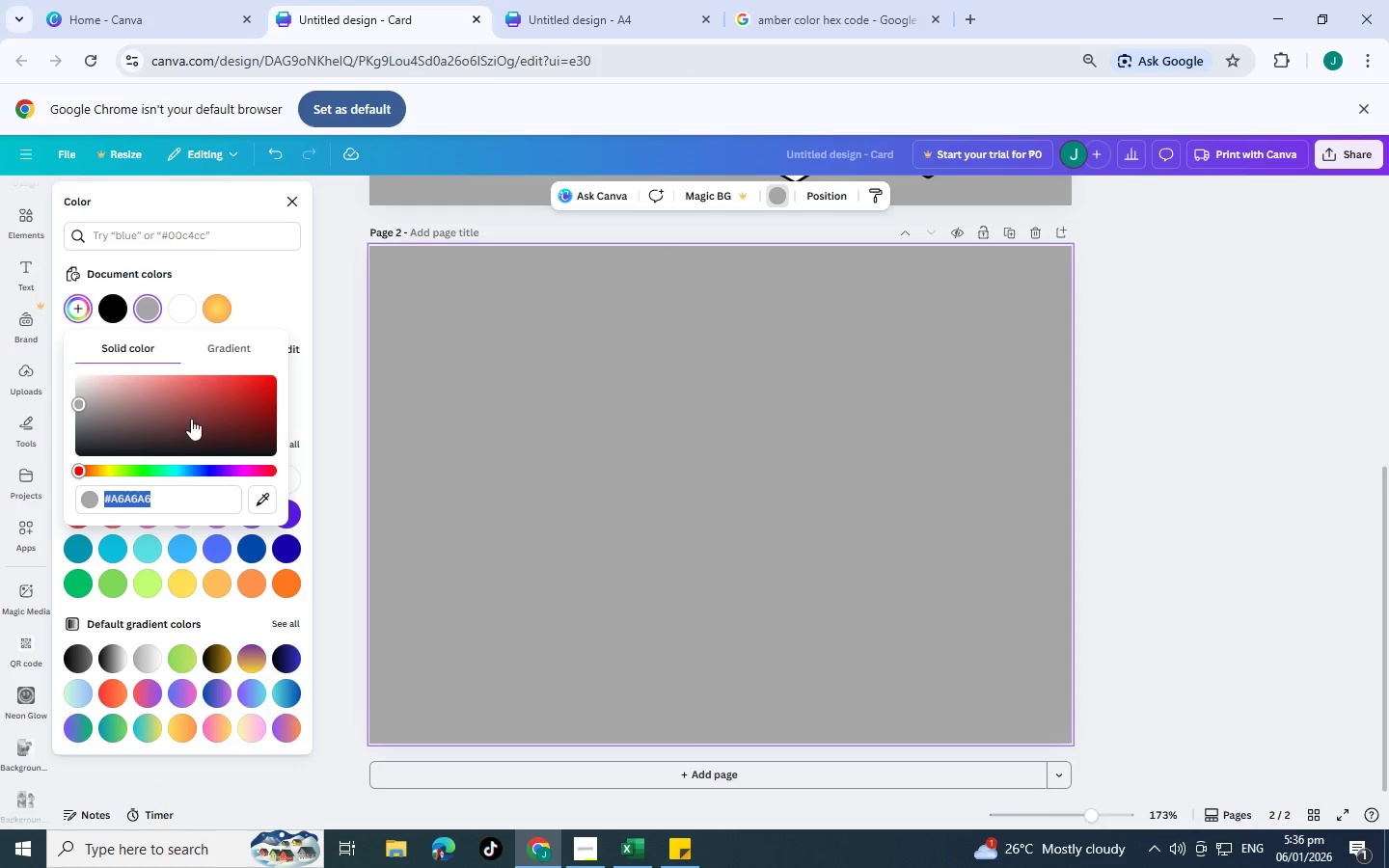 
key(A)
 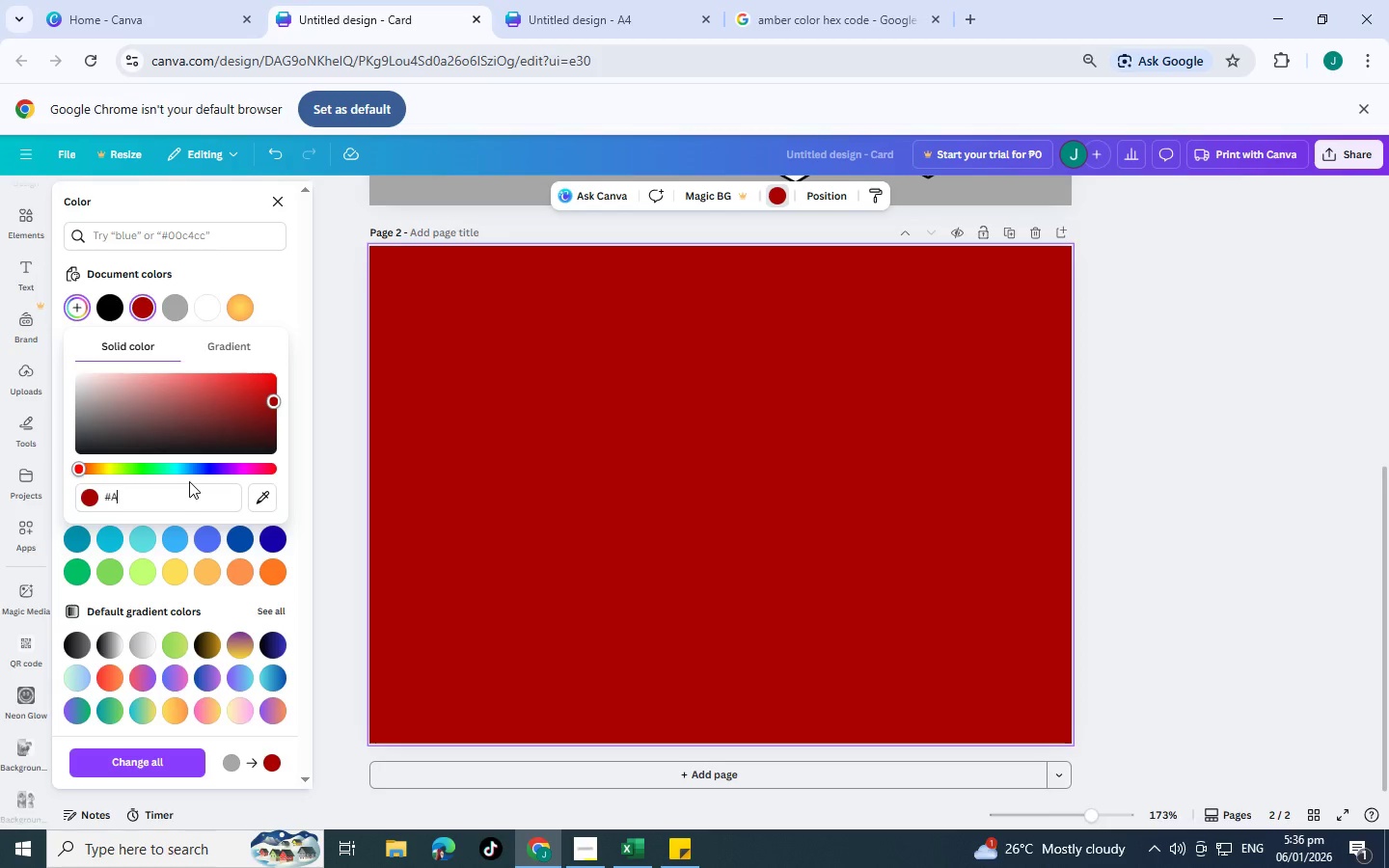 
wait(5.69)
 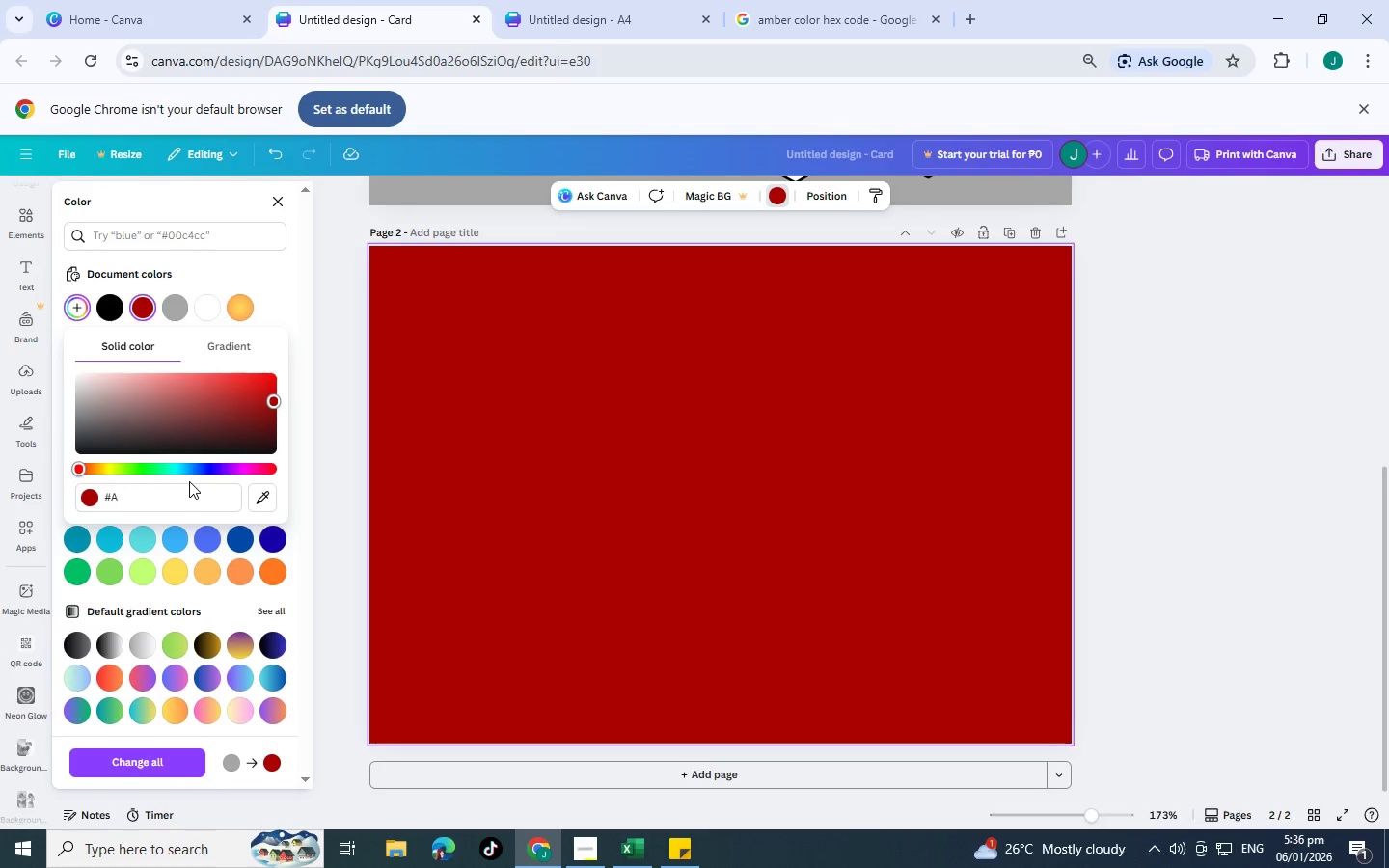 
key(Backspace)
key(Backspace)
key(Backspace)
type(1f1f1f)
 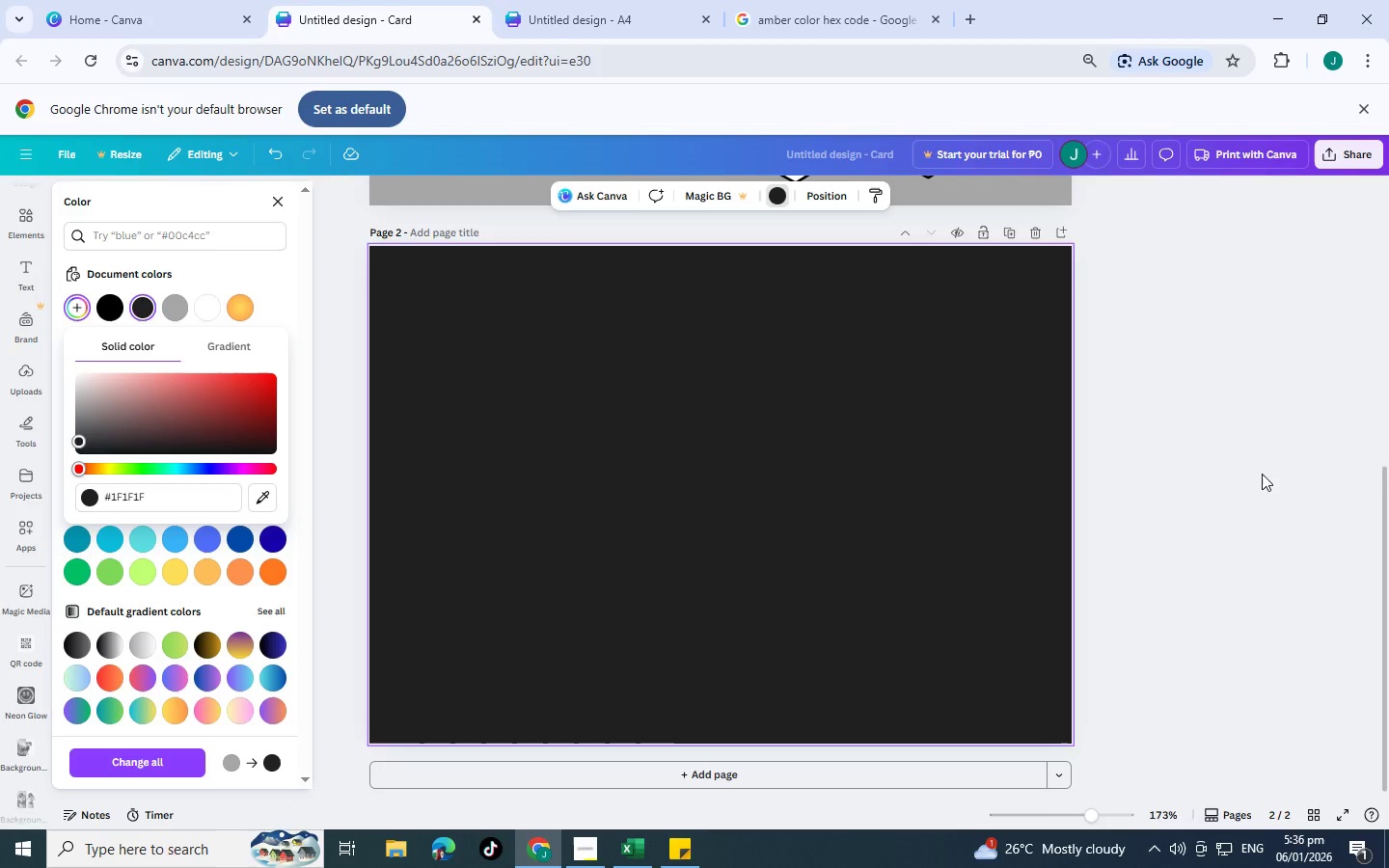 
wait(5.52)
 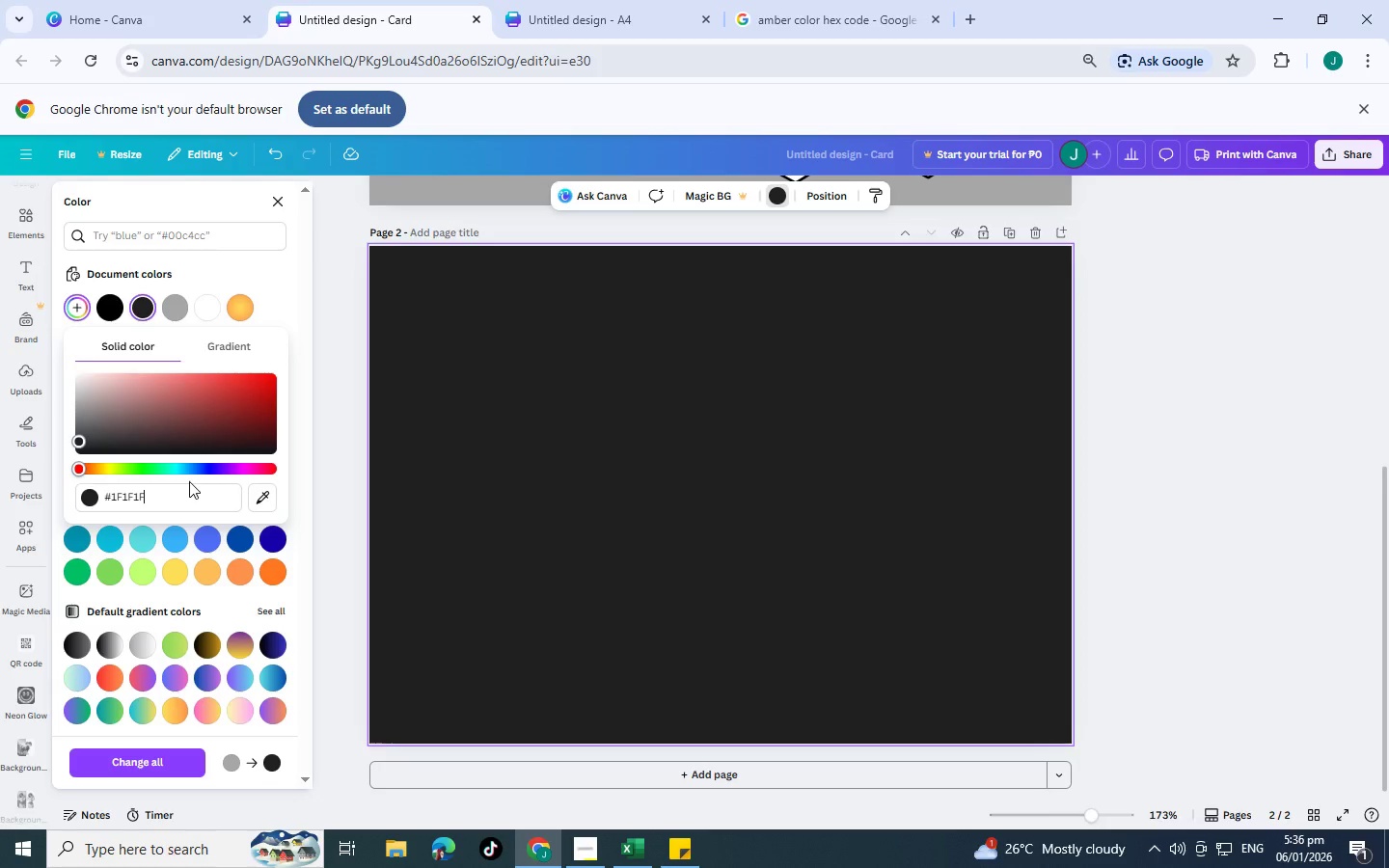 
left_click([1103, 495])
 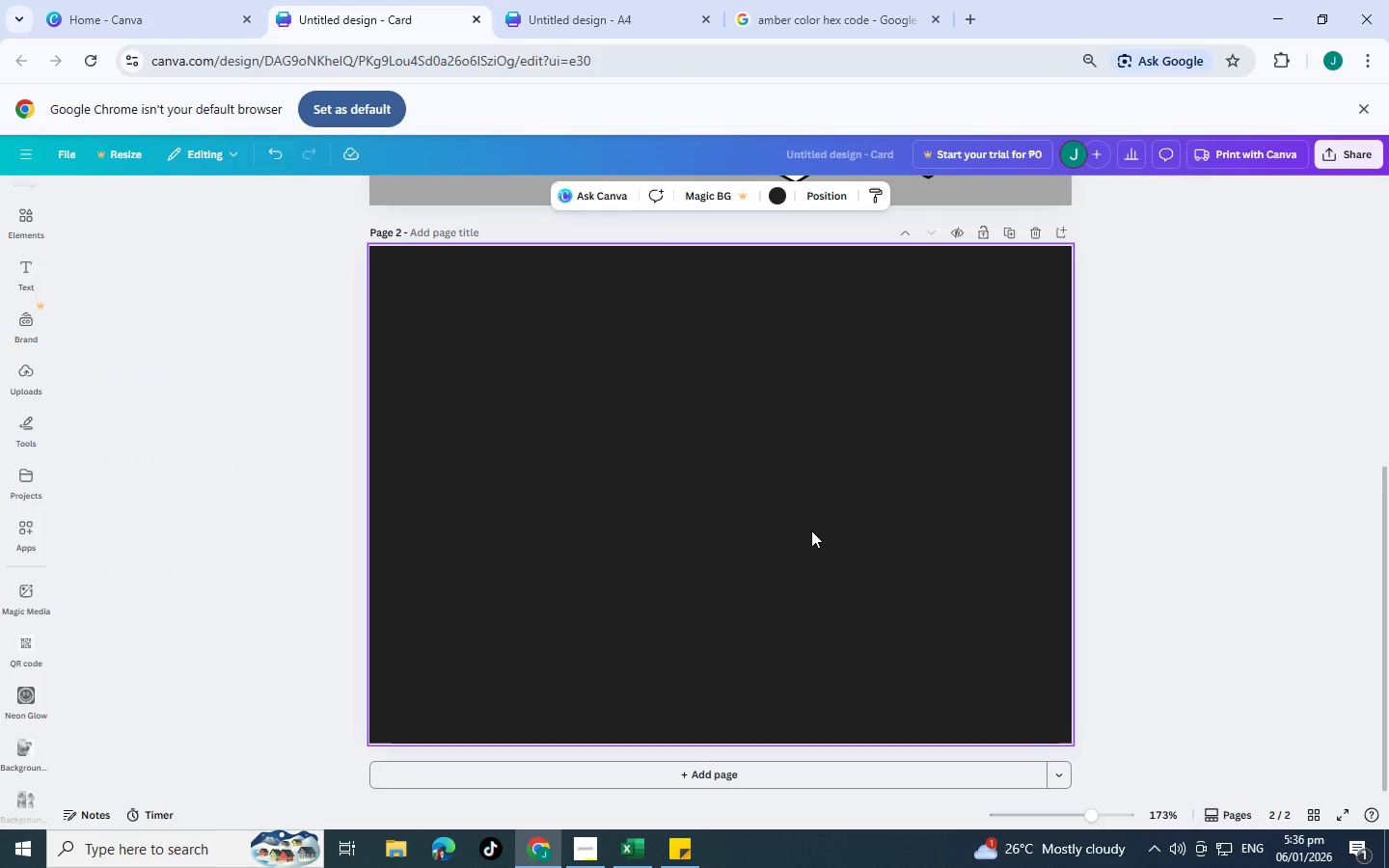 
scroll: coordinate [811, 530], scroll_direction: up, amount: 1.0
 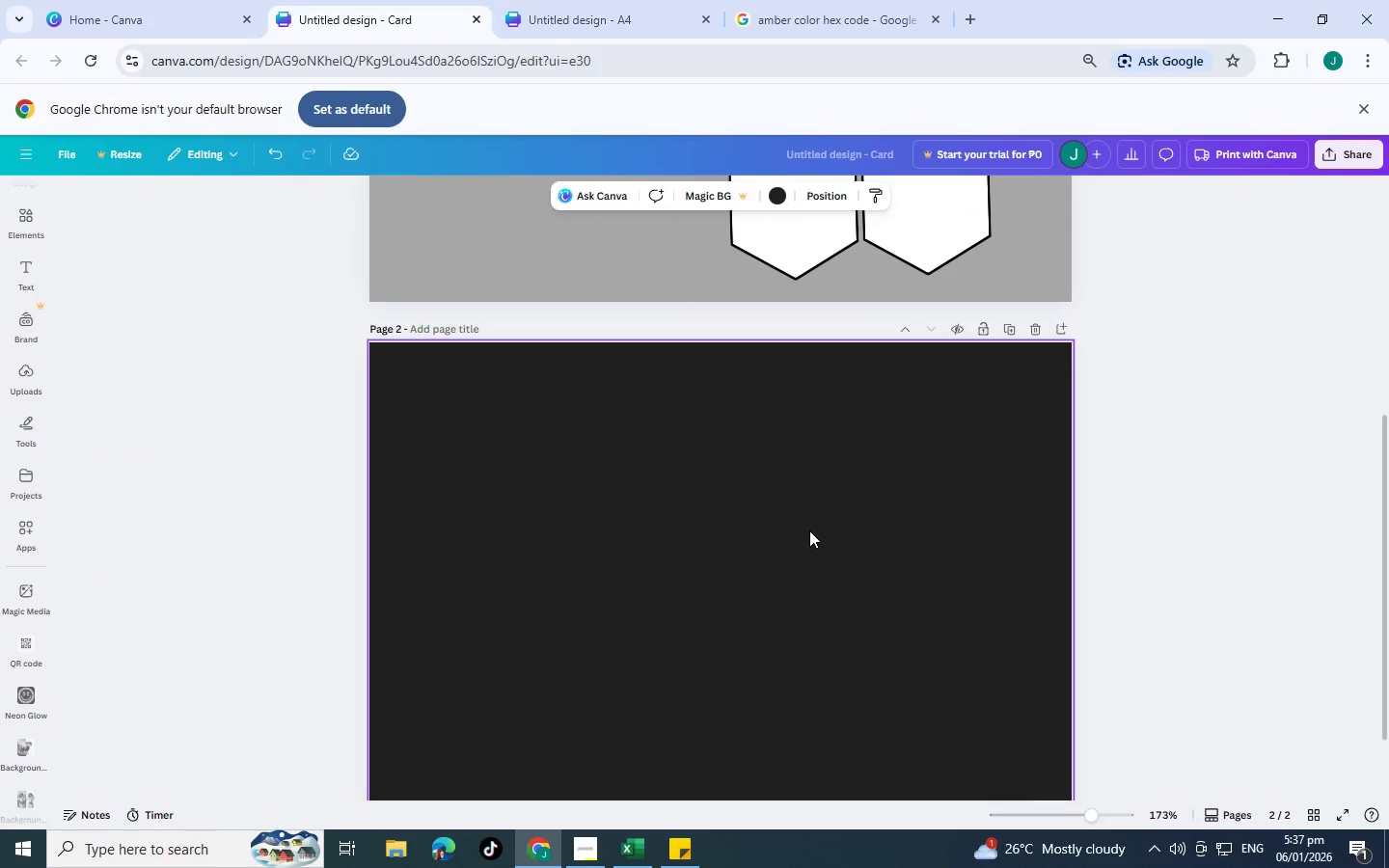 
left_click([778, 197])
 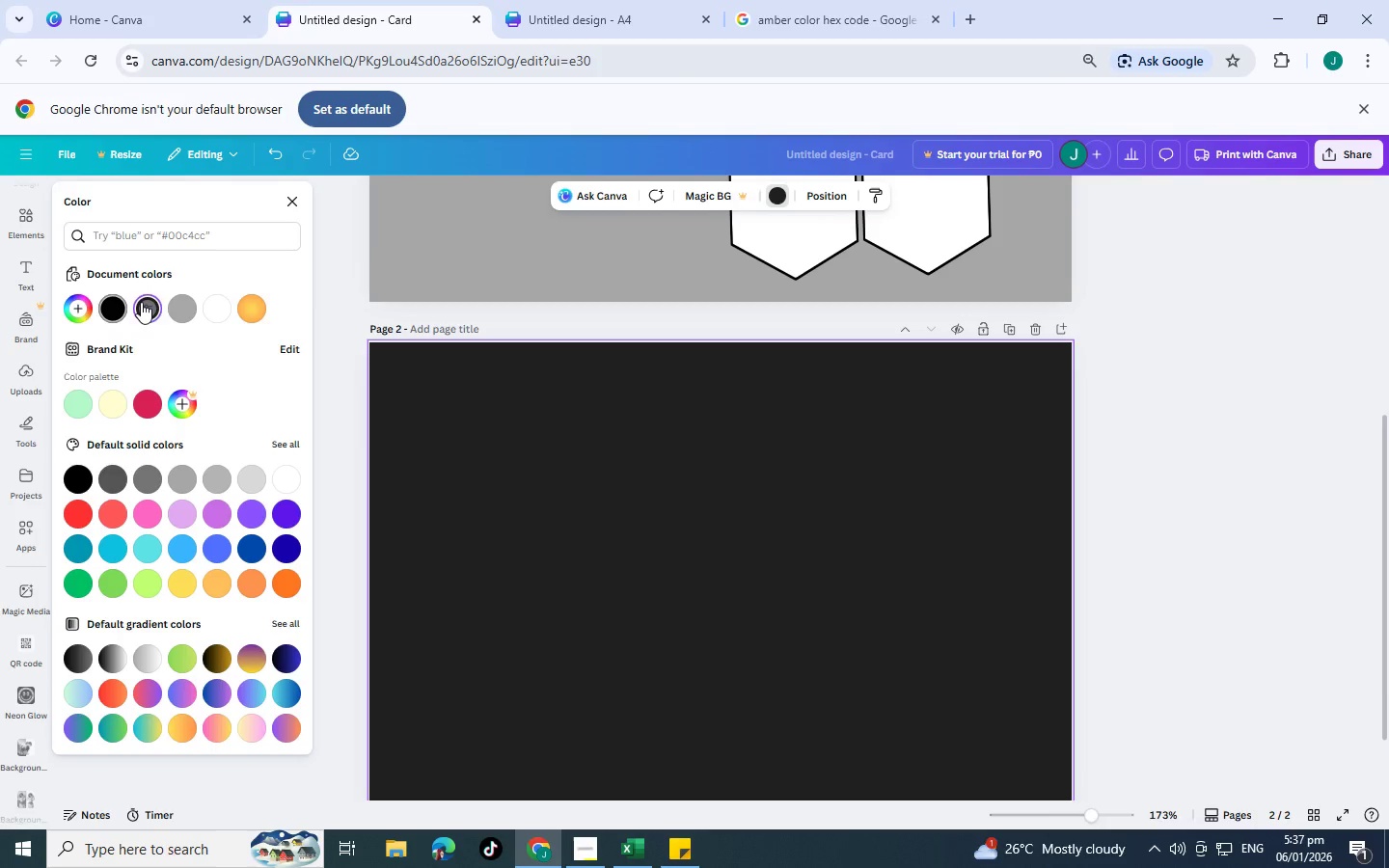 
left_click([144, 302])
 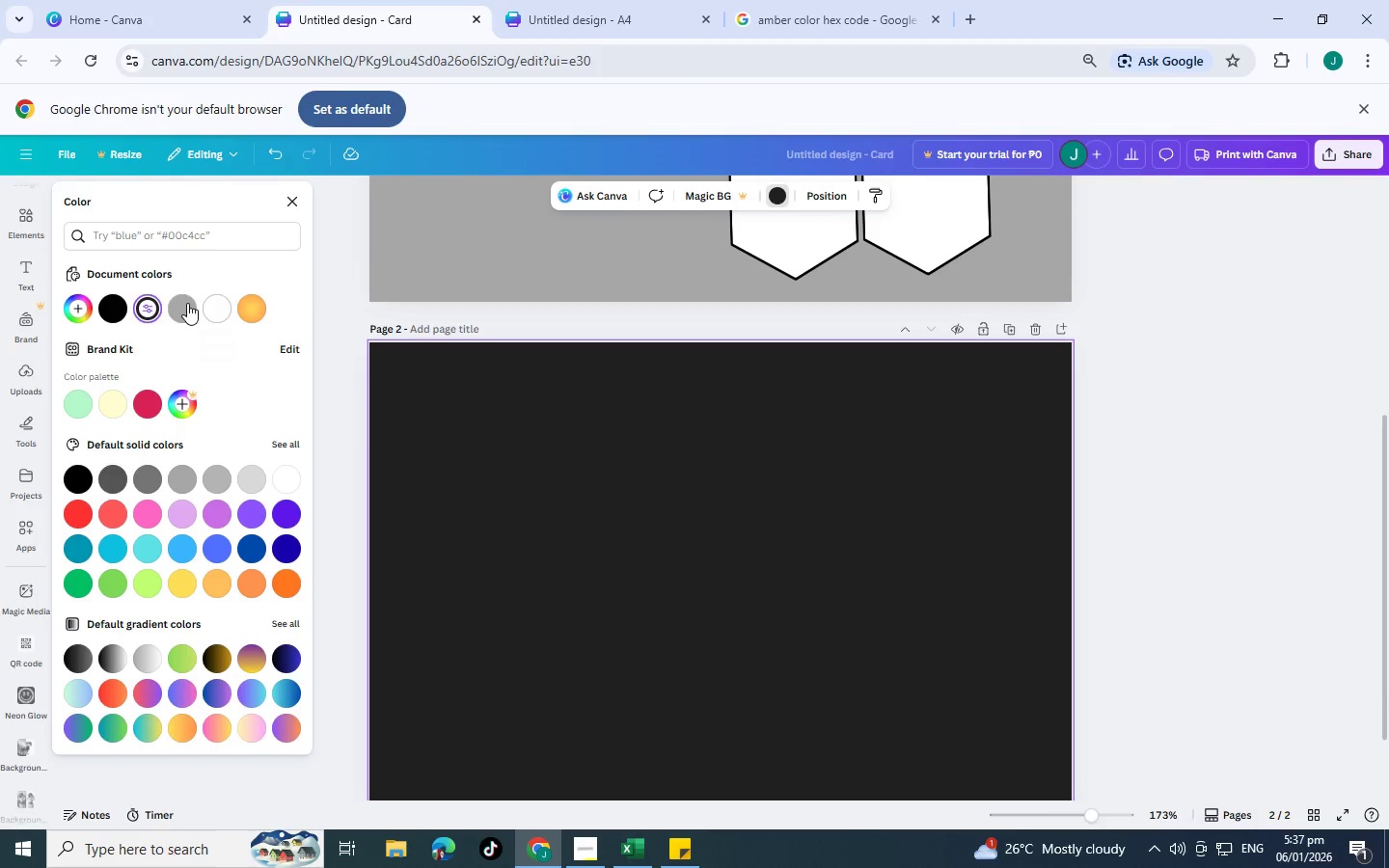 
left_click([186, 303])
 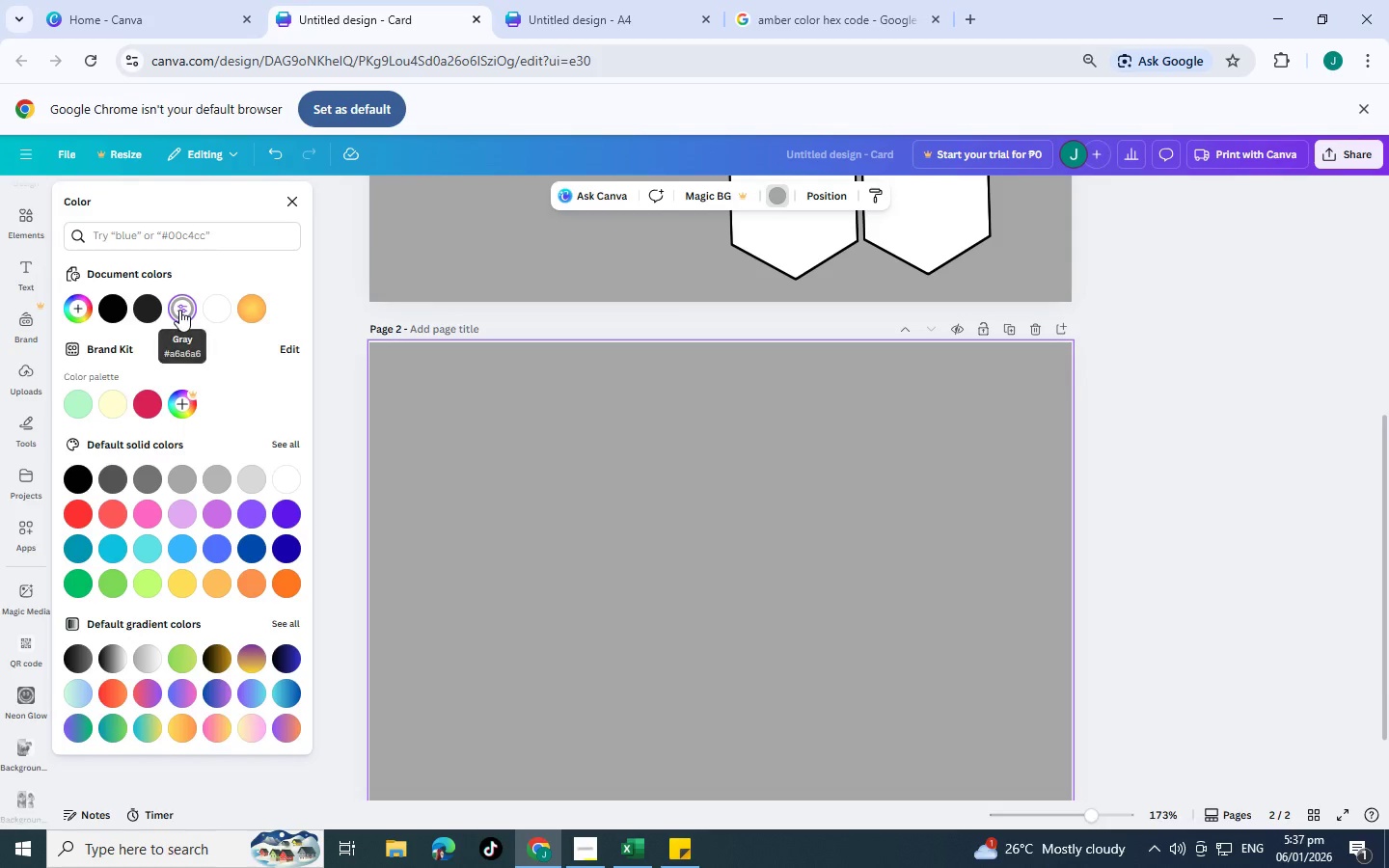 
left_click([179, 310])
 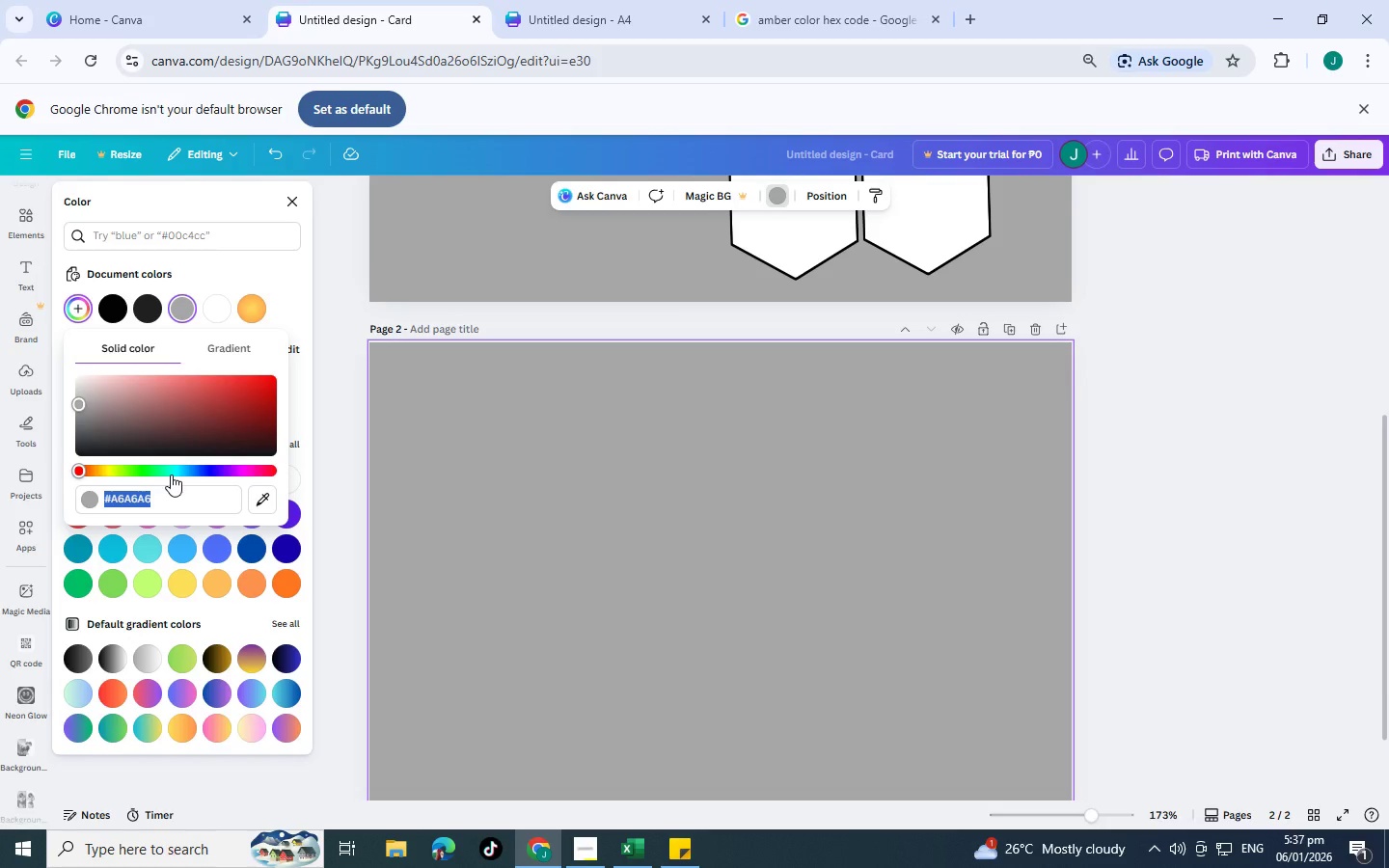 
type(3a3a3a)
 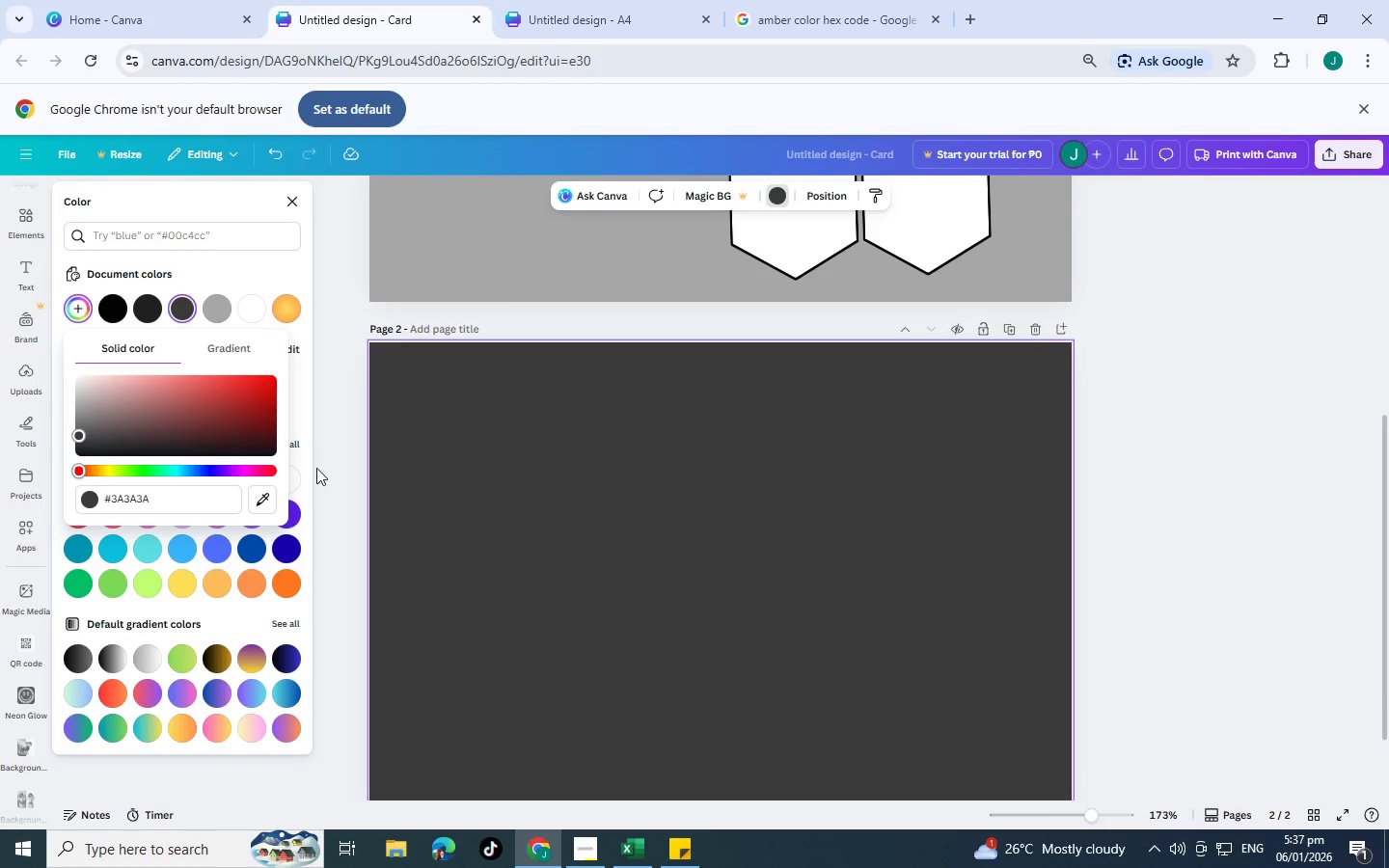 
left_click([316, 468])
 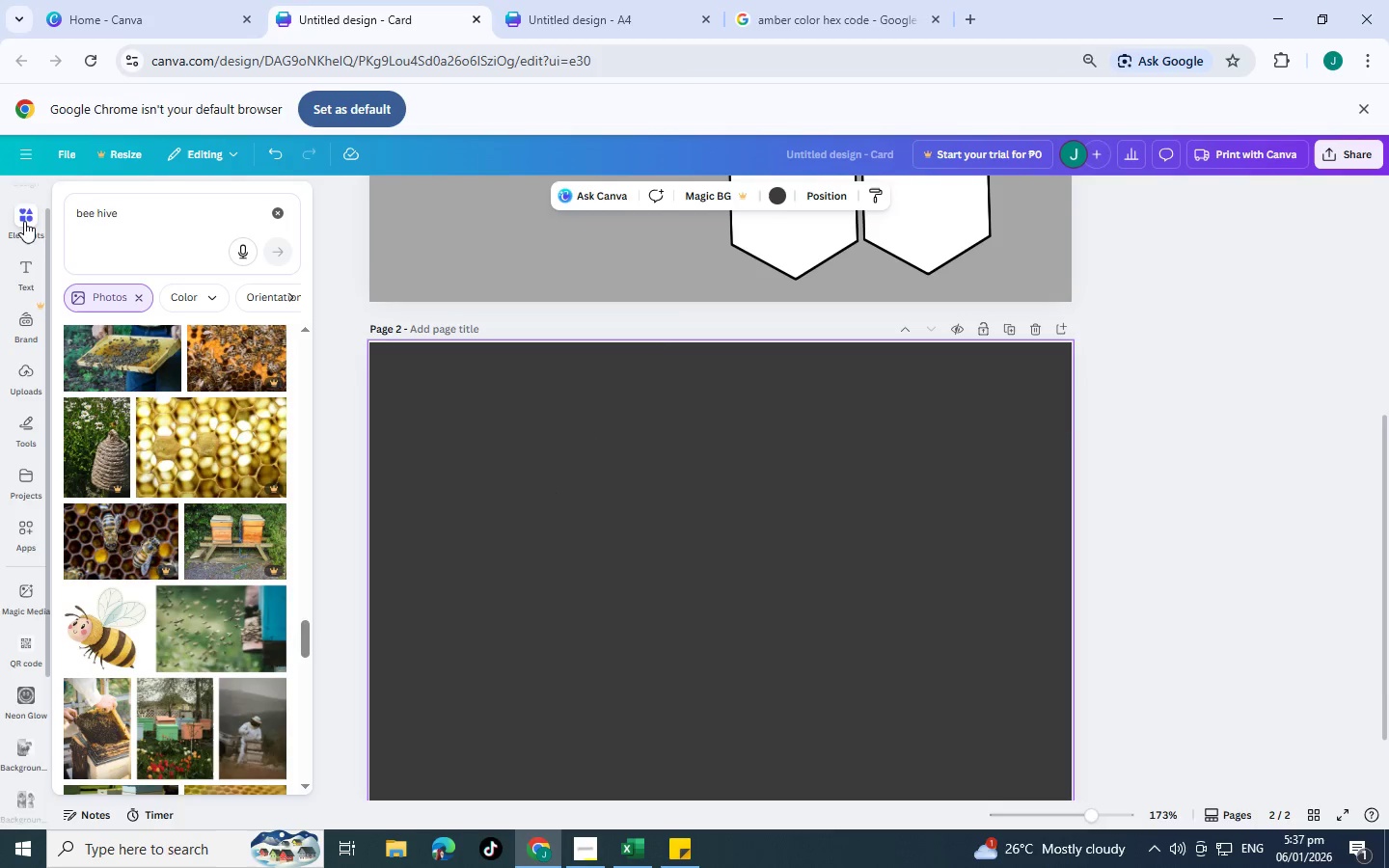 
wait(16.34)
 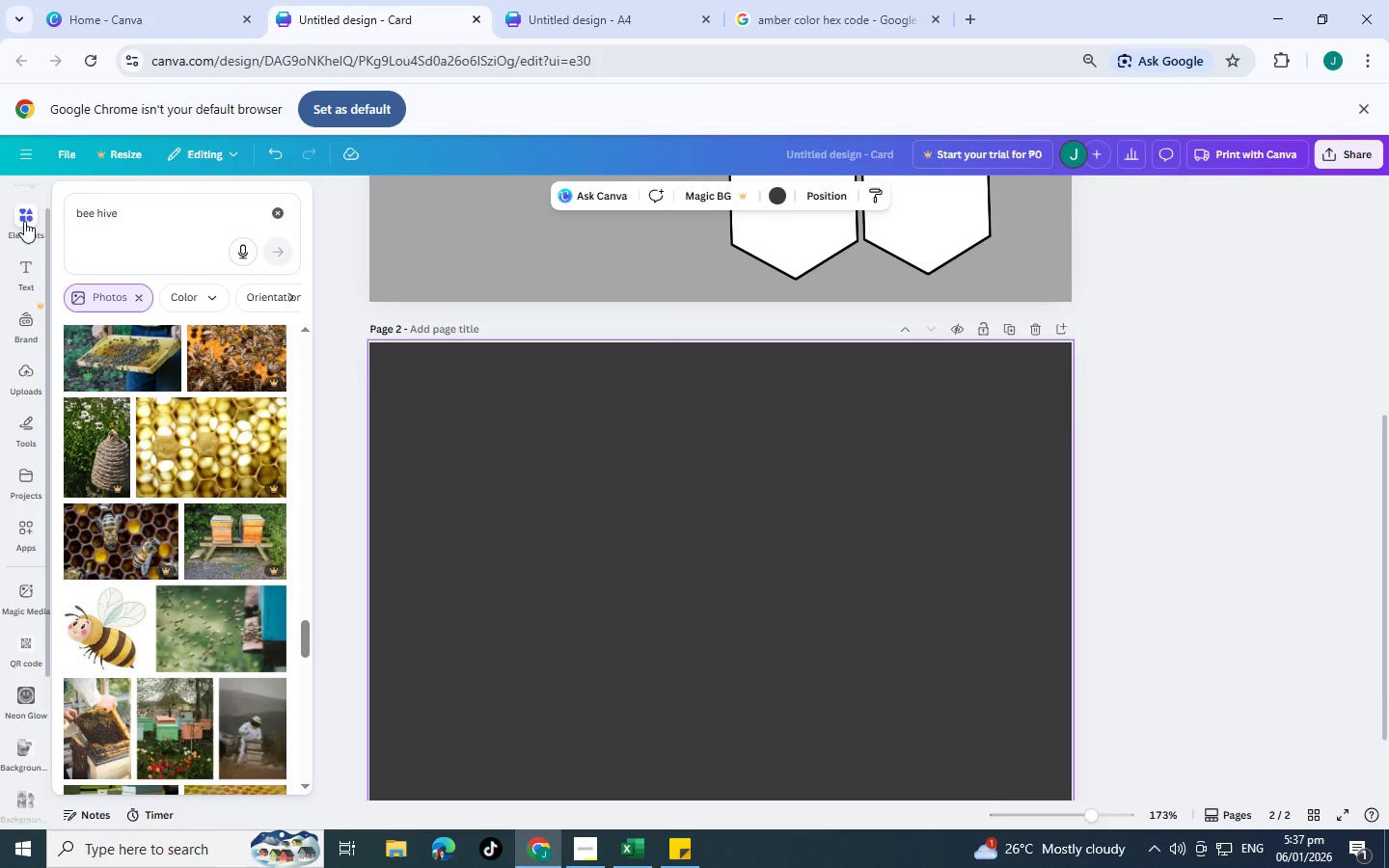 
left_click([281, 210])
 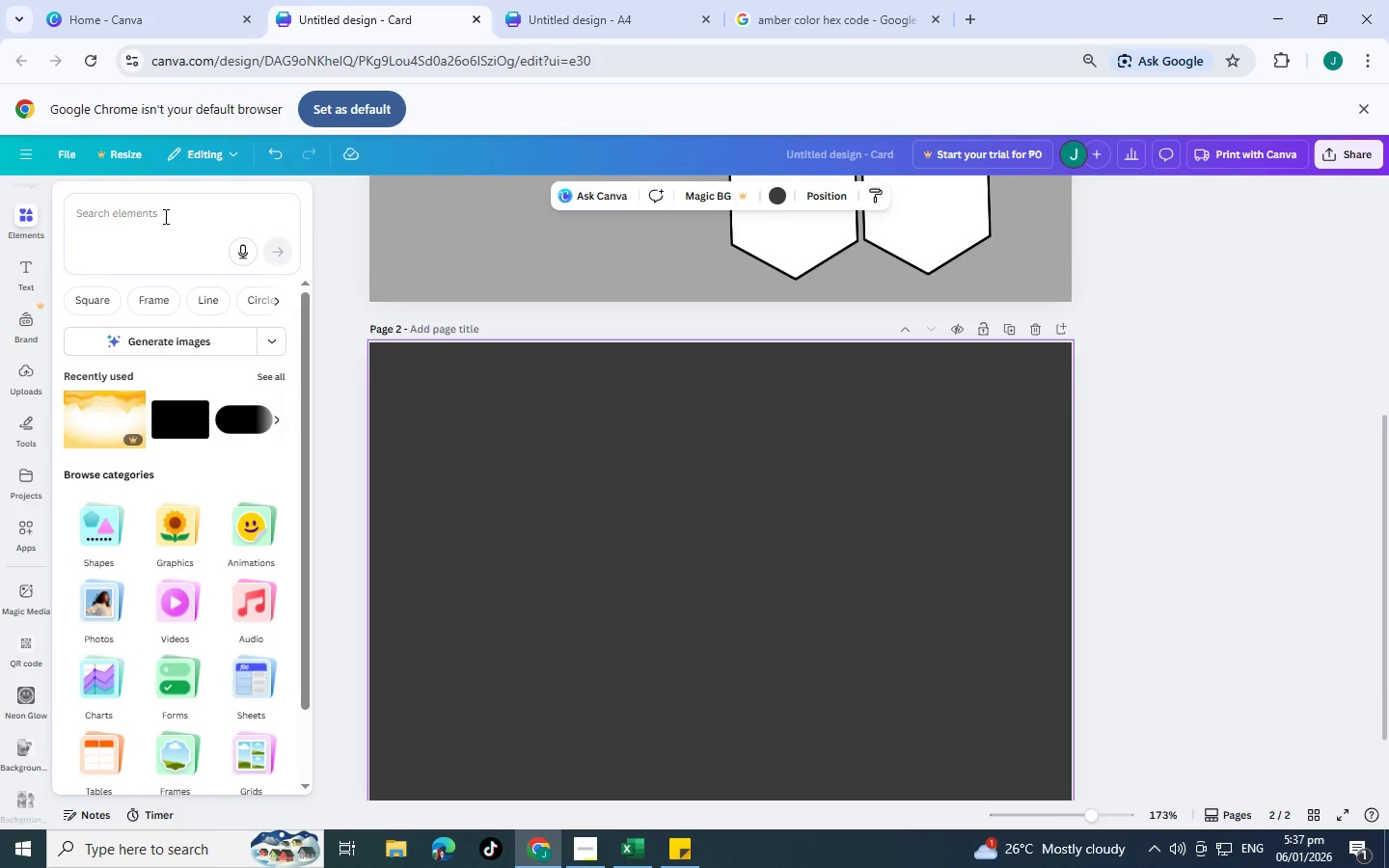 
left_click([164, 216])
 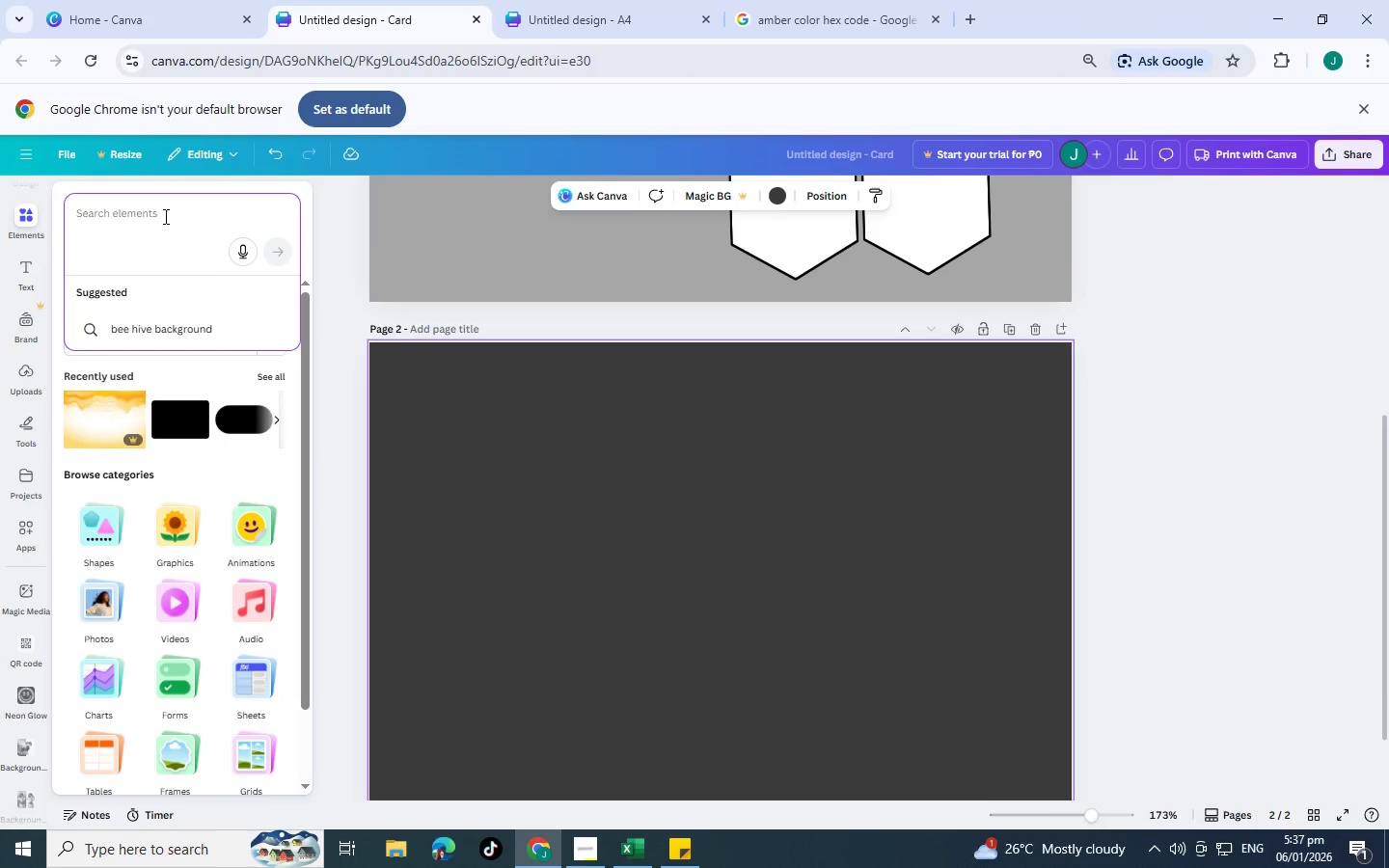 
type(square)
 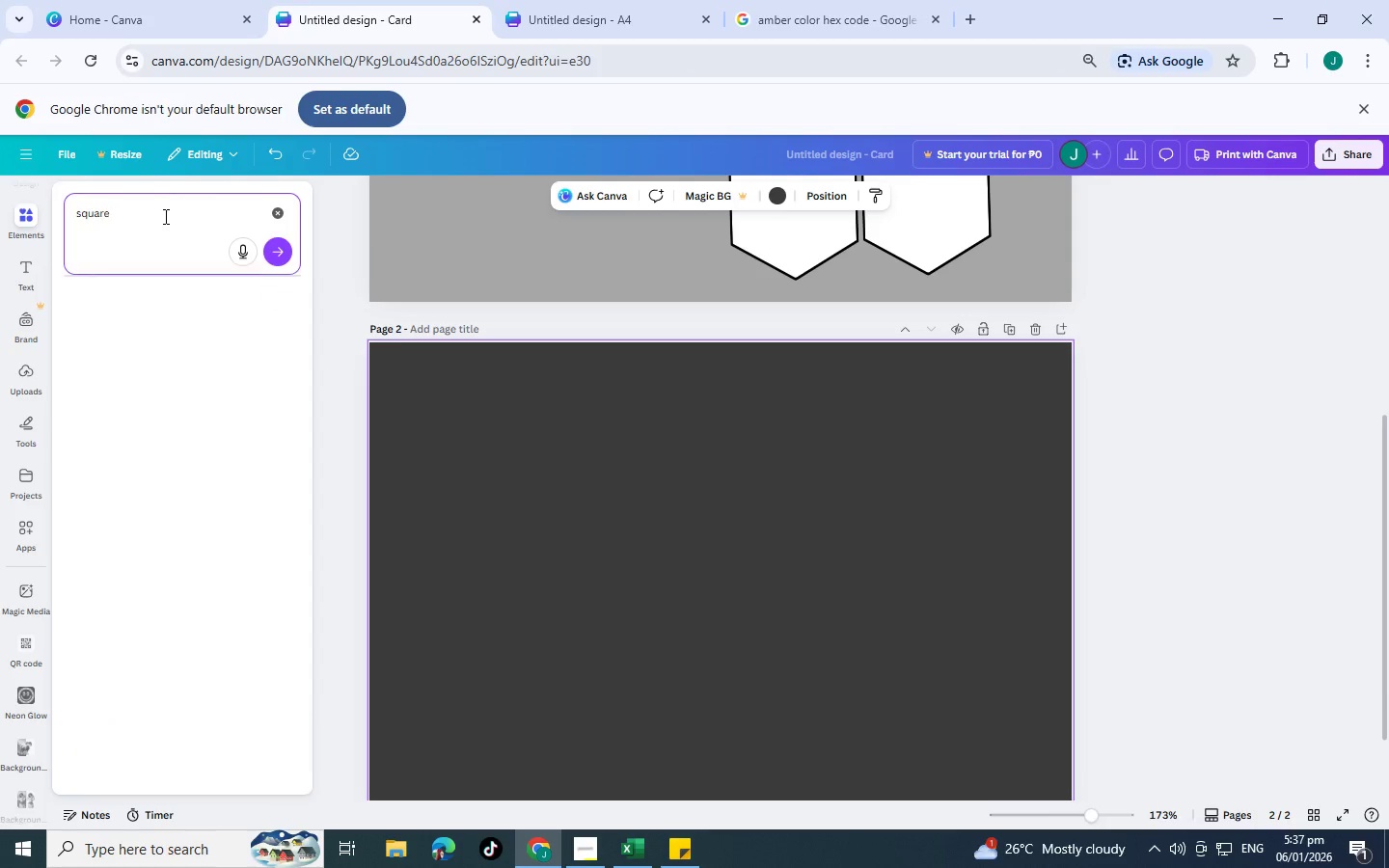 
key(Enter)
 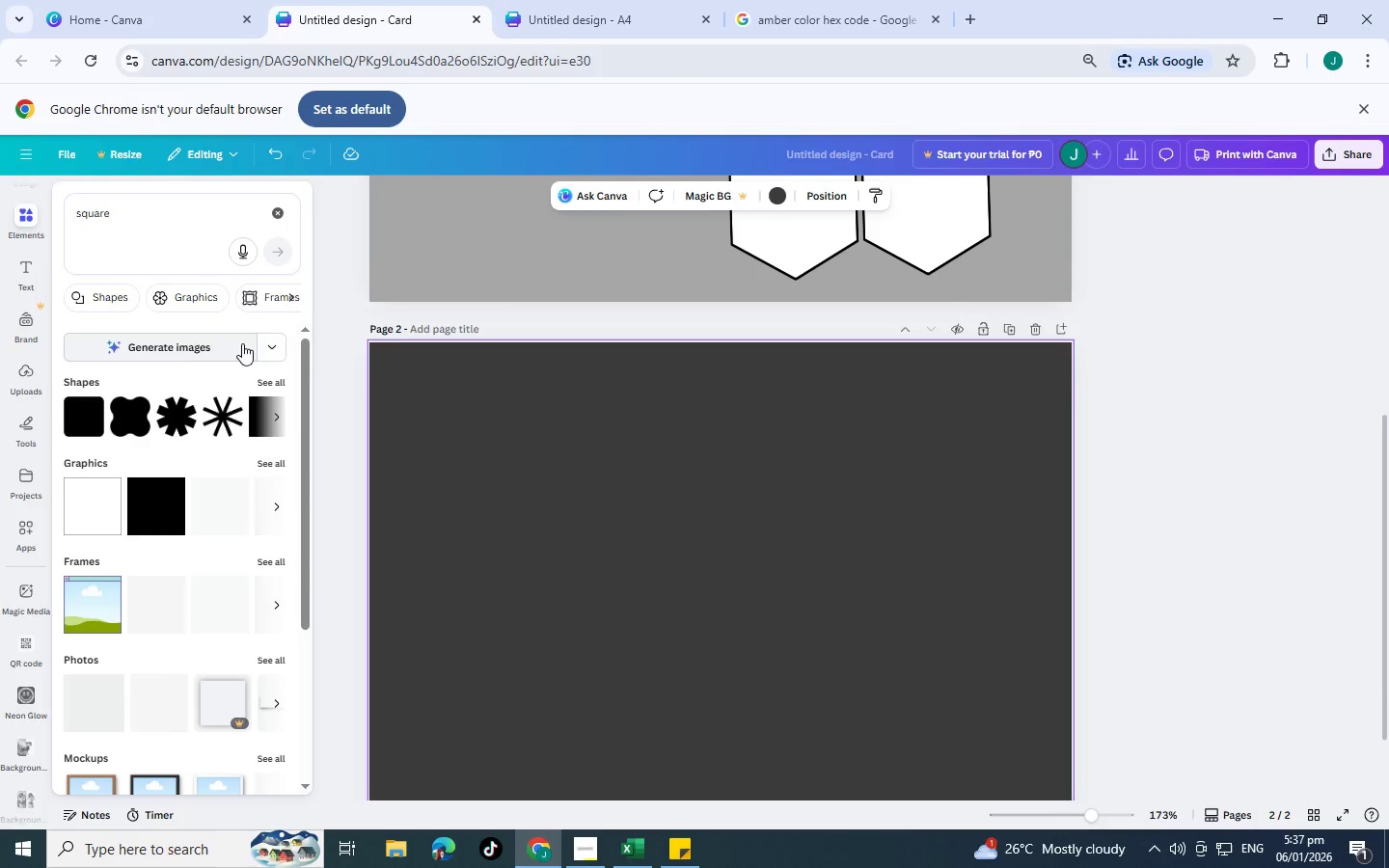 
left_click([89, 409])
 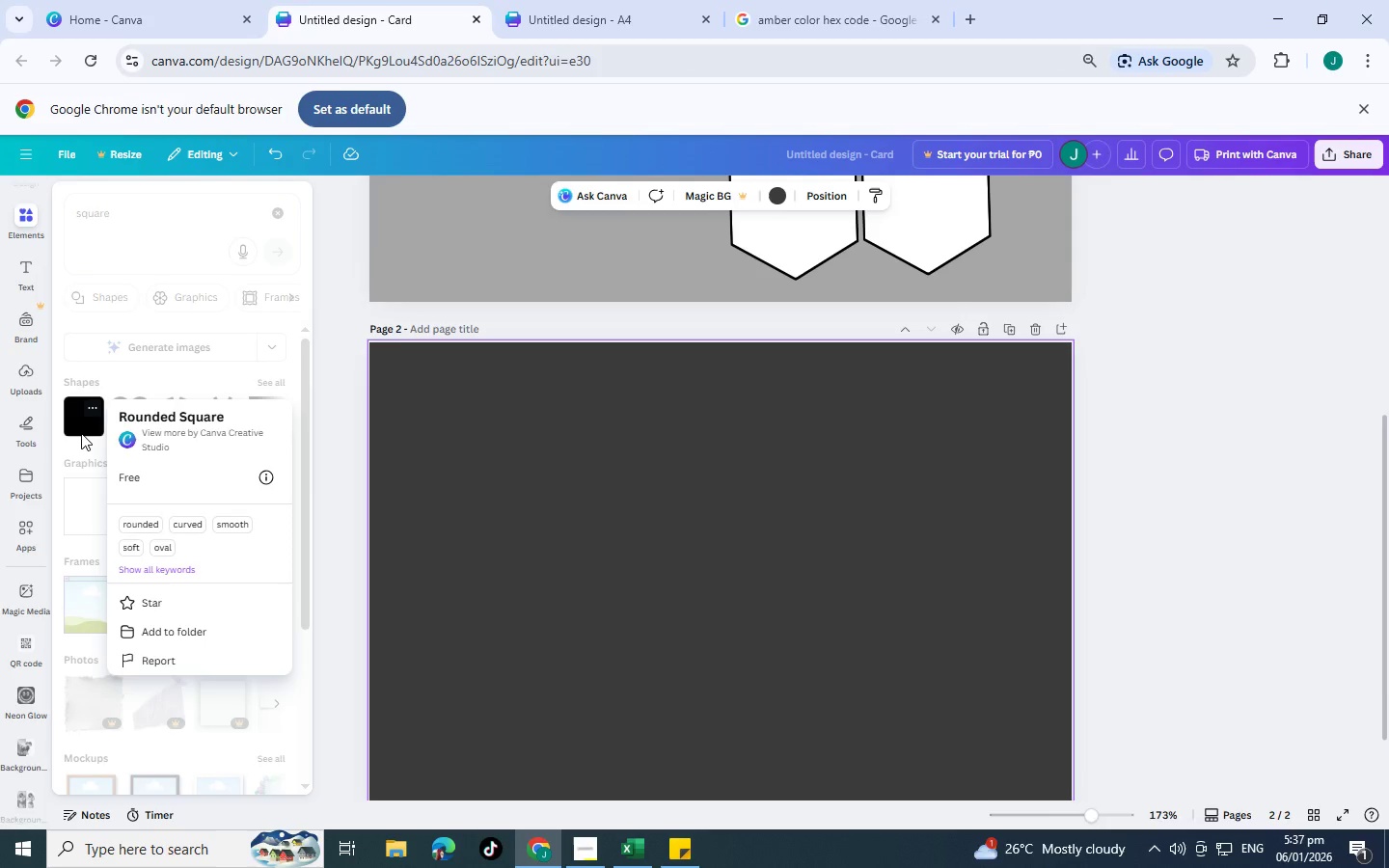 
left_click_drag(start_coordinate=[81, 424], to_coordinate=[91, 429])
 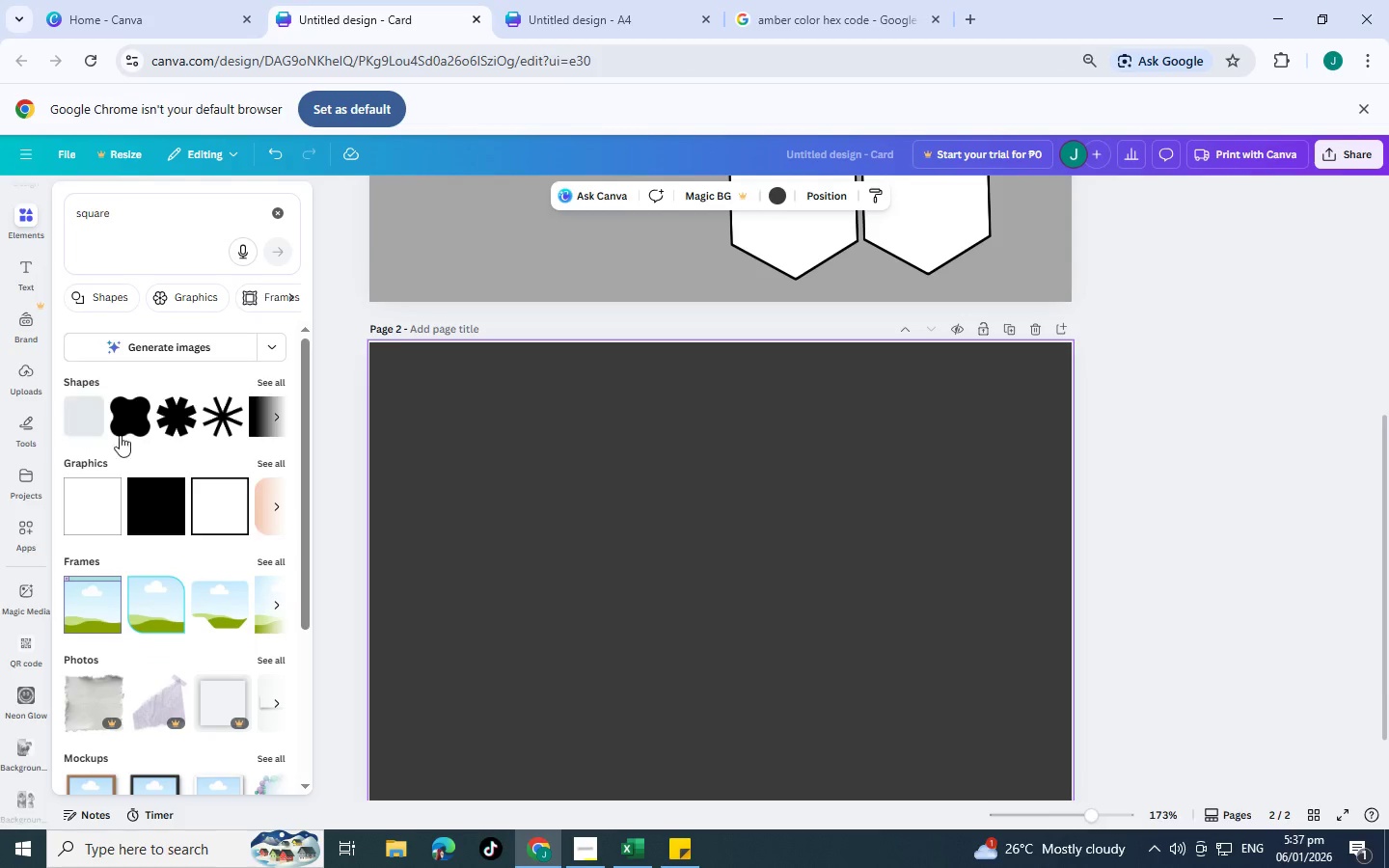 
left_click_drag(start_coordinate=[80, 422], to_coordinate=[614, 458])
 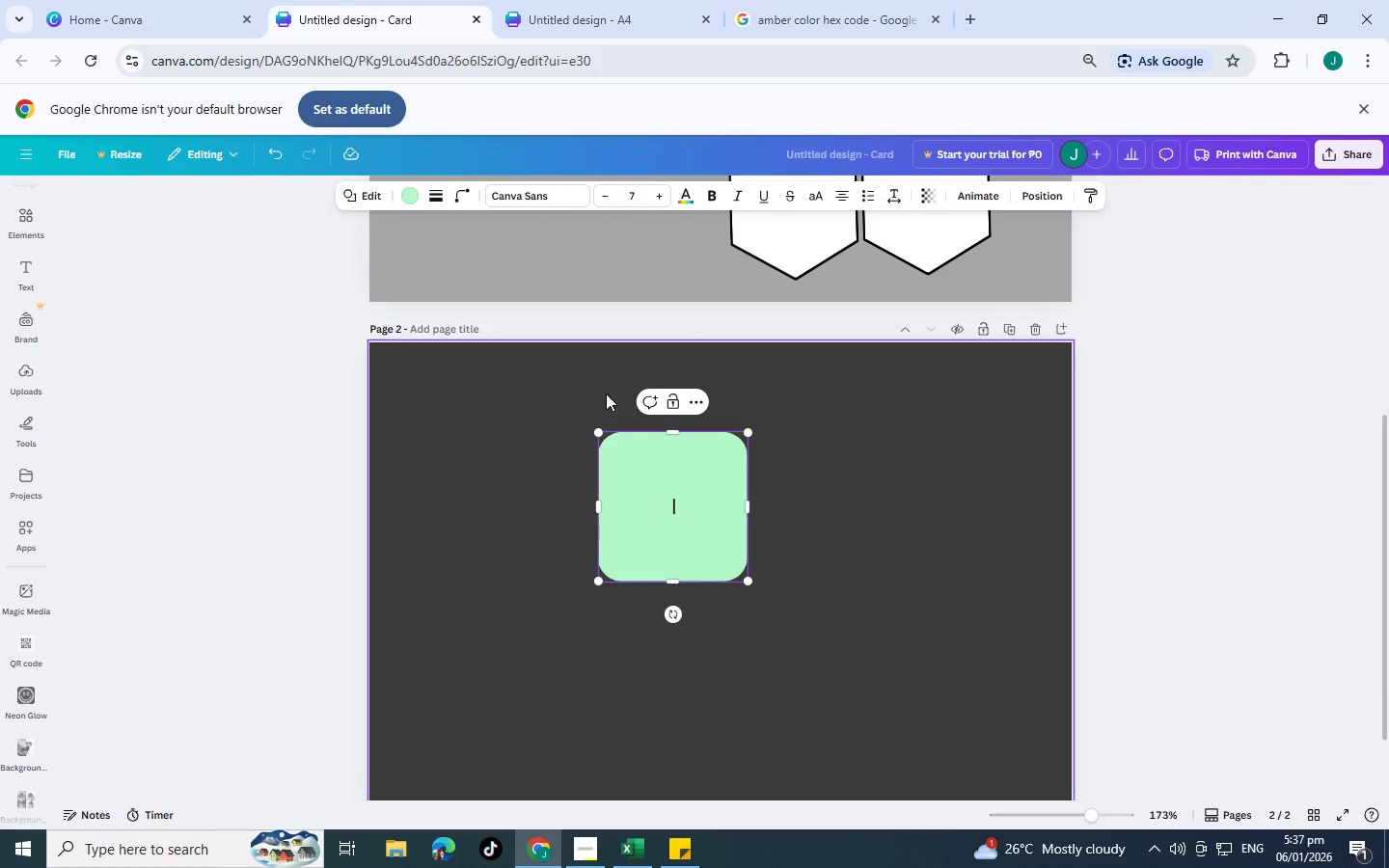 
left_click([409, 196])
 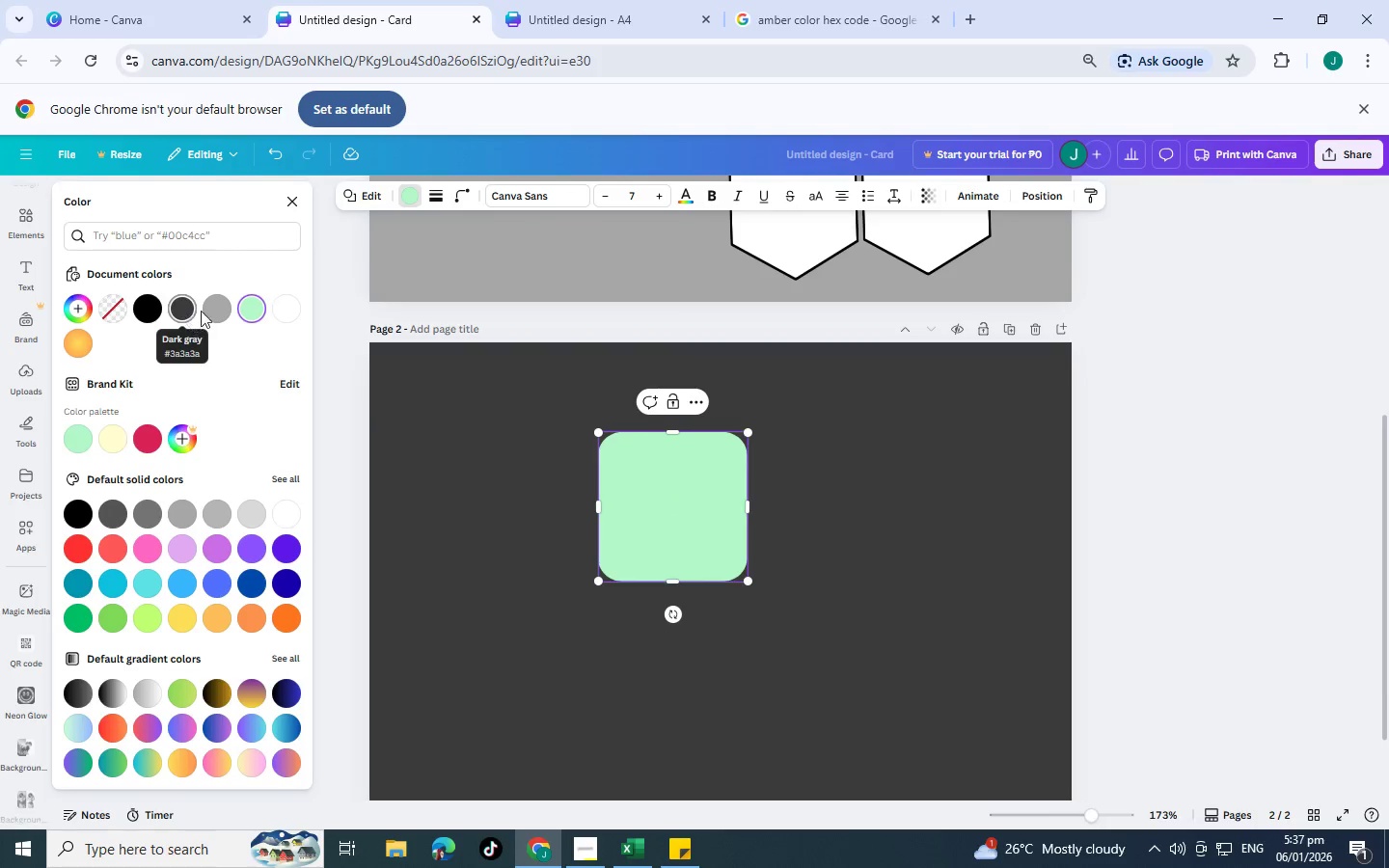 
left_click([213, 312])
 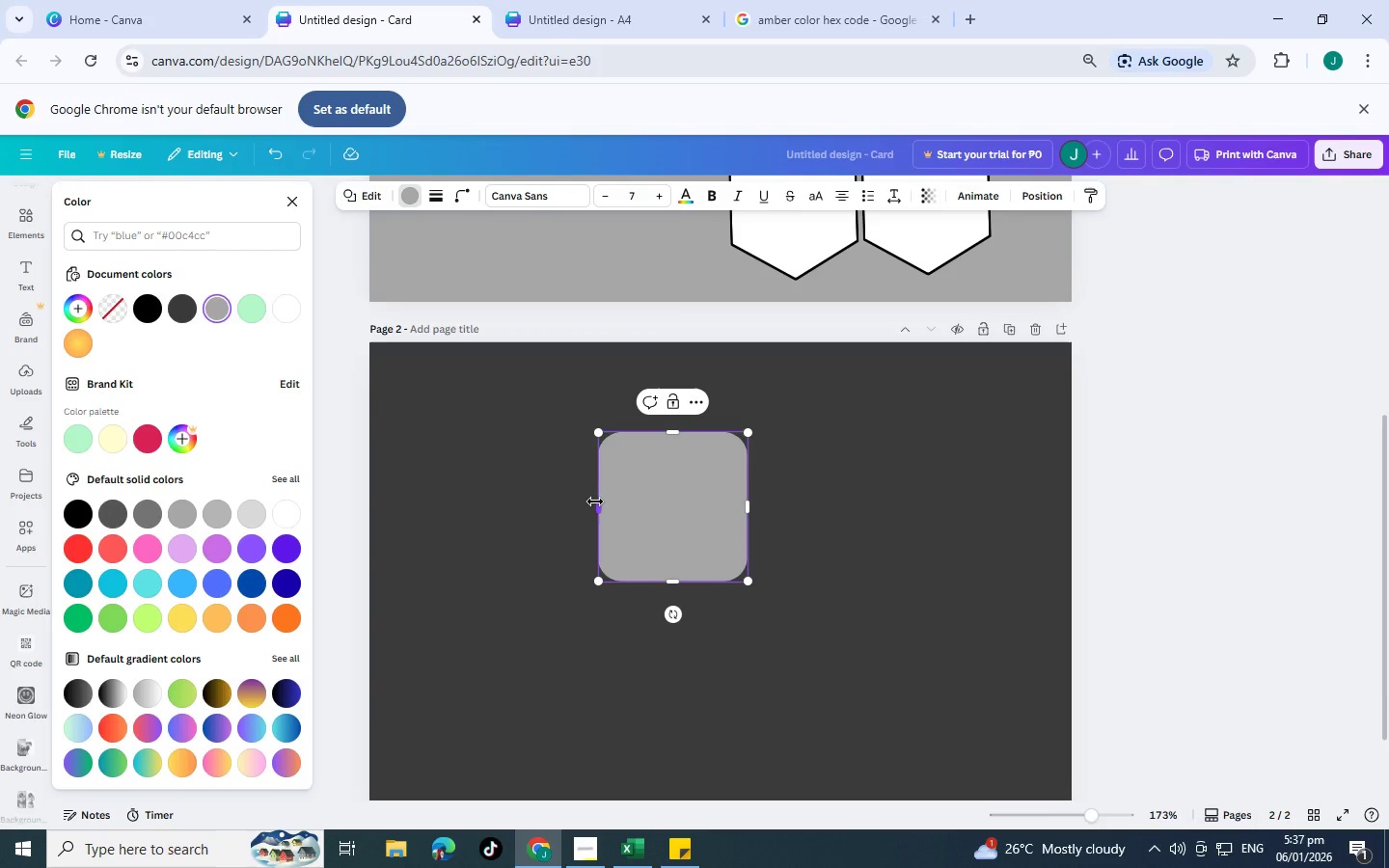 
left_click_drag(start_coordinate=[593, 502], to_coordinate=[386, 466])
 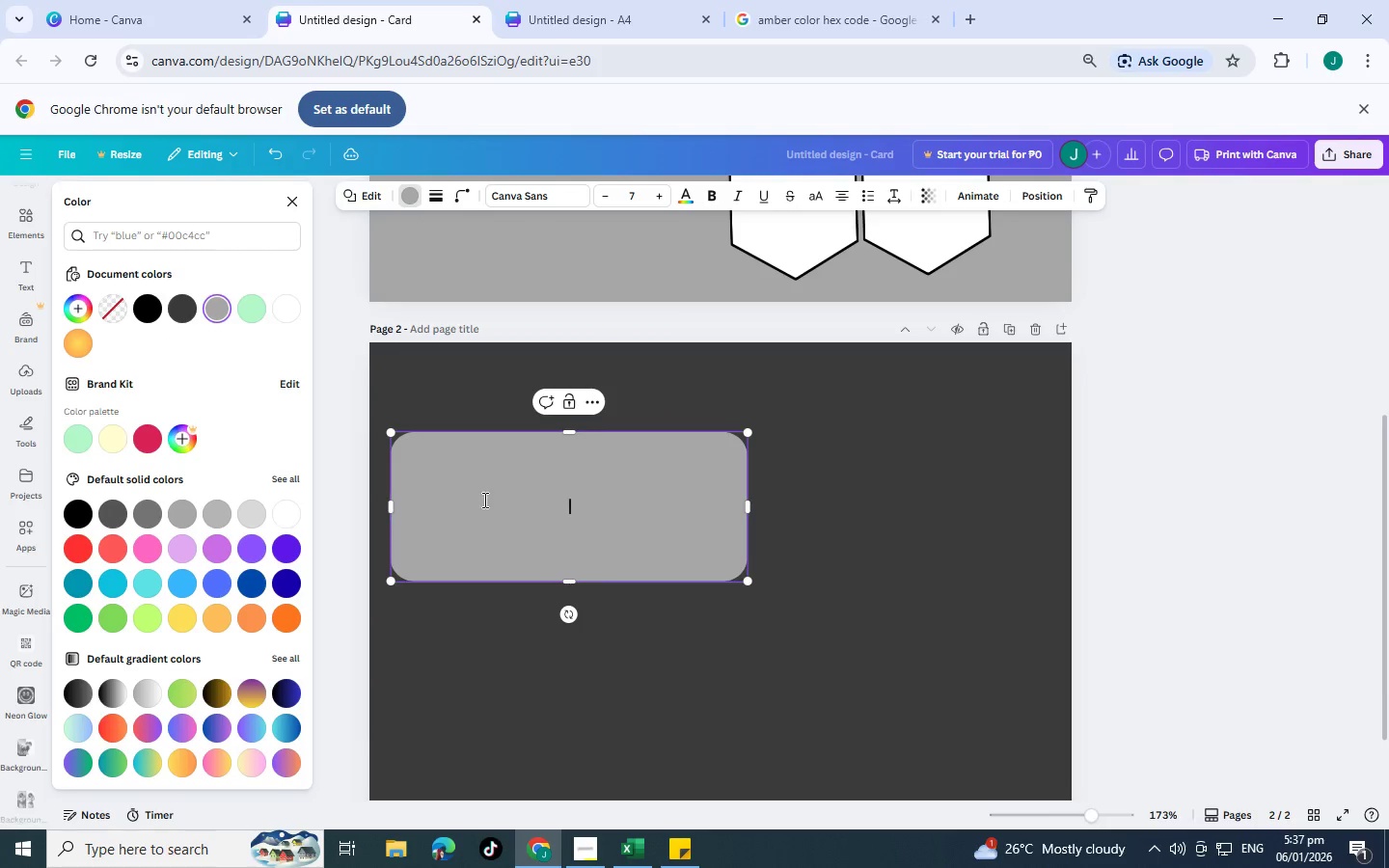 
left_click_drag(start_coordinate=[482, 500], to_coordinate=[478, 426])
 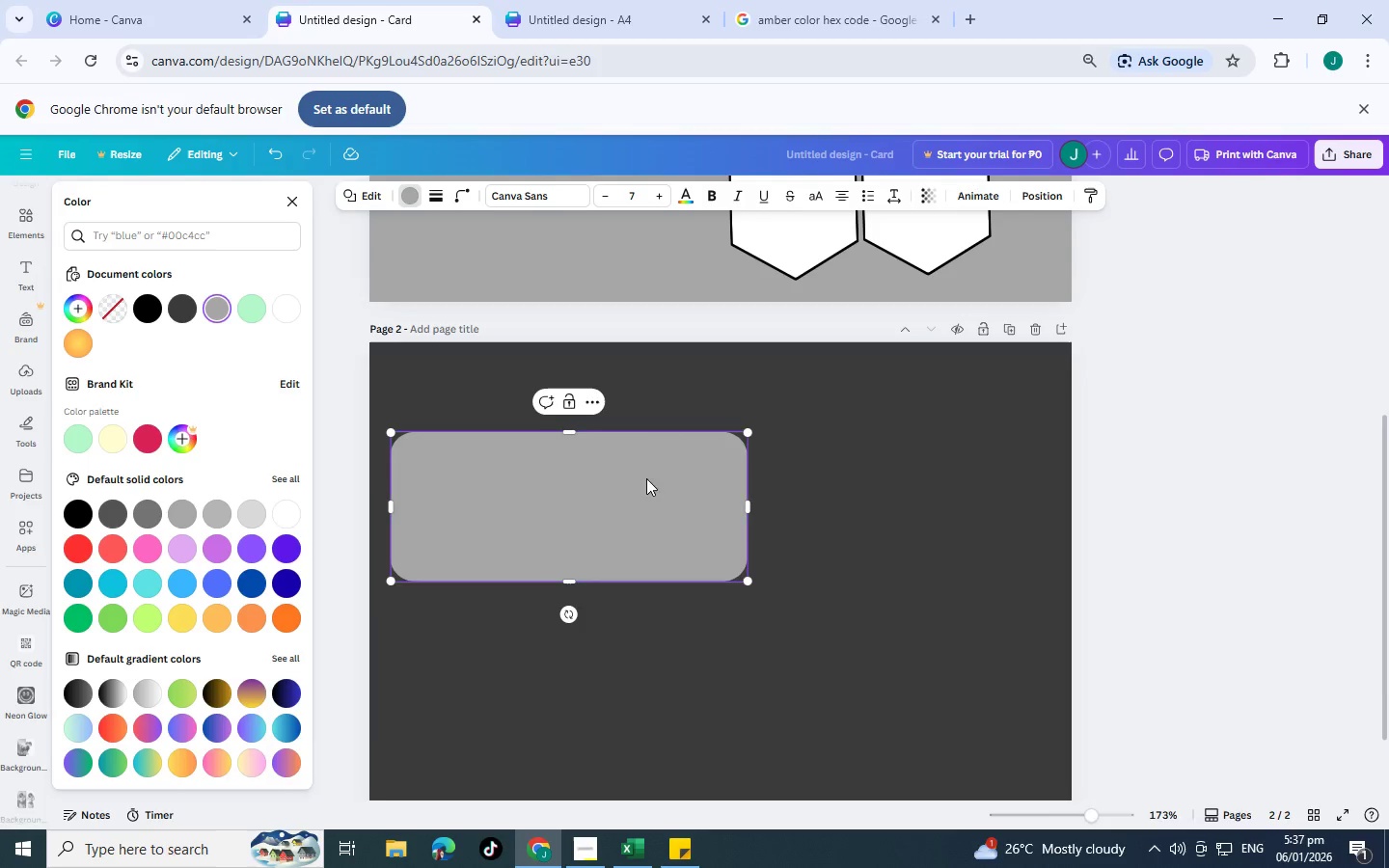 
left_click_drag(start_coordinate=[651, 484], to_coordinate=[640, 408])
 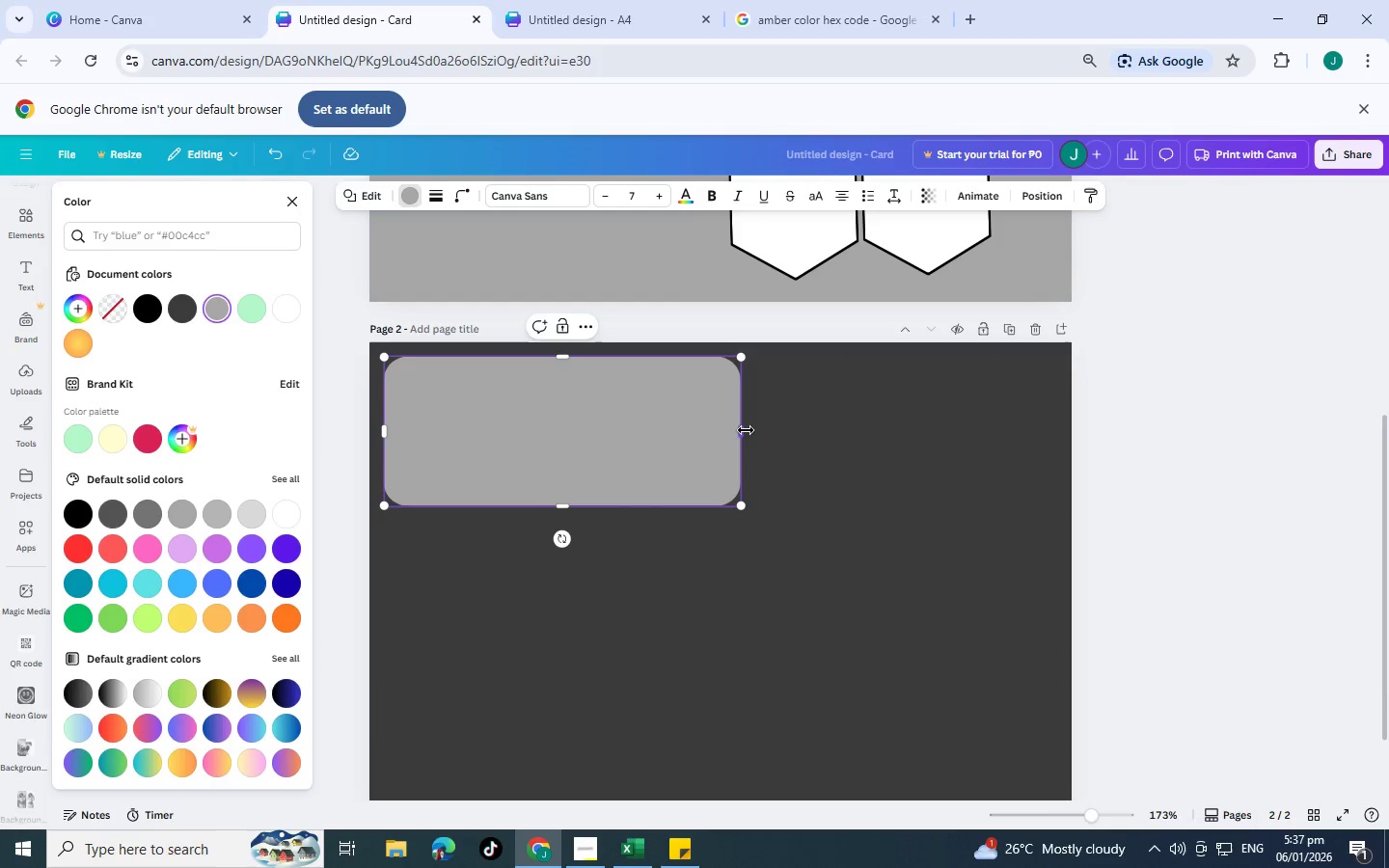 
left_click_drag(start_coordinate=[746, 430], to_coordinate=[1060, 423])
 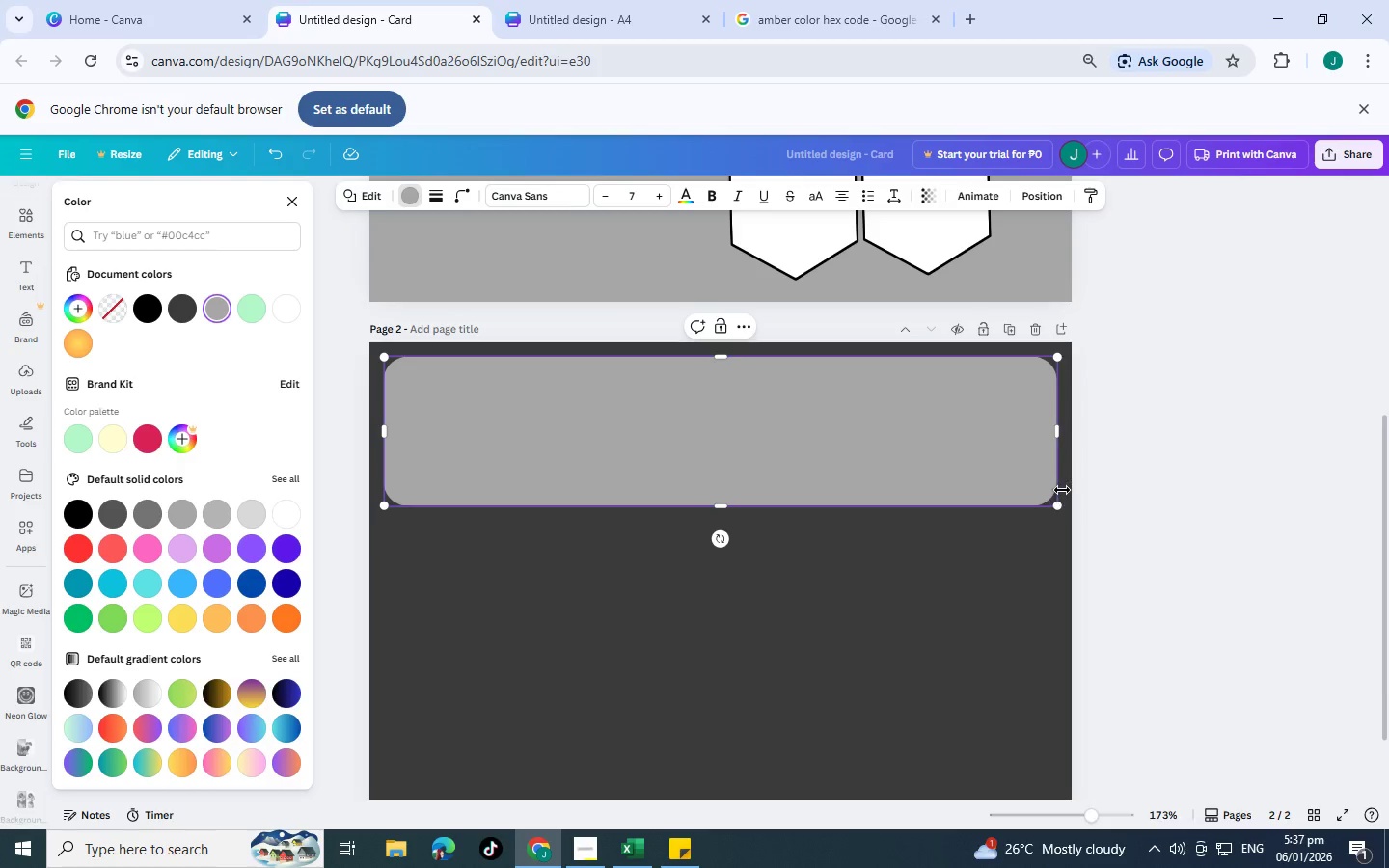 
left_click([1062, 490])
 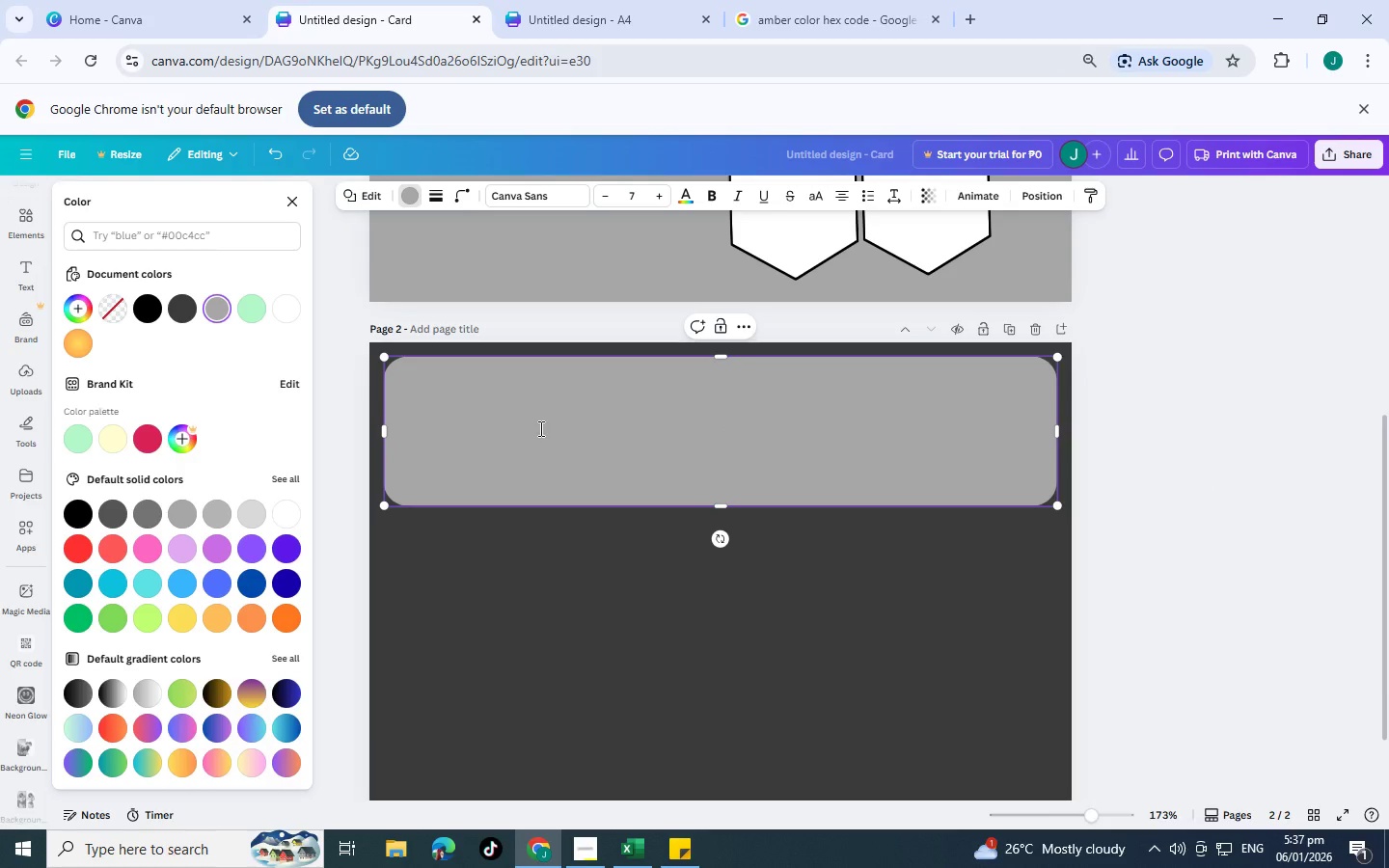 
left_click([522, 418])
 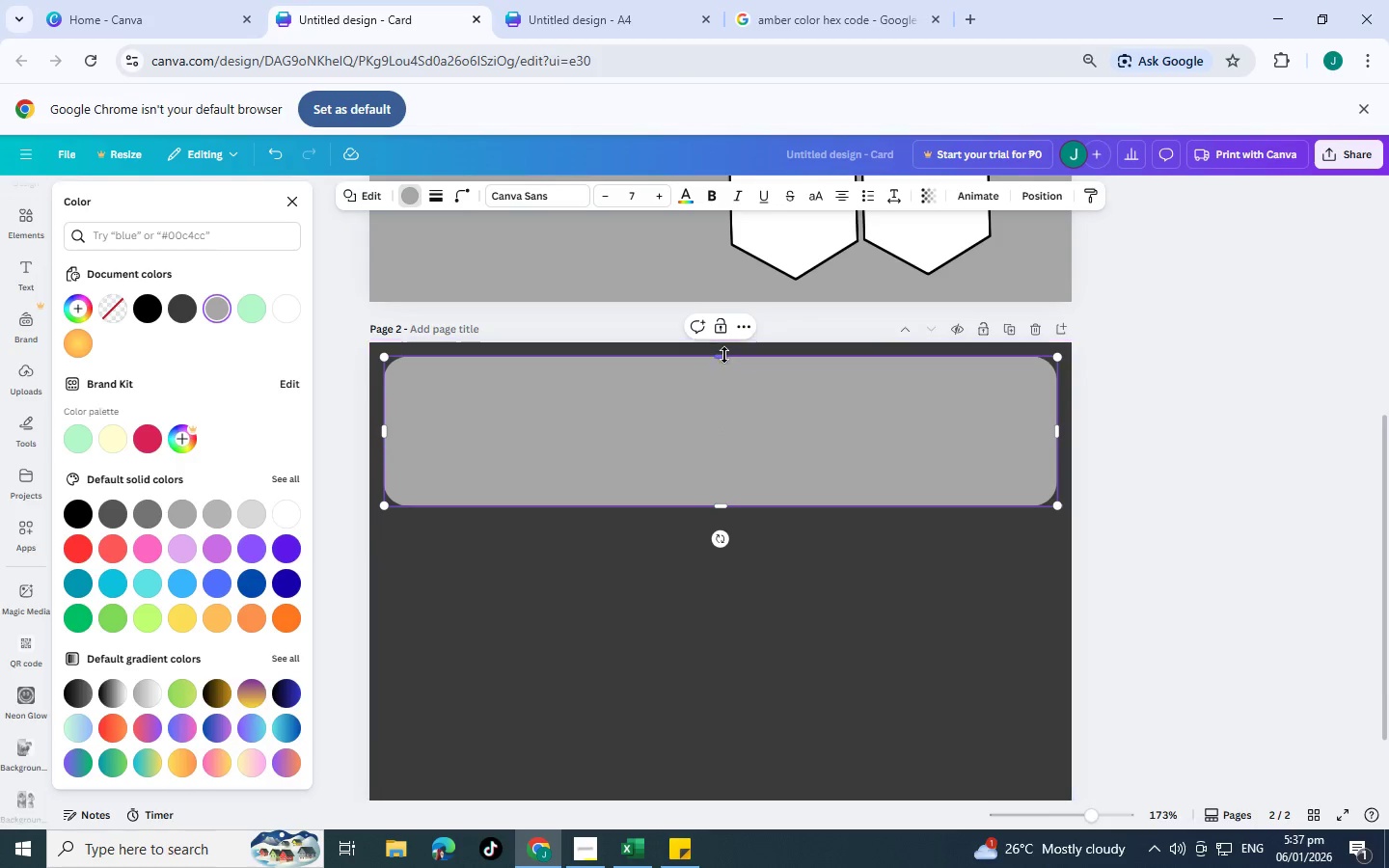 
left_click_drag(start_coordinate=[717, 357], to_coordinate=[724, 358])
 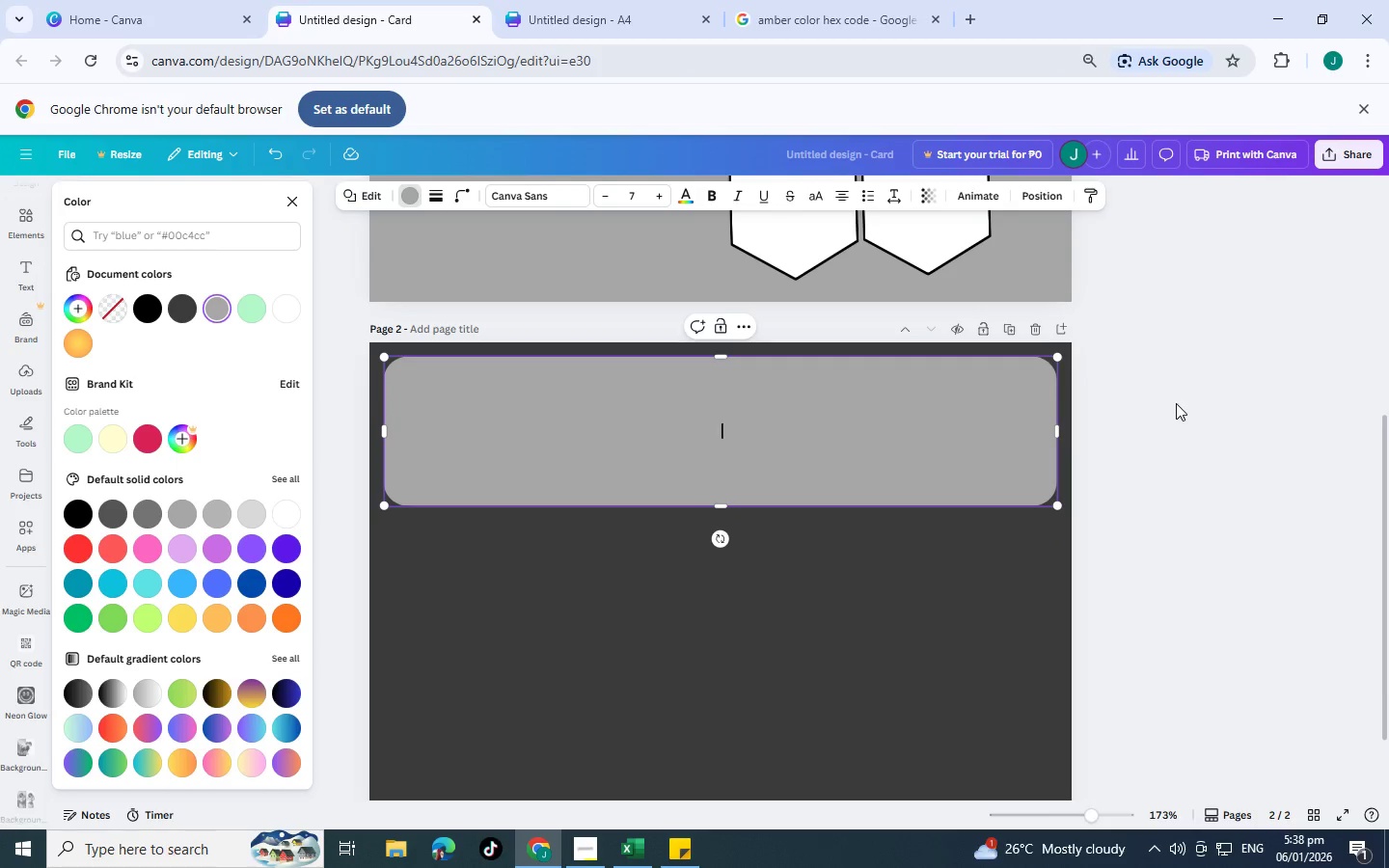 
left_click([1176, 403])
 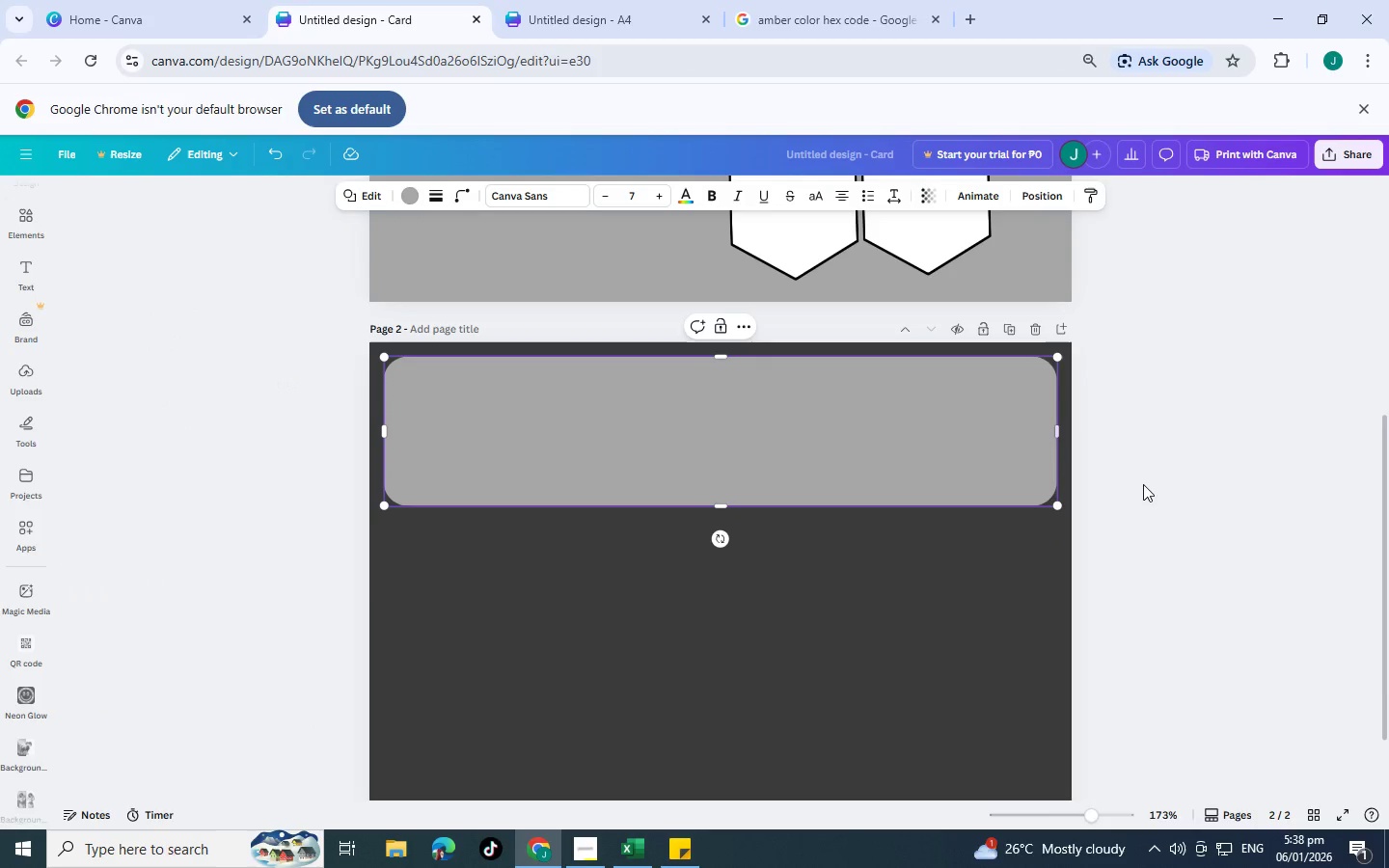 
left_click([1143, 484])
 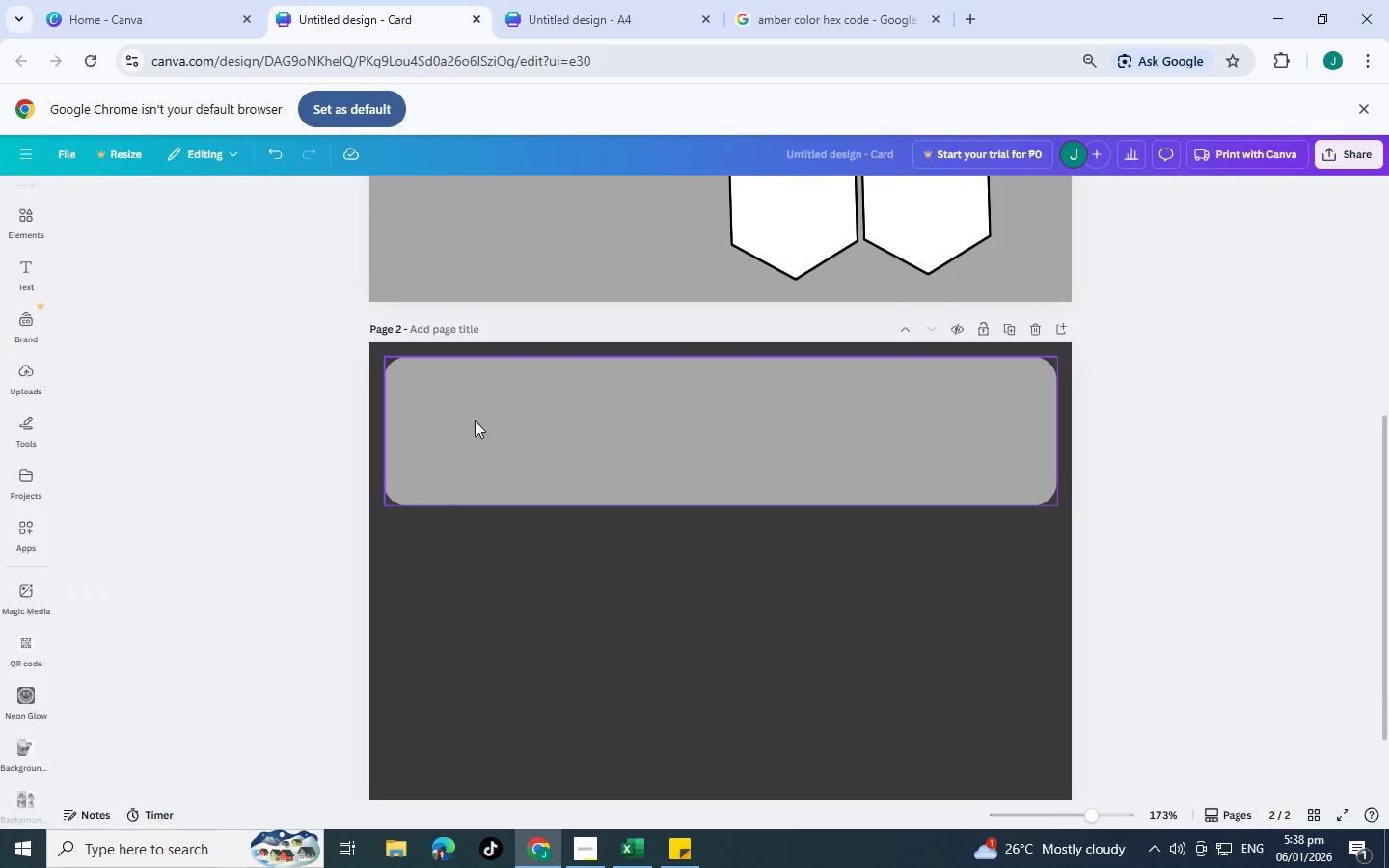 
left_click([628, 406])
 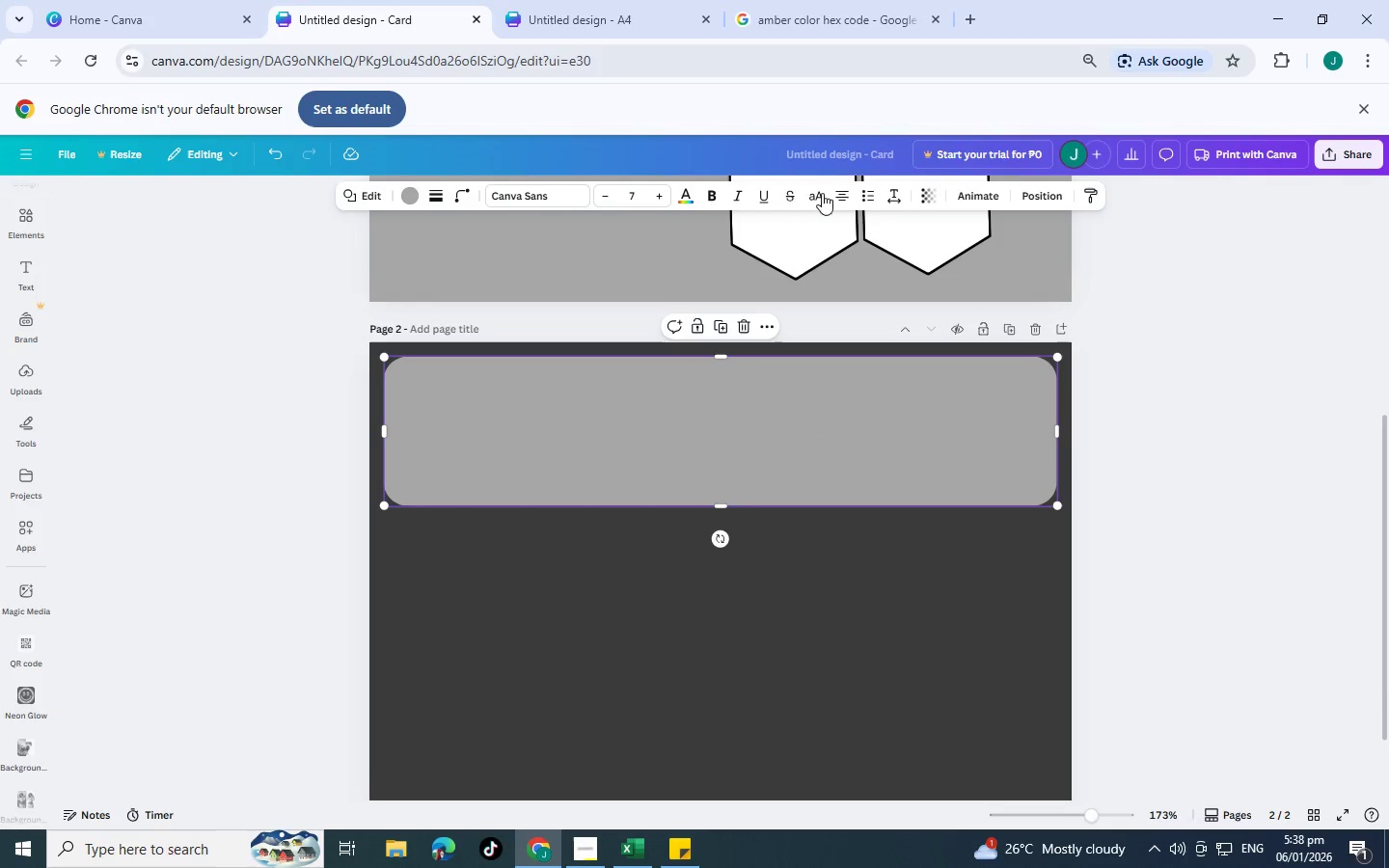 
left_click([929, 189])
 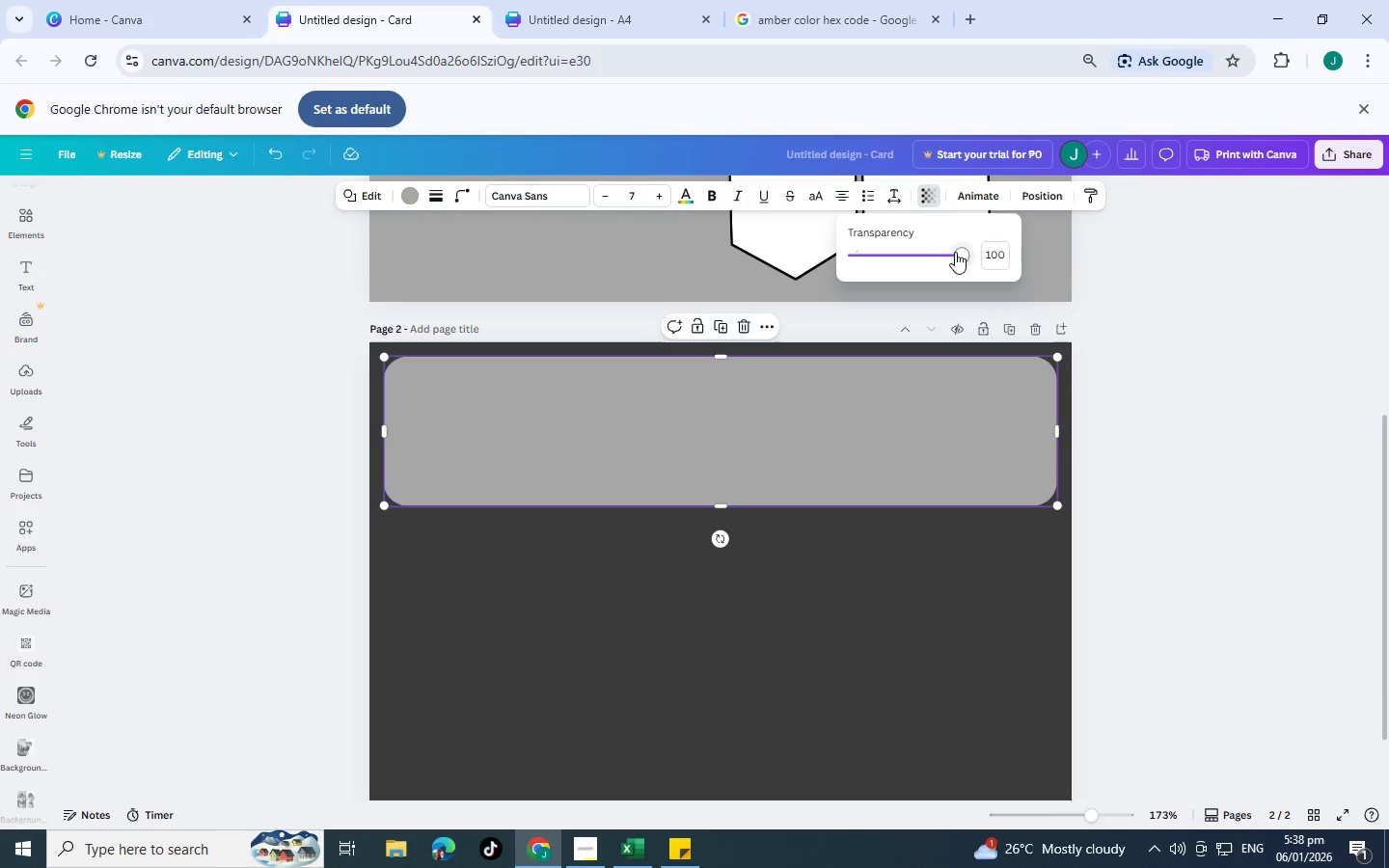 
left_click_drag(start_coordinate=[955, 252], to_coordinate=[982, 252])
 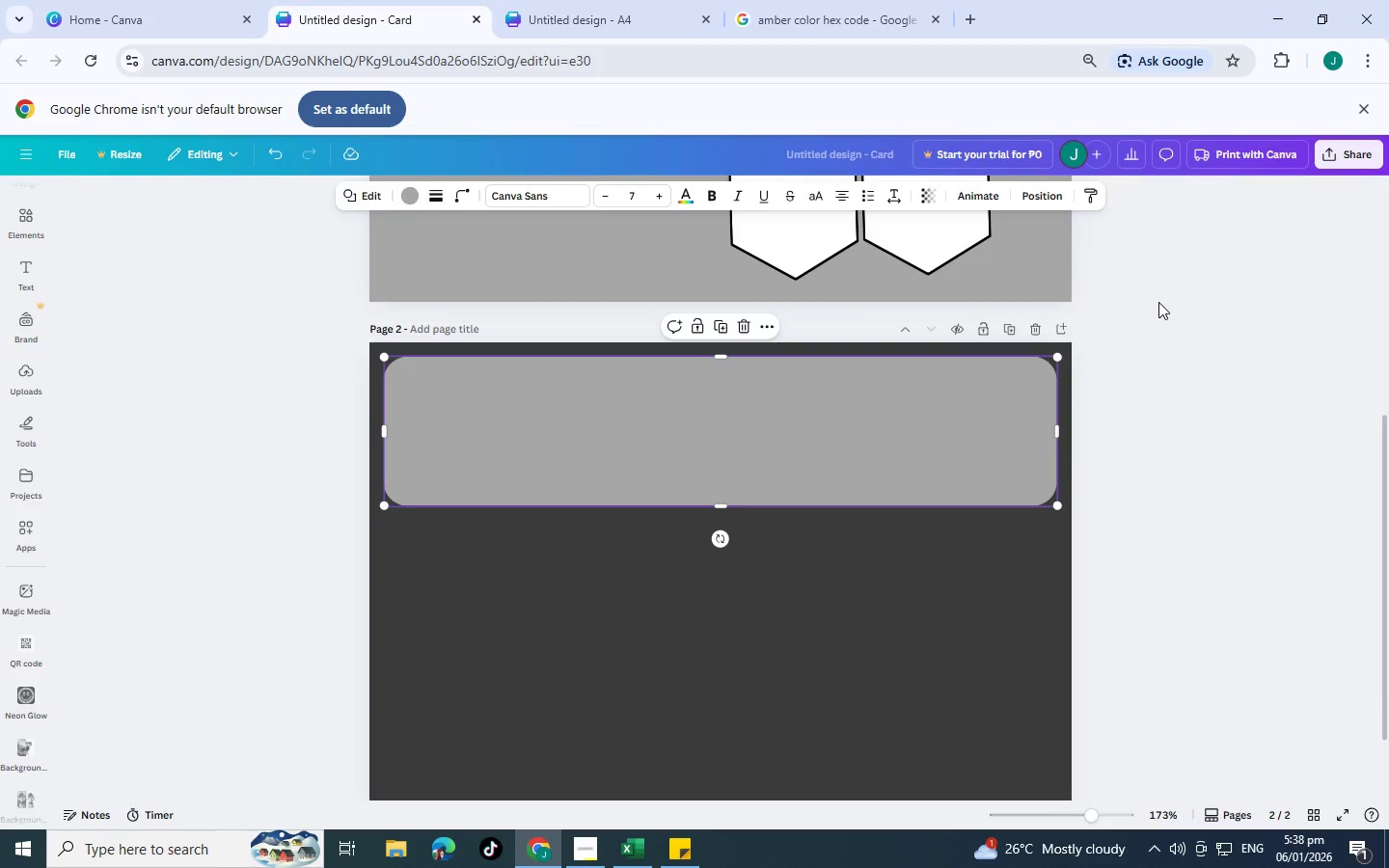 
double_click([1158, 302])
 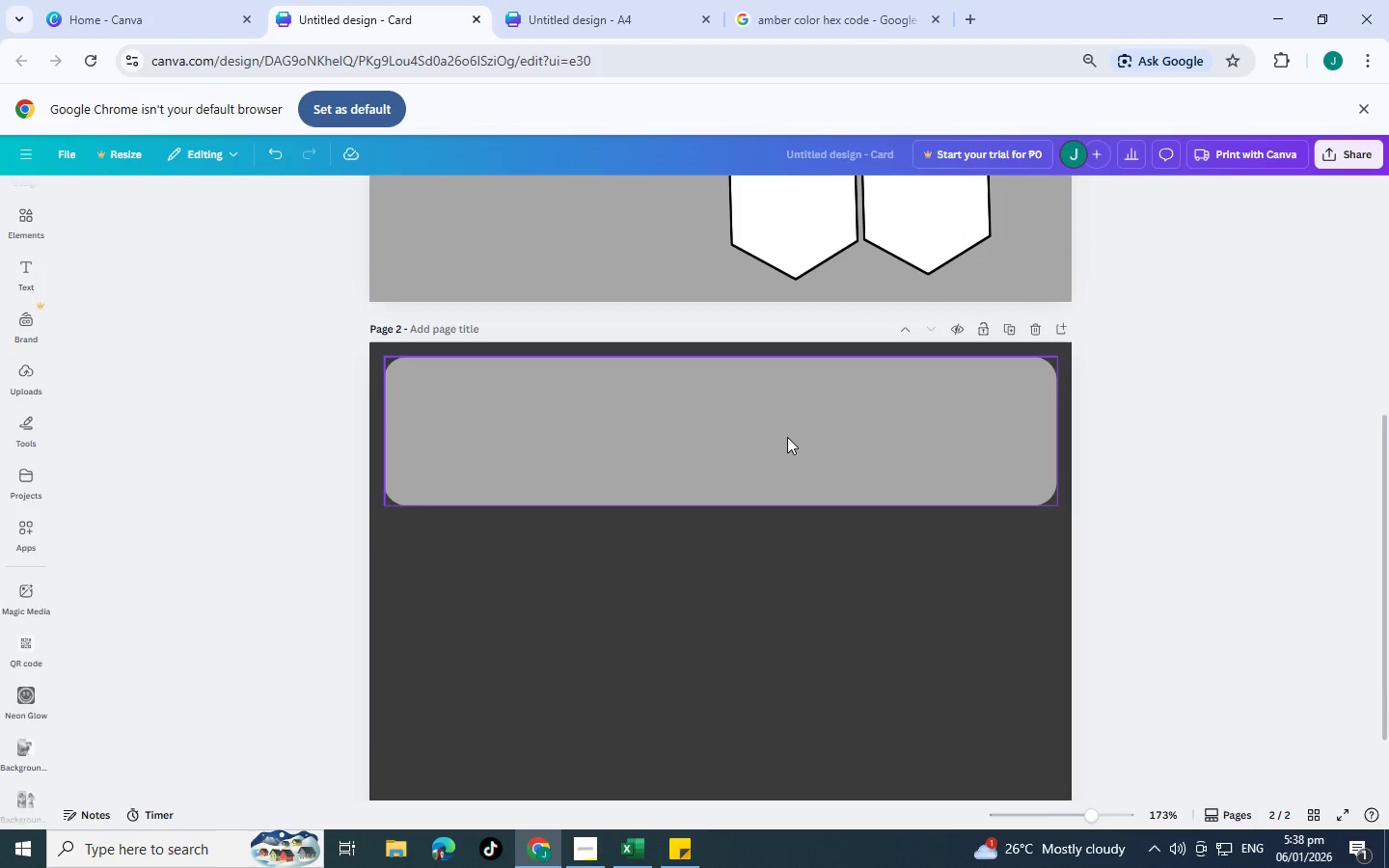 
left_click([538, 427])
 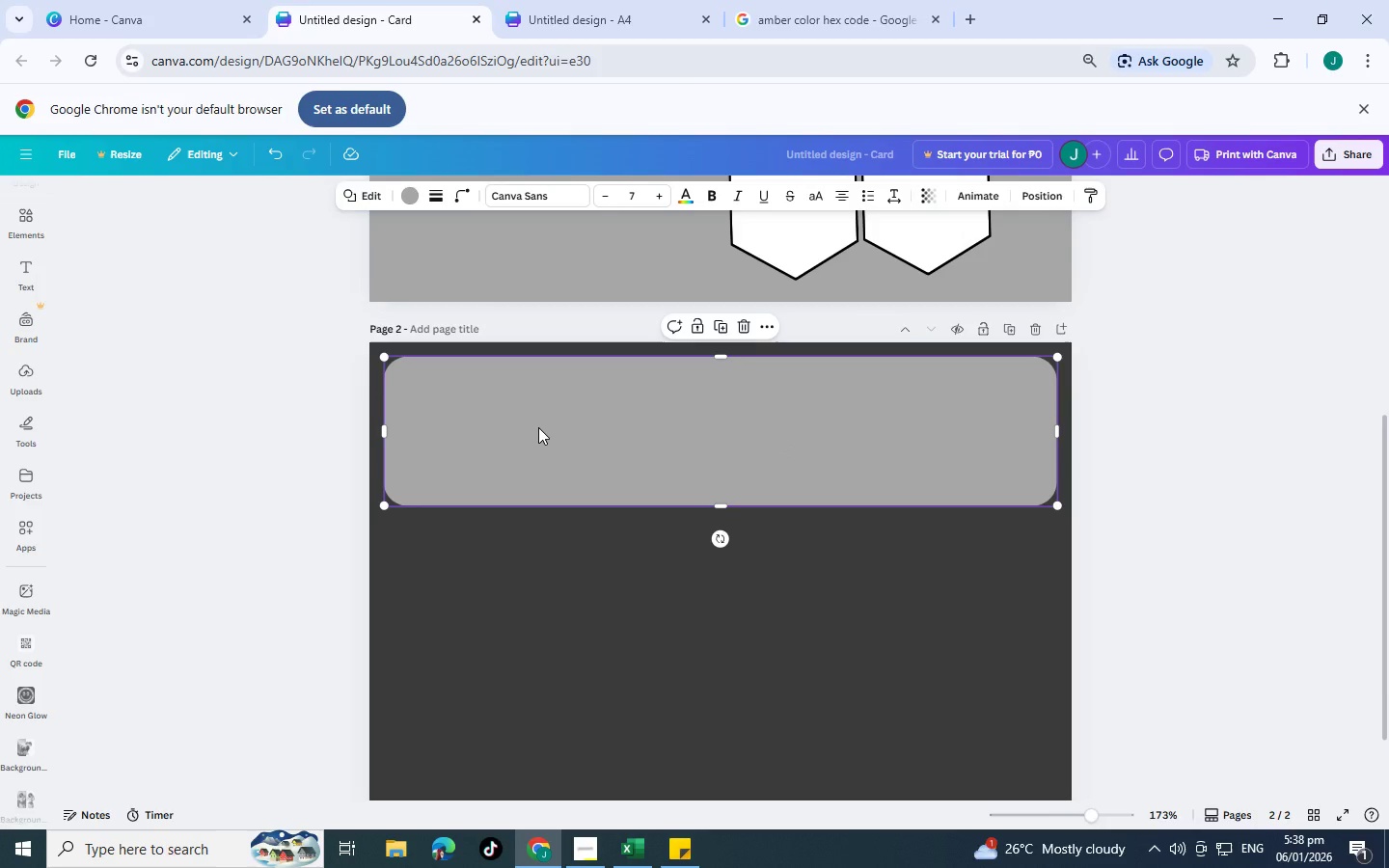 
key(Control+C)
 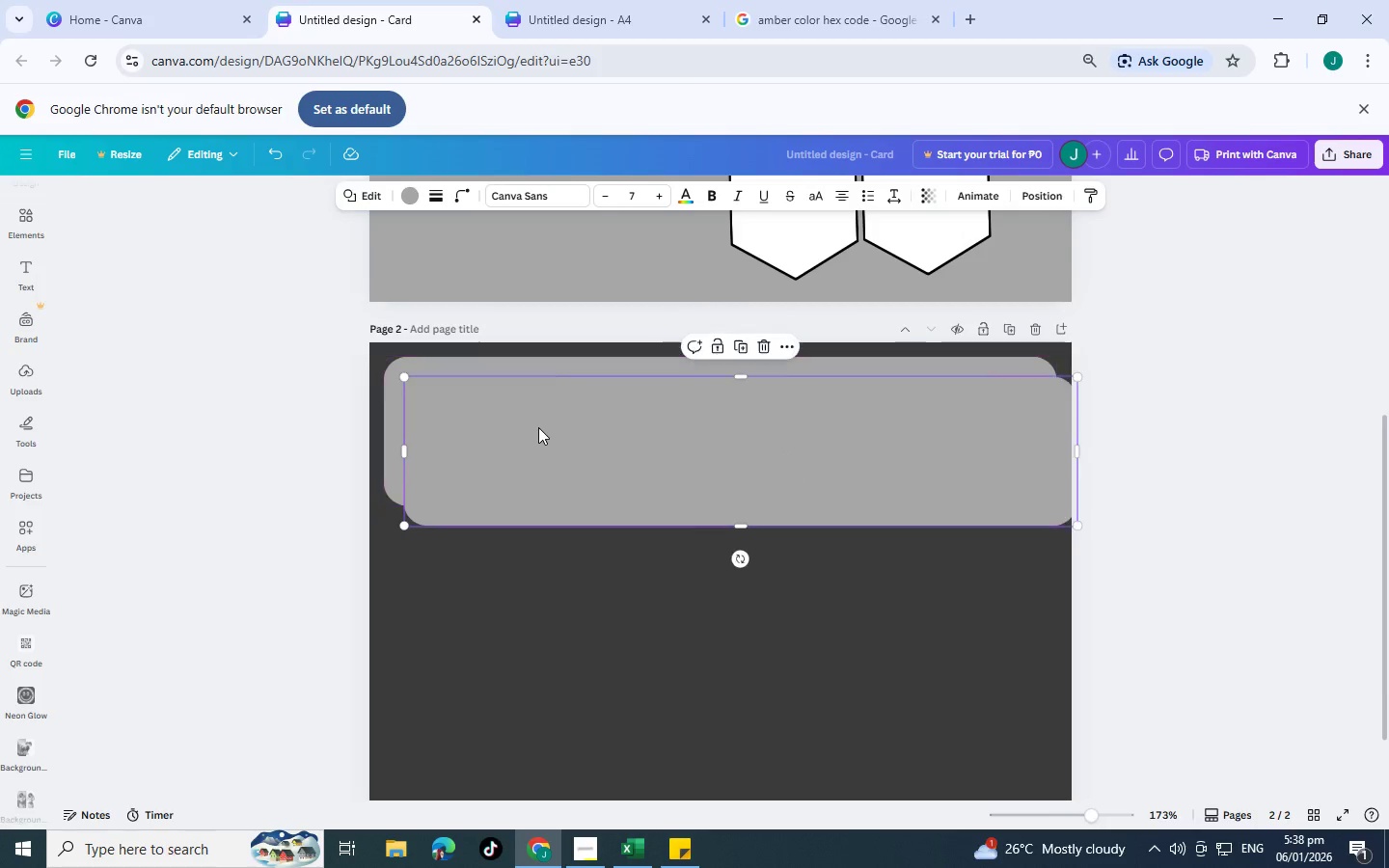 
key(Control+V)
 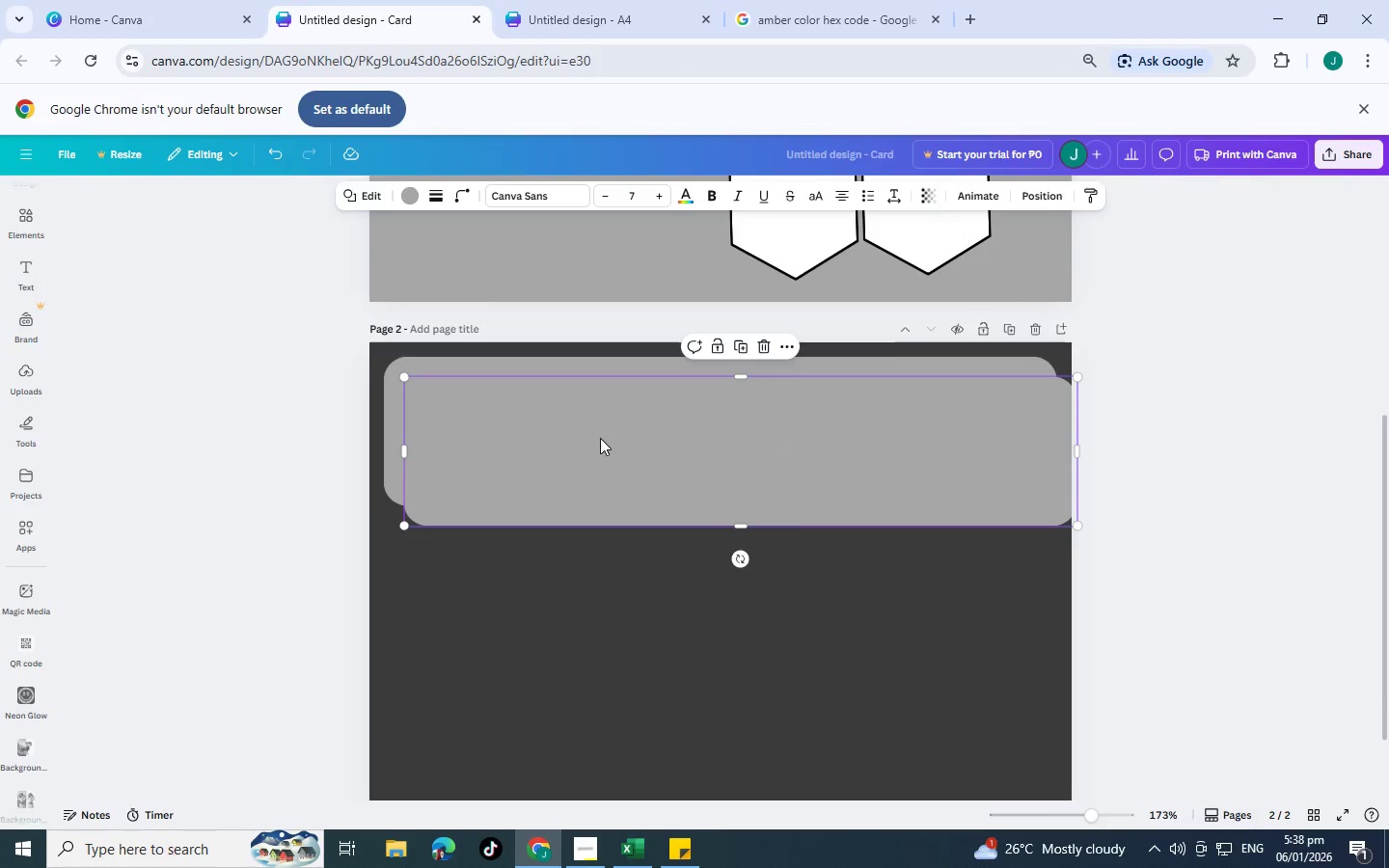 
left_click_drag(start_coordinate=[600, 438], to_coordinate=[578, 418])
 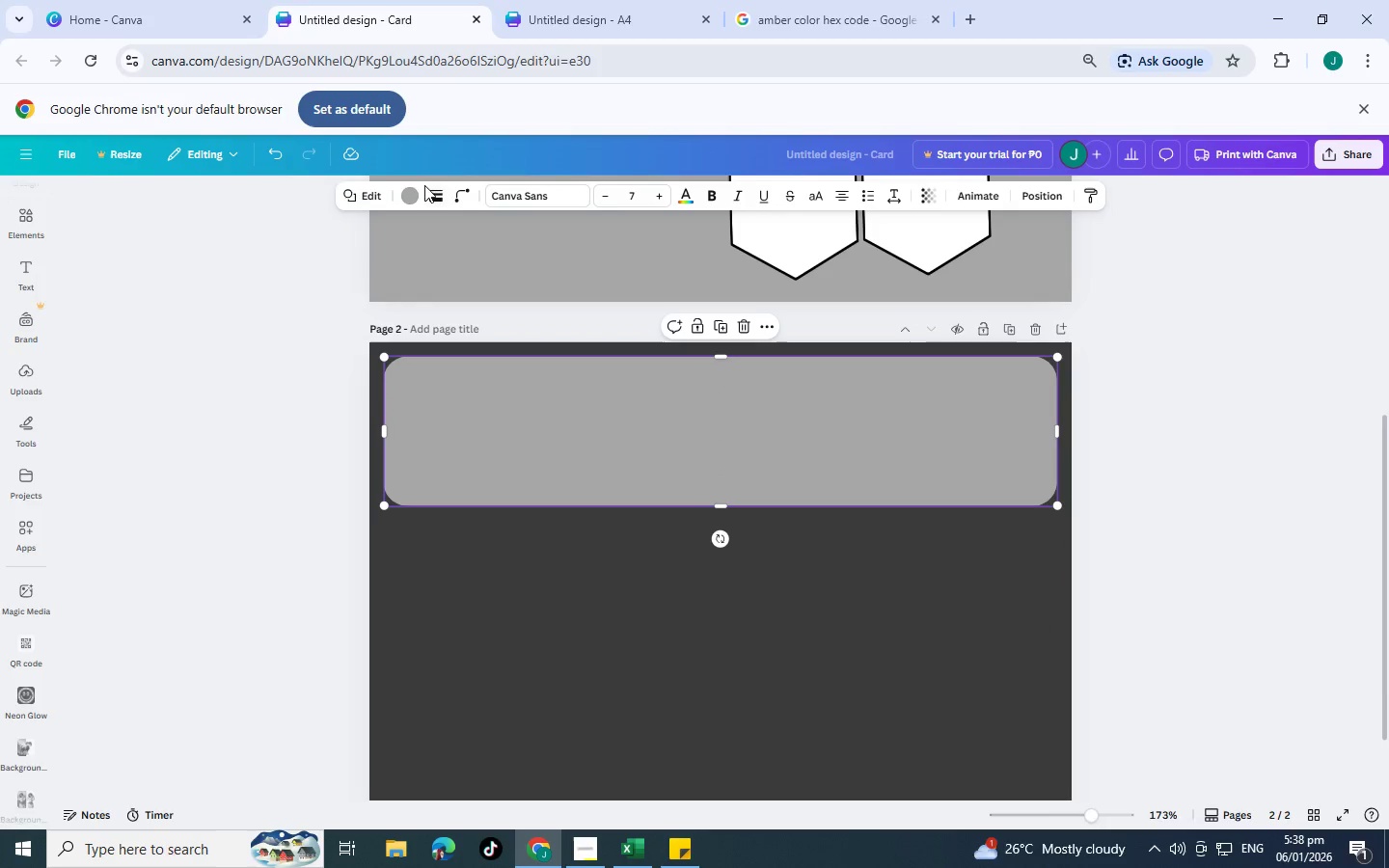 
left_click([420, 188])
 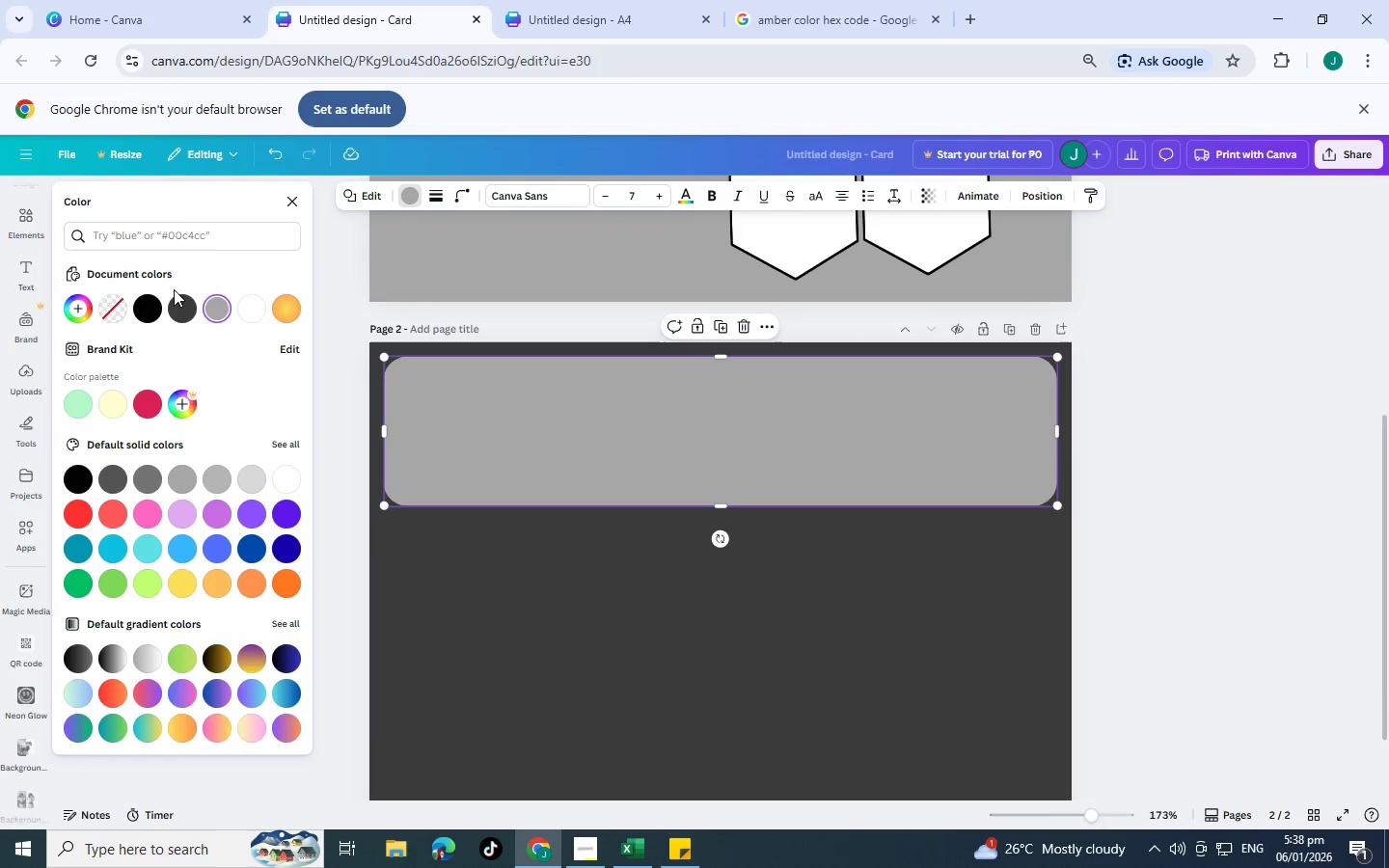 
left_click([175, 307])
 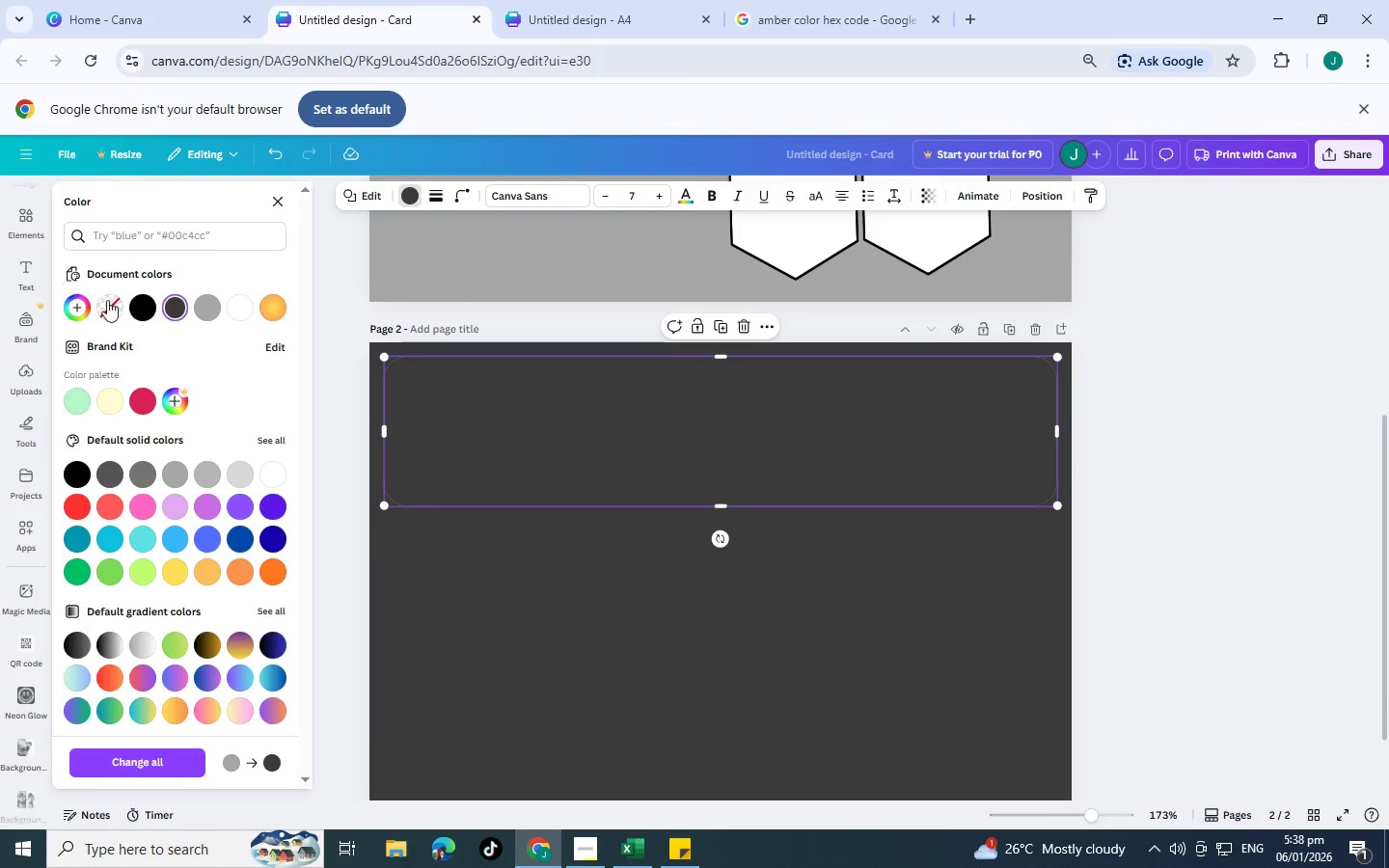 
left_click([132, 308])
 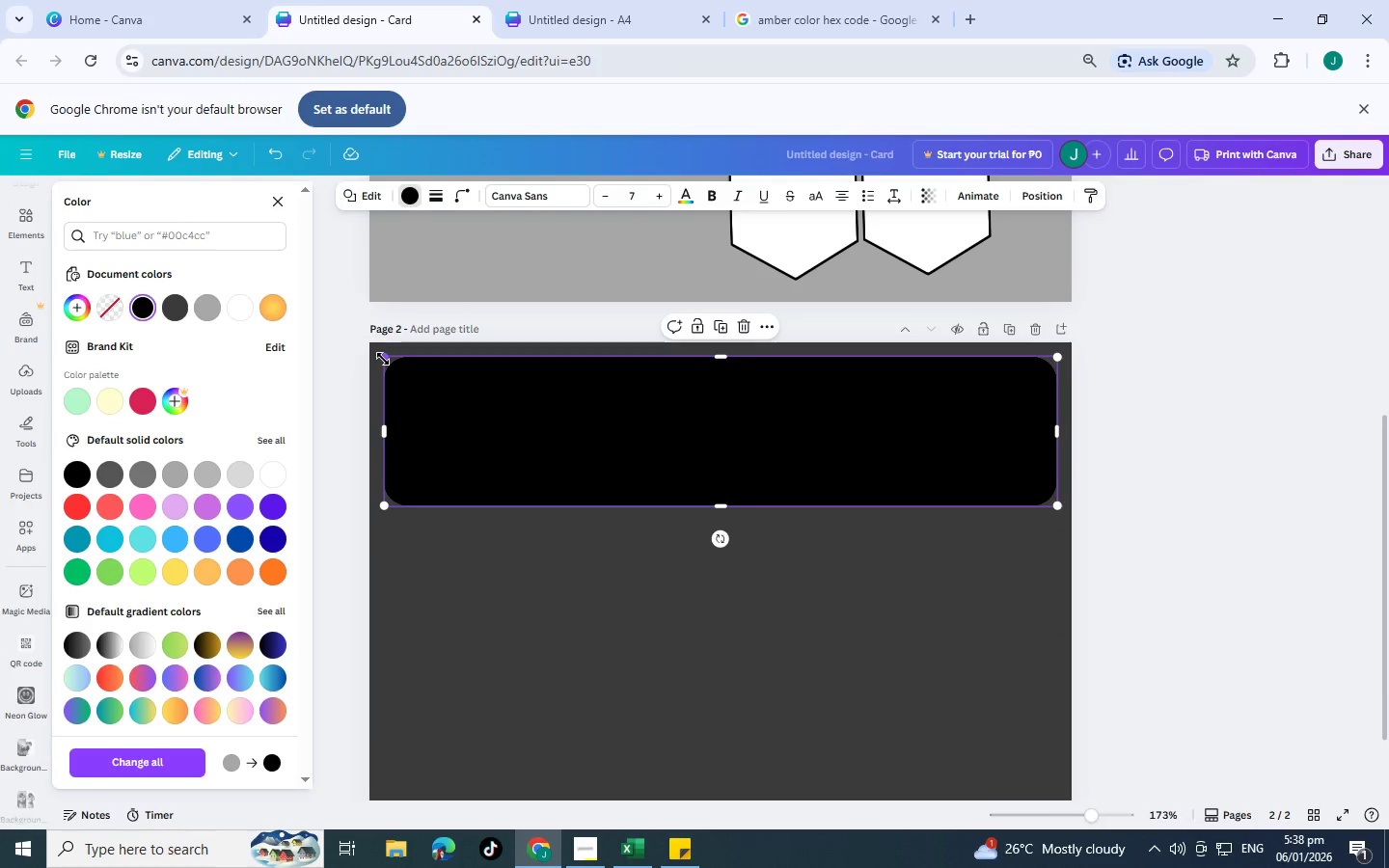 
left_click_drag(start_coordinate=[383, 359], to_coordinate=[389, 359])
 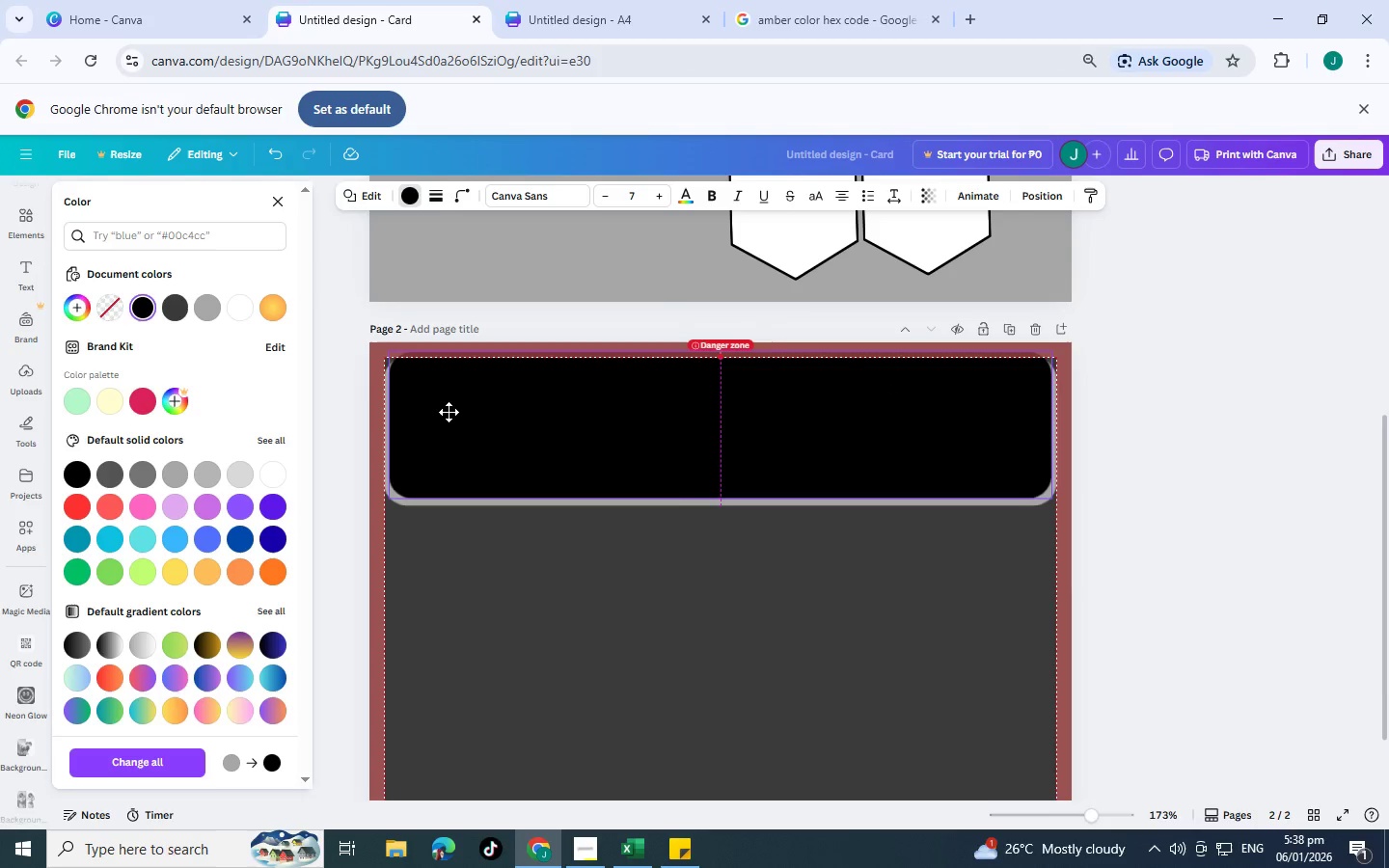 
wait(17.39)
 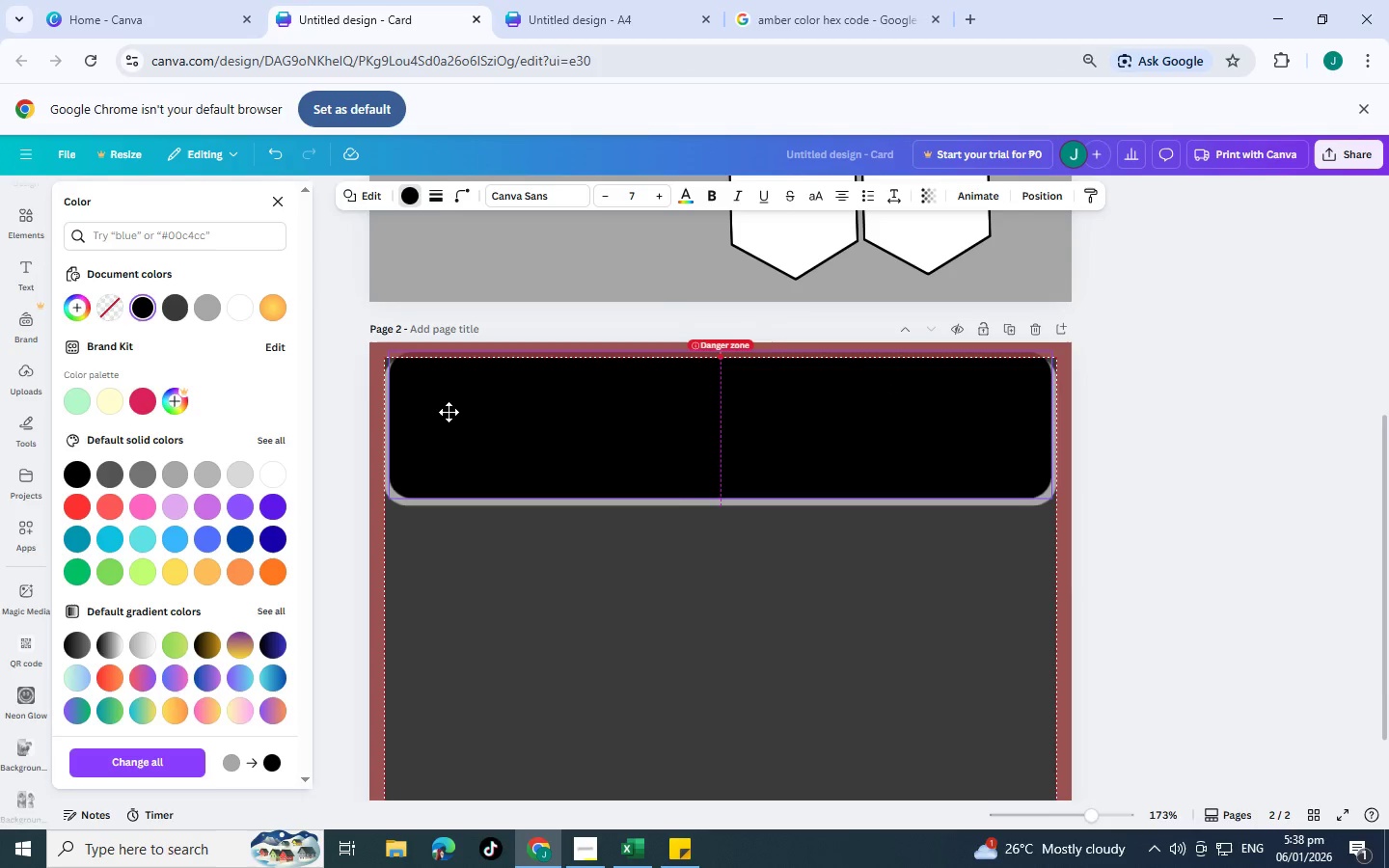 
left_click_drag(start_coordinate=[1050, 431], to_coordinate=[1058, 432])
 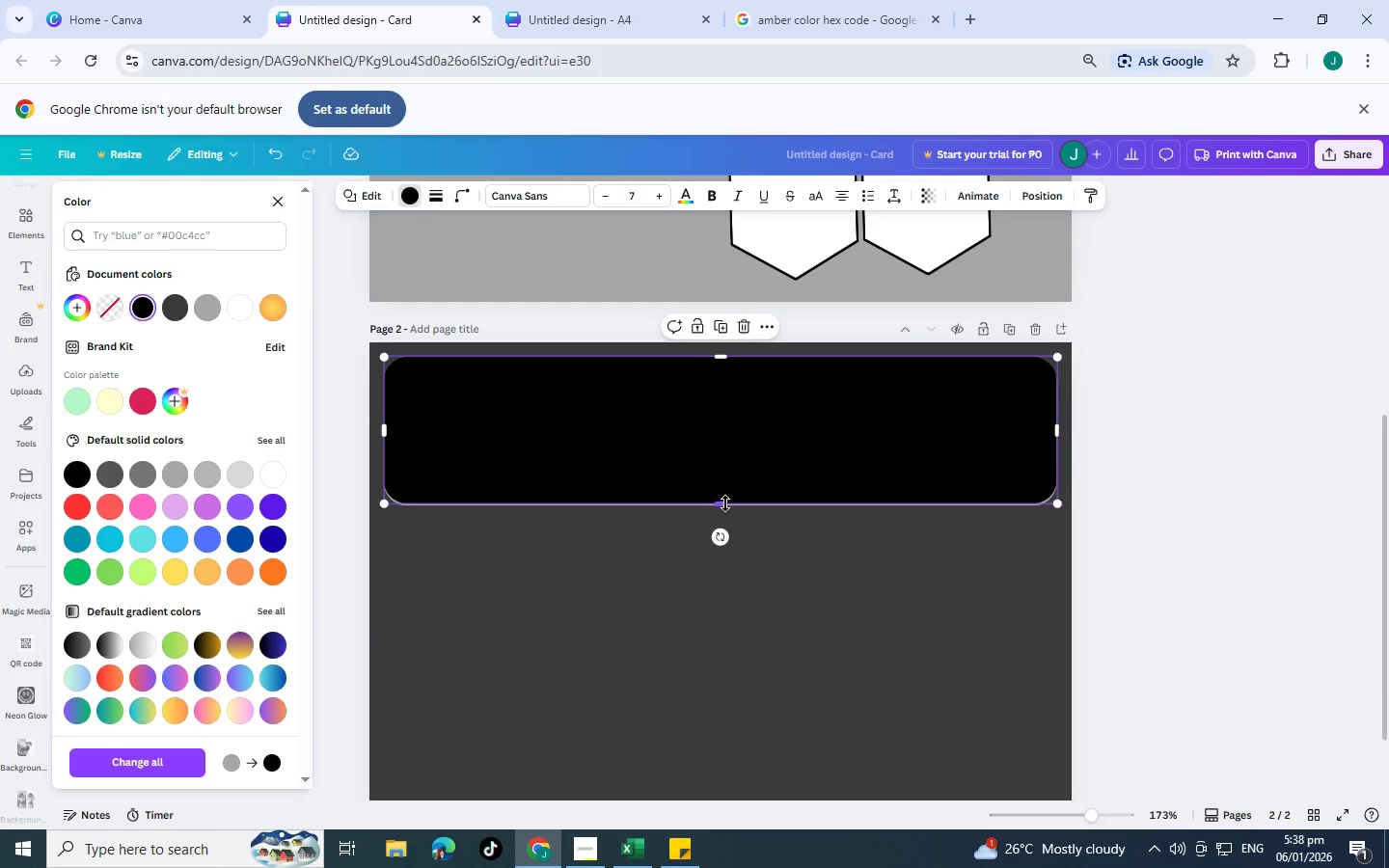 
left_click_drag(start_coordinate=[725, 503], to_coordinate=[666, 461])
 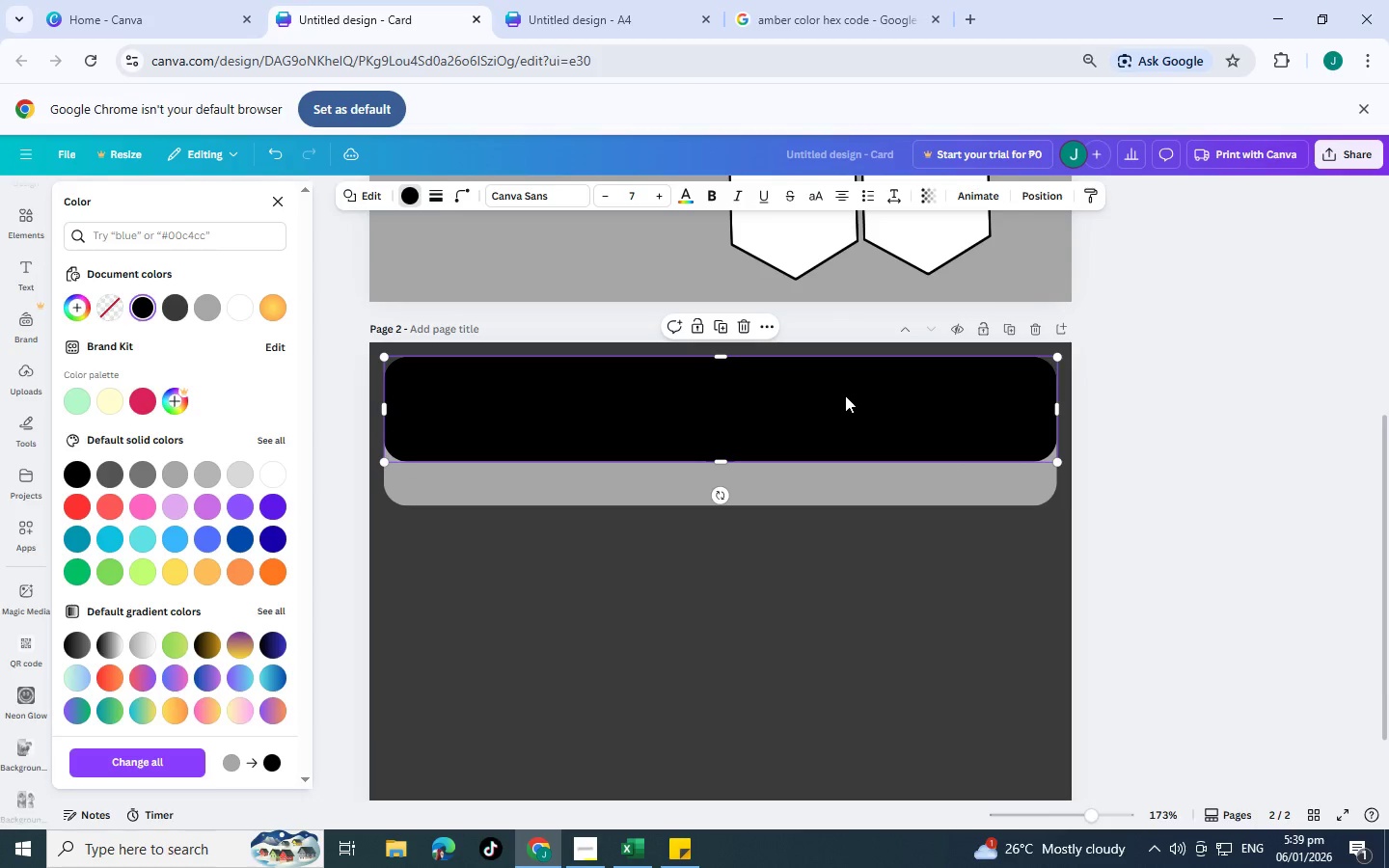 
hold_key(key=ControlLeft, duration=1.51)
 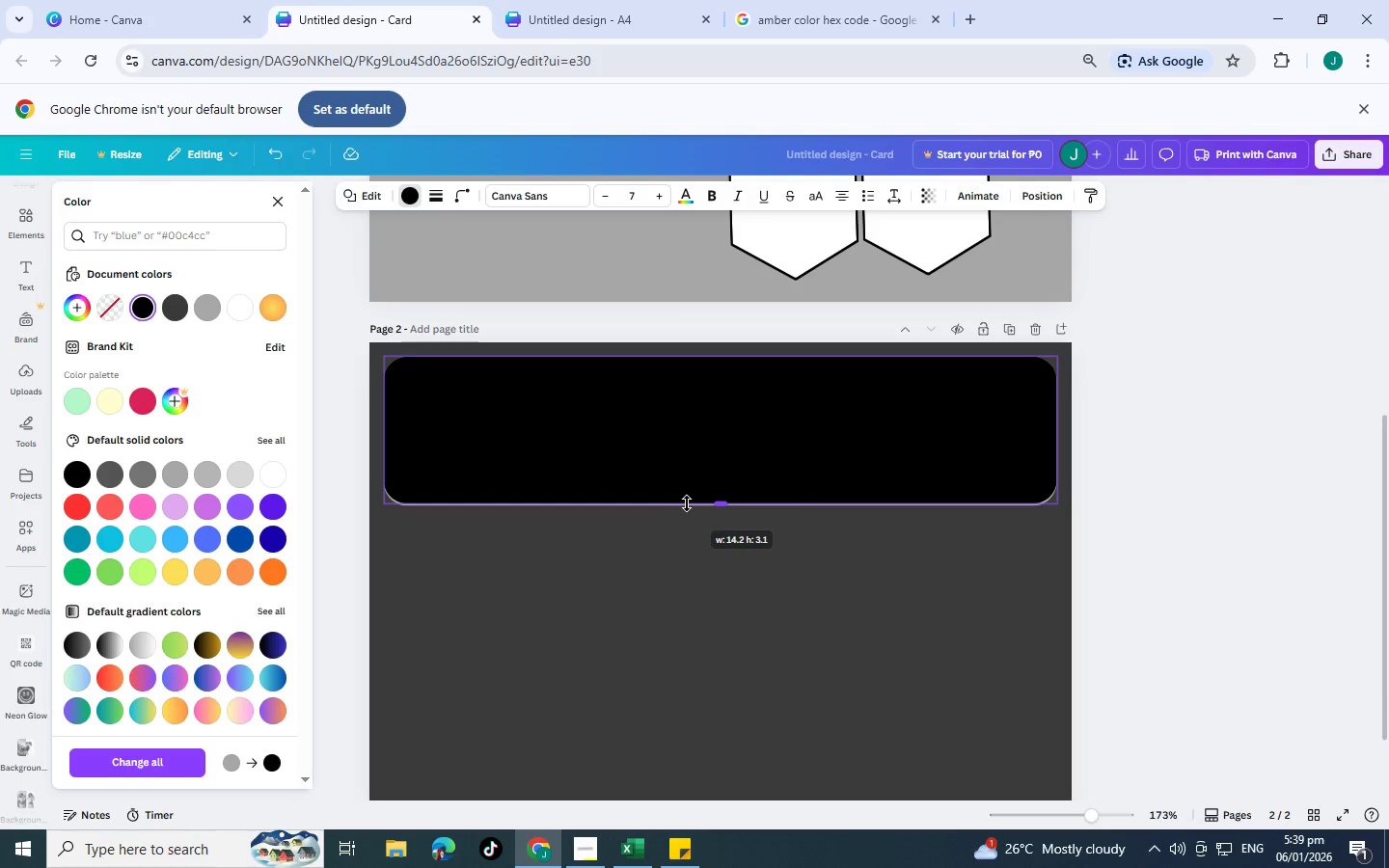 
hold_key(key=ControlLeft, duration=1.52)
 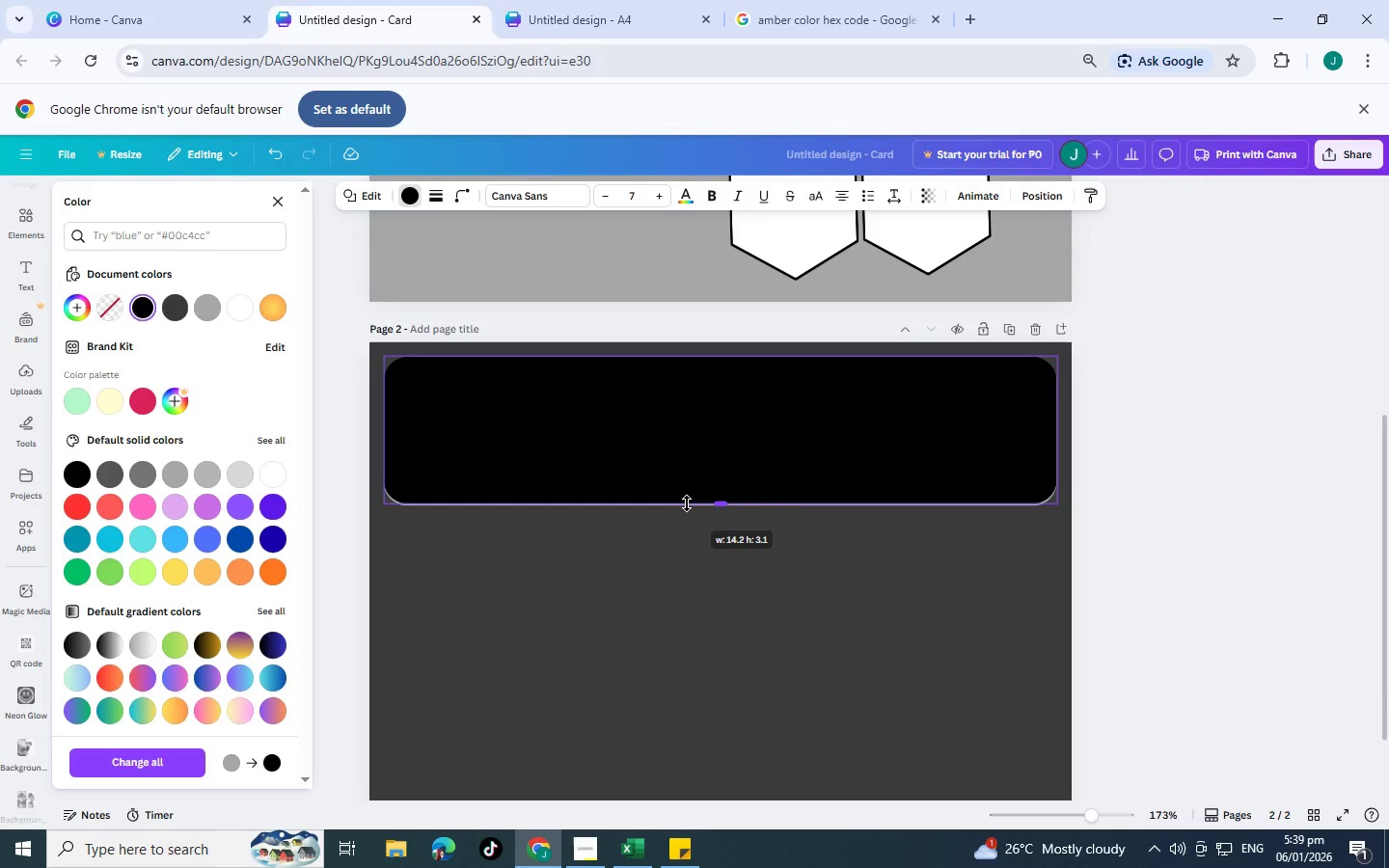 
hold_key(key=ControlLeft, duration=1.5)
 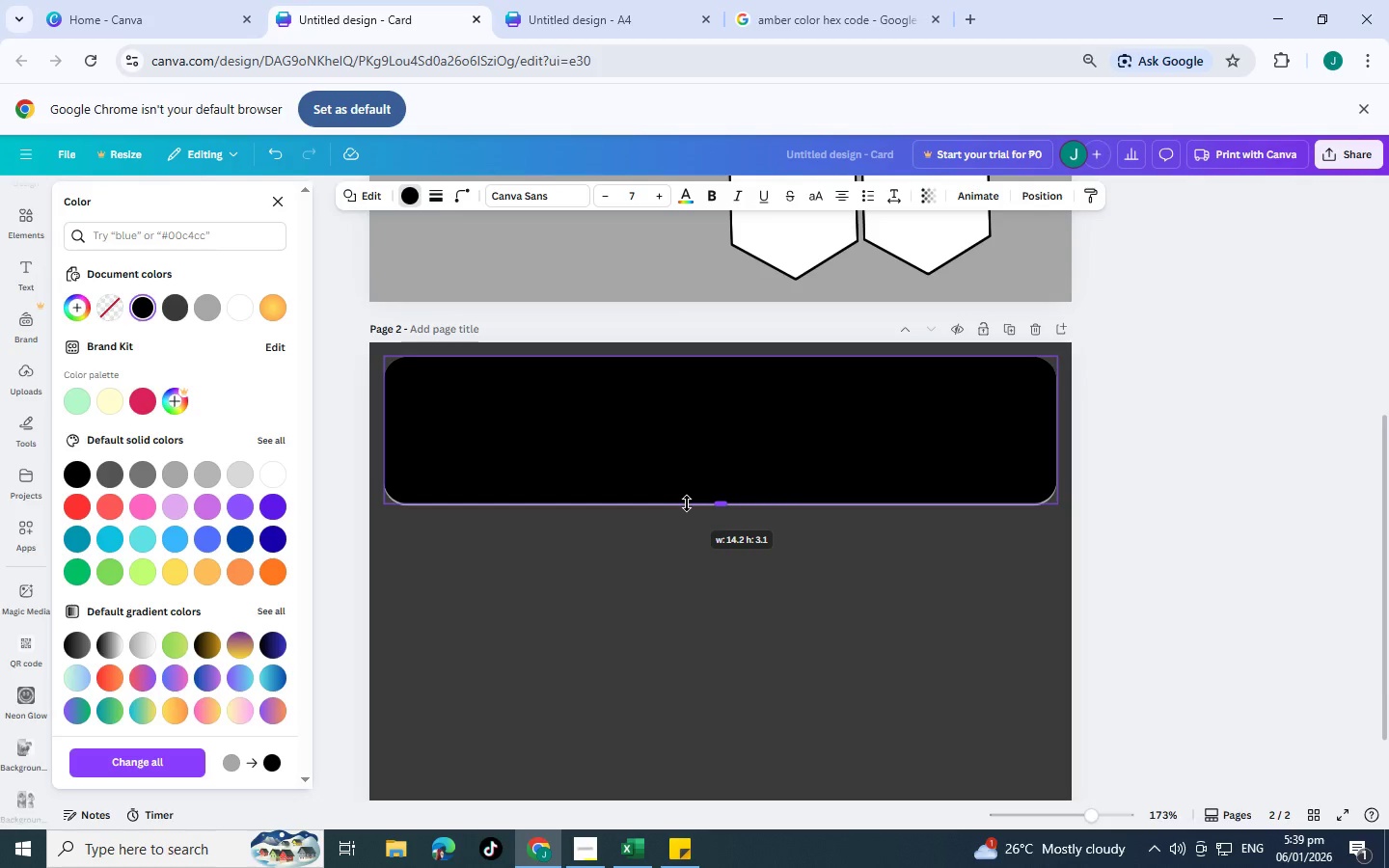 
hold_key(key=ControlLeft, duration=1.51)
 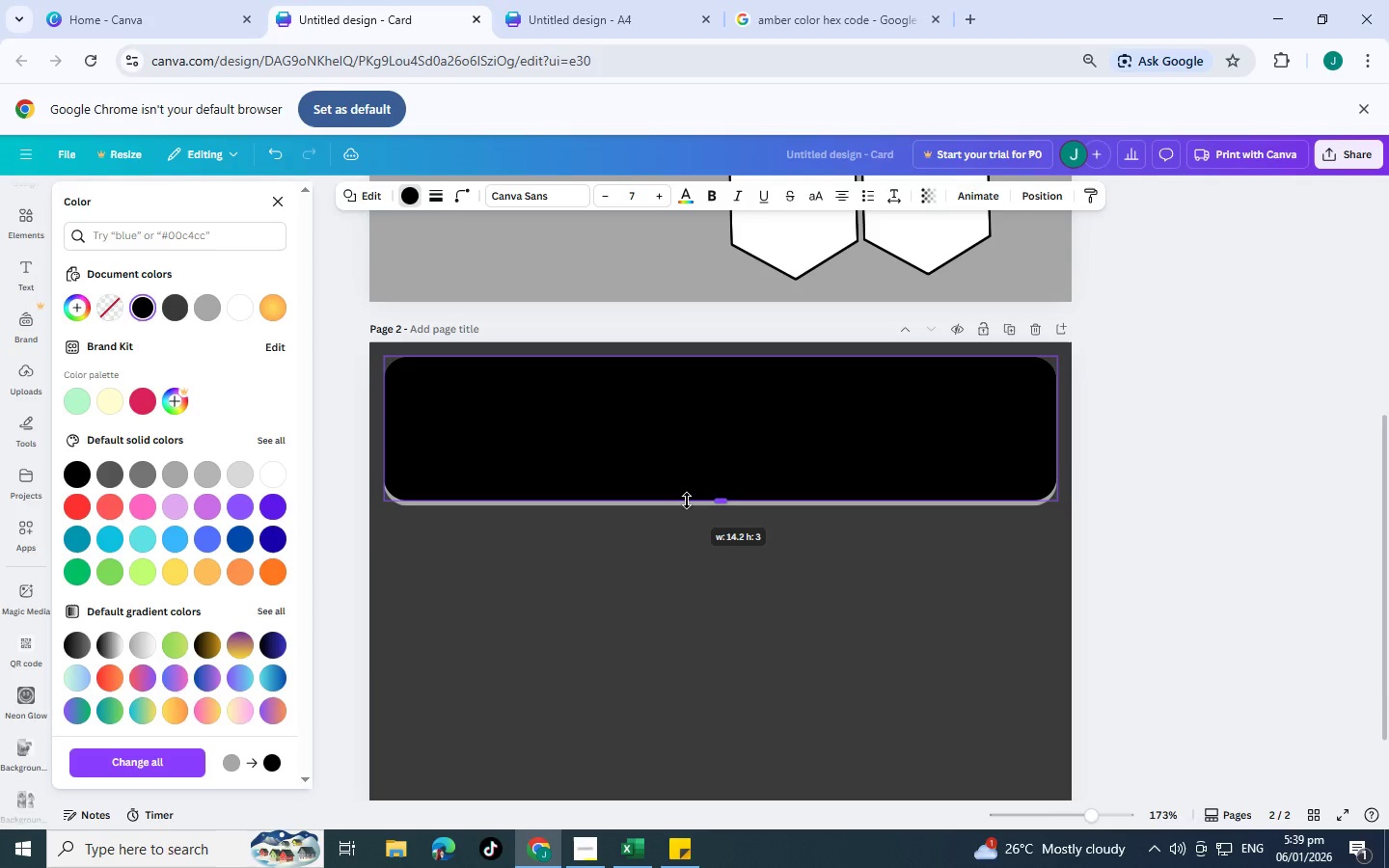 
hold_key(key=ControlLeft, duration=1.5)
 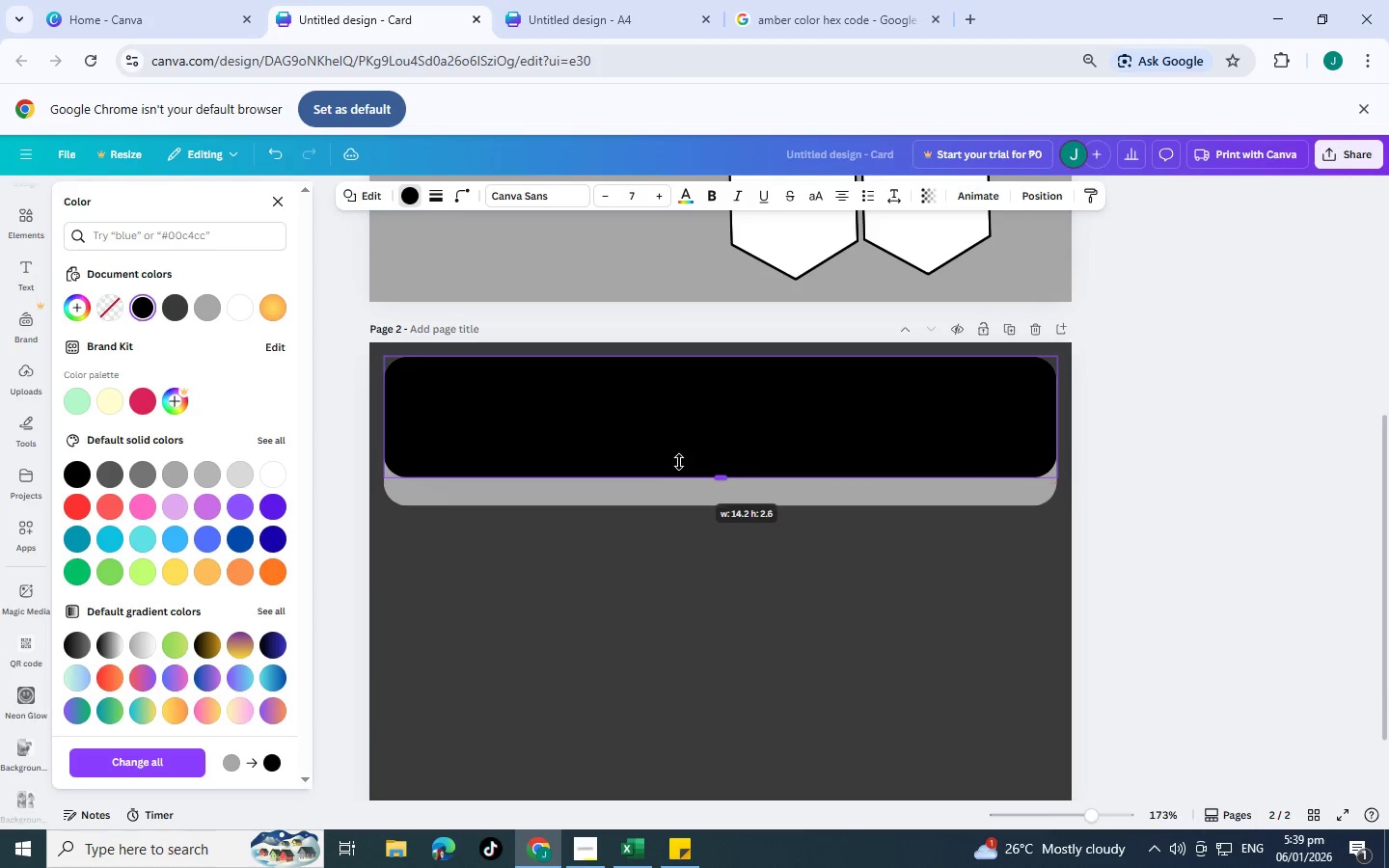 
hold_key(key=ControlLeft, duration=1.05)
 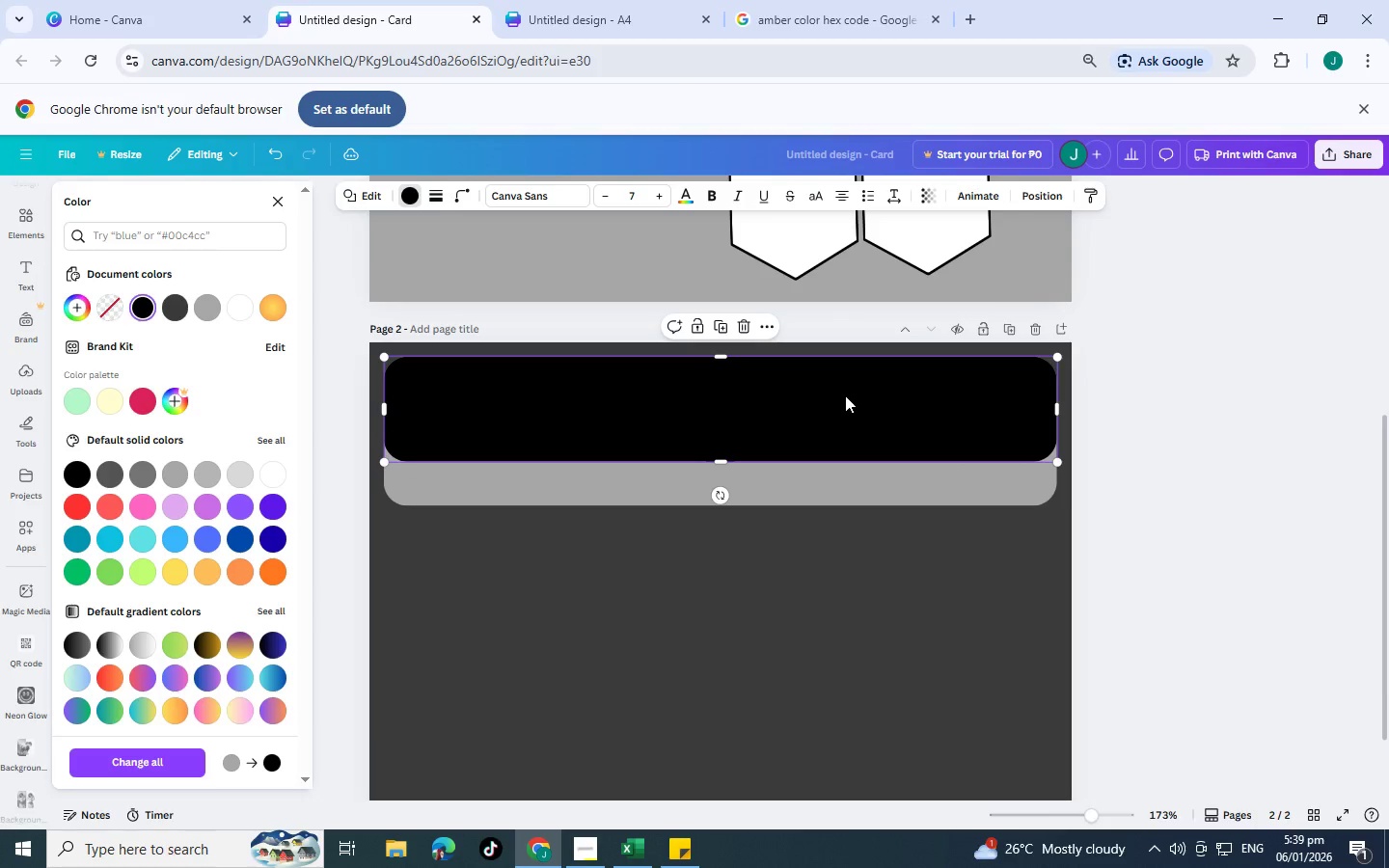 
left_click([845, 395])
 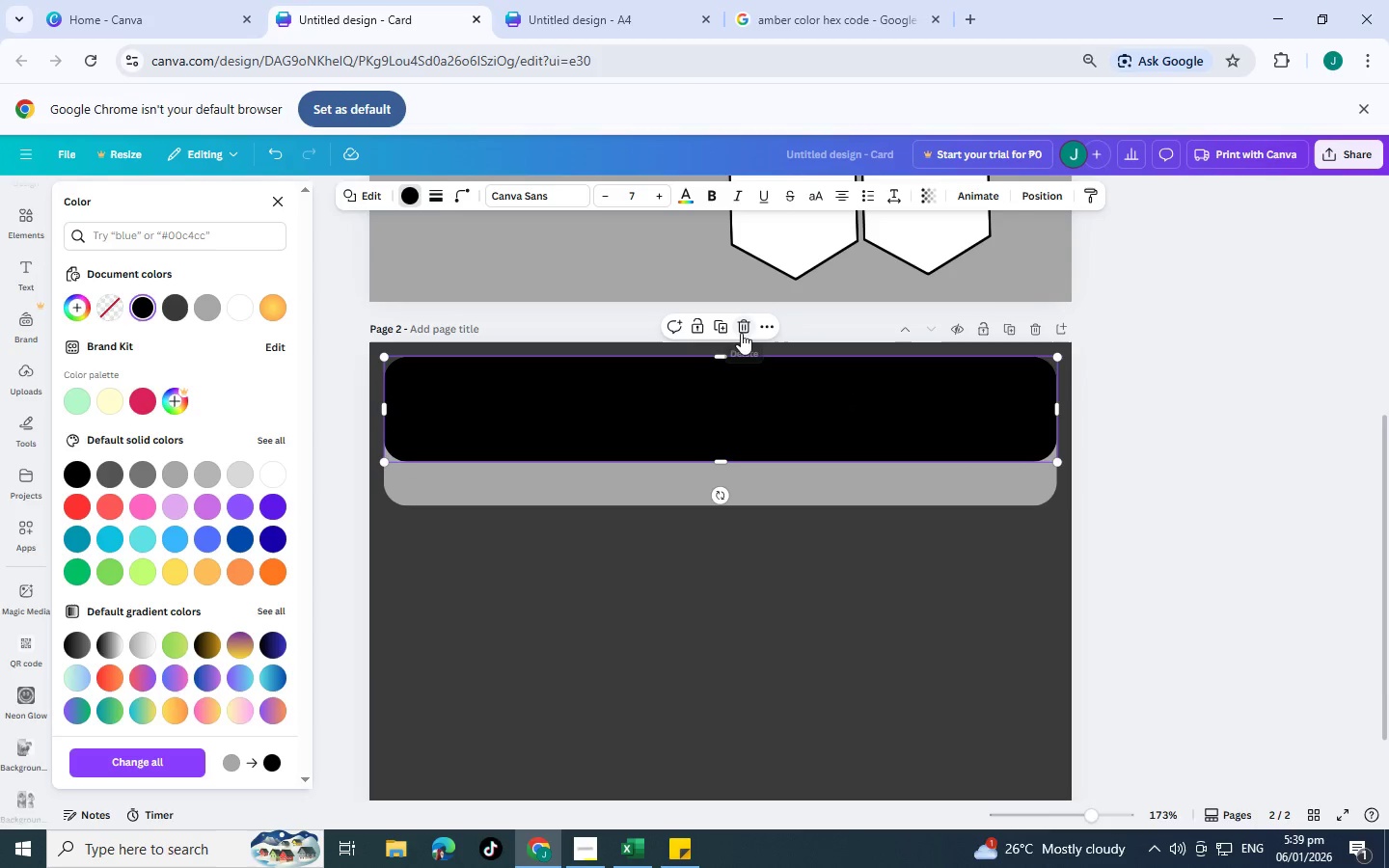 
left_click([741, 329])
 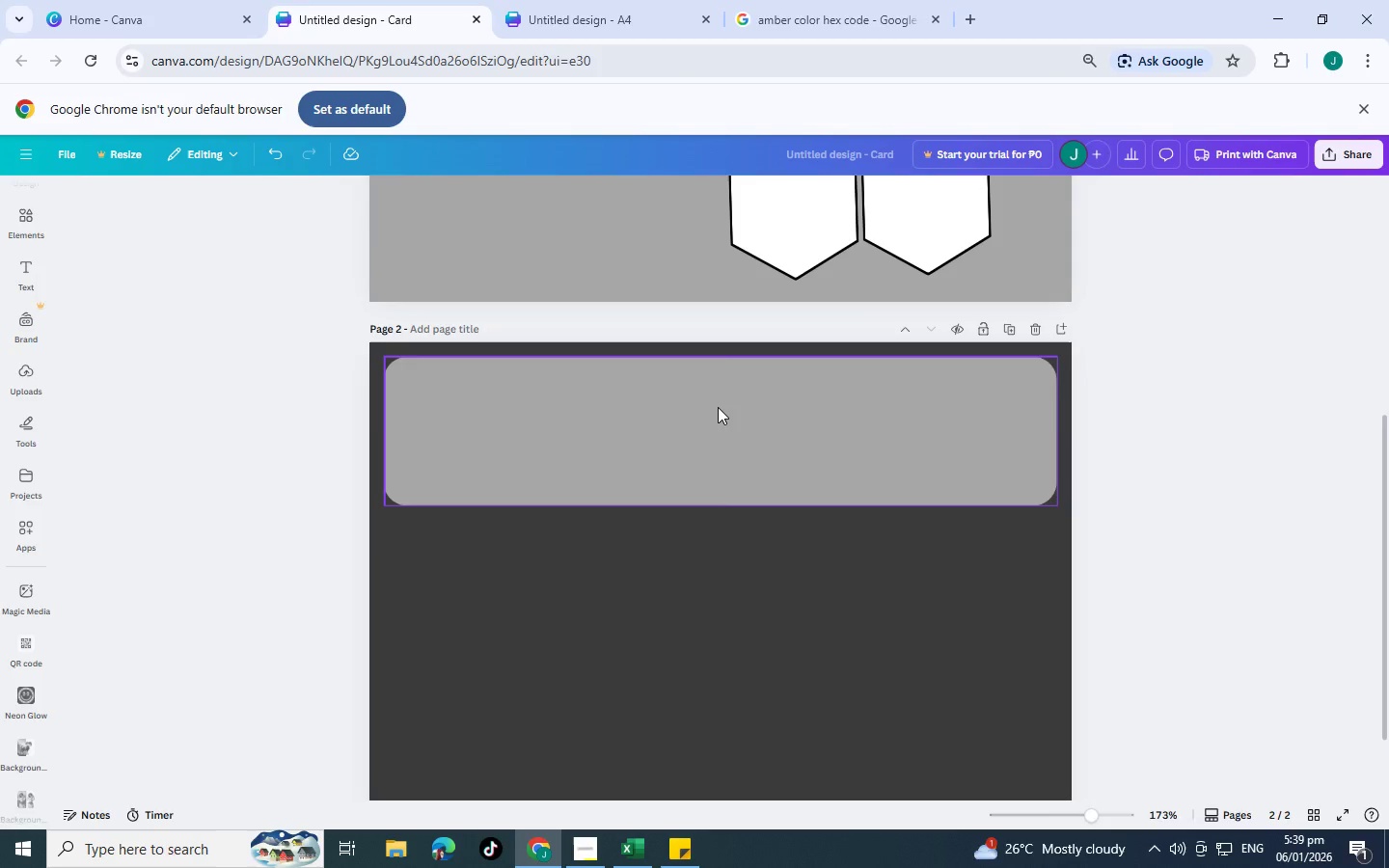 
left_click([718, 407])
 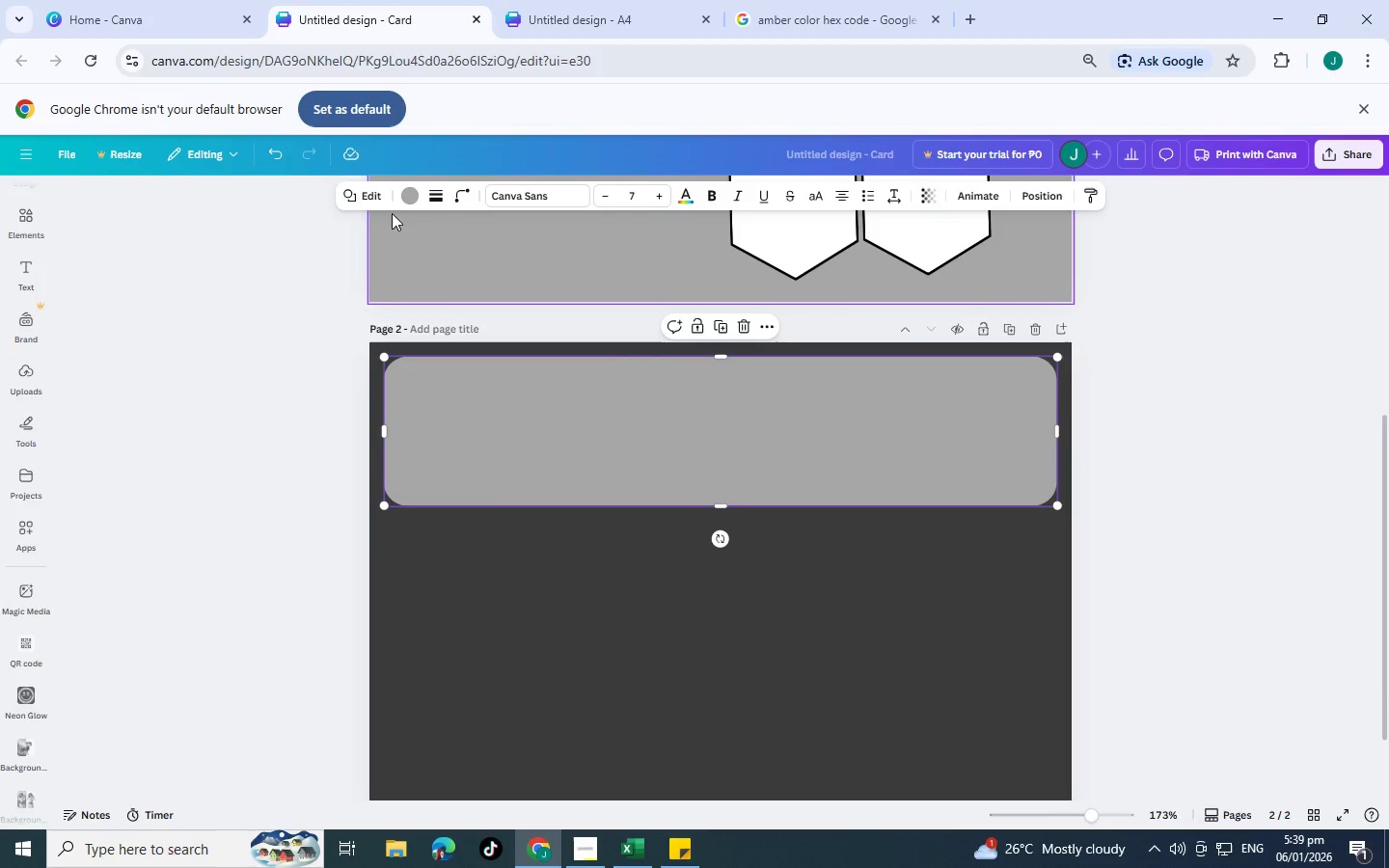 
key(Control+C)
 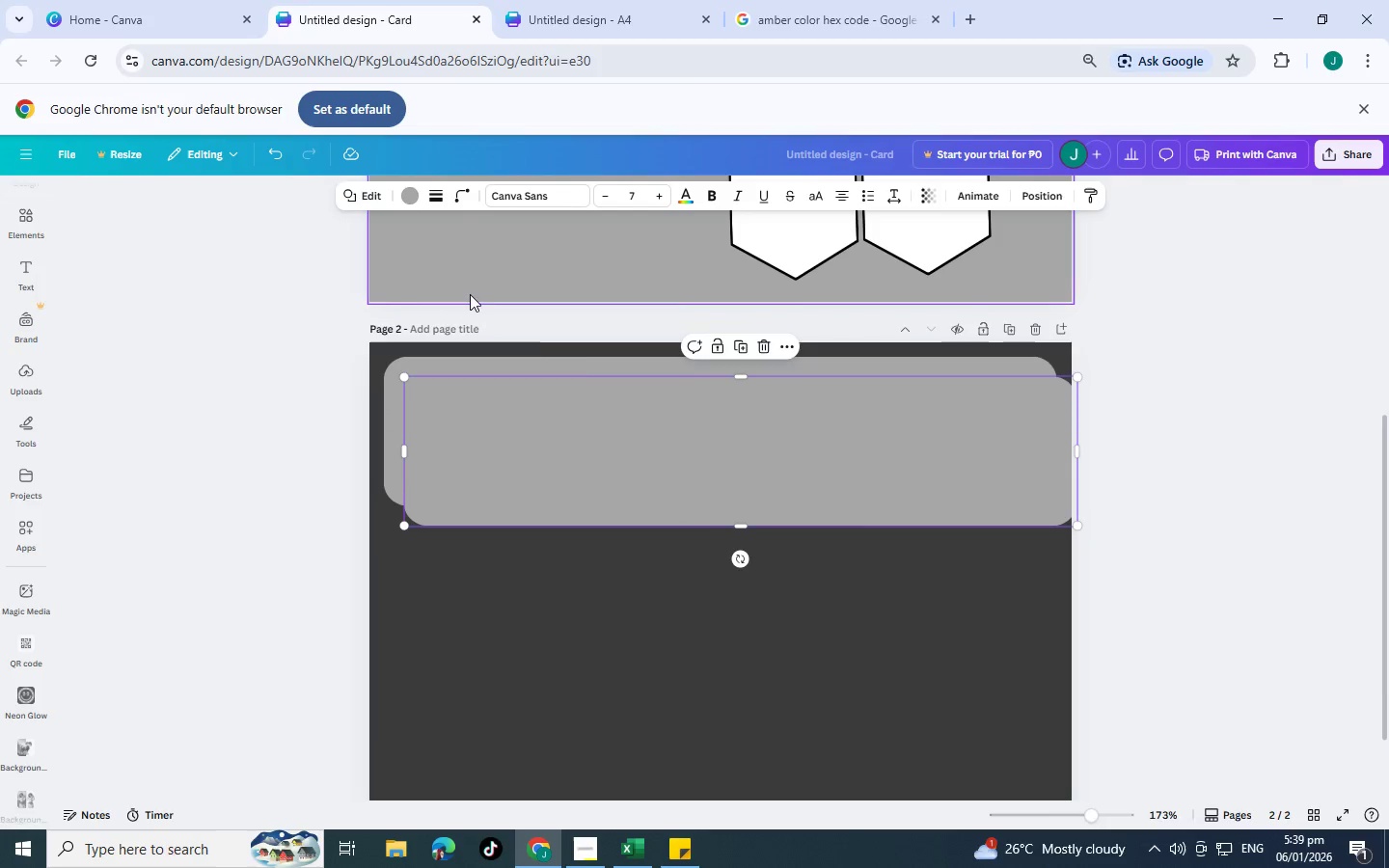 
key(Control+V)
 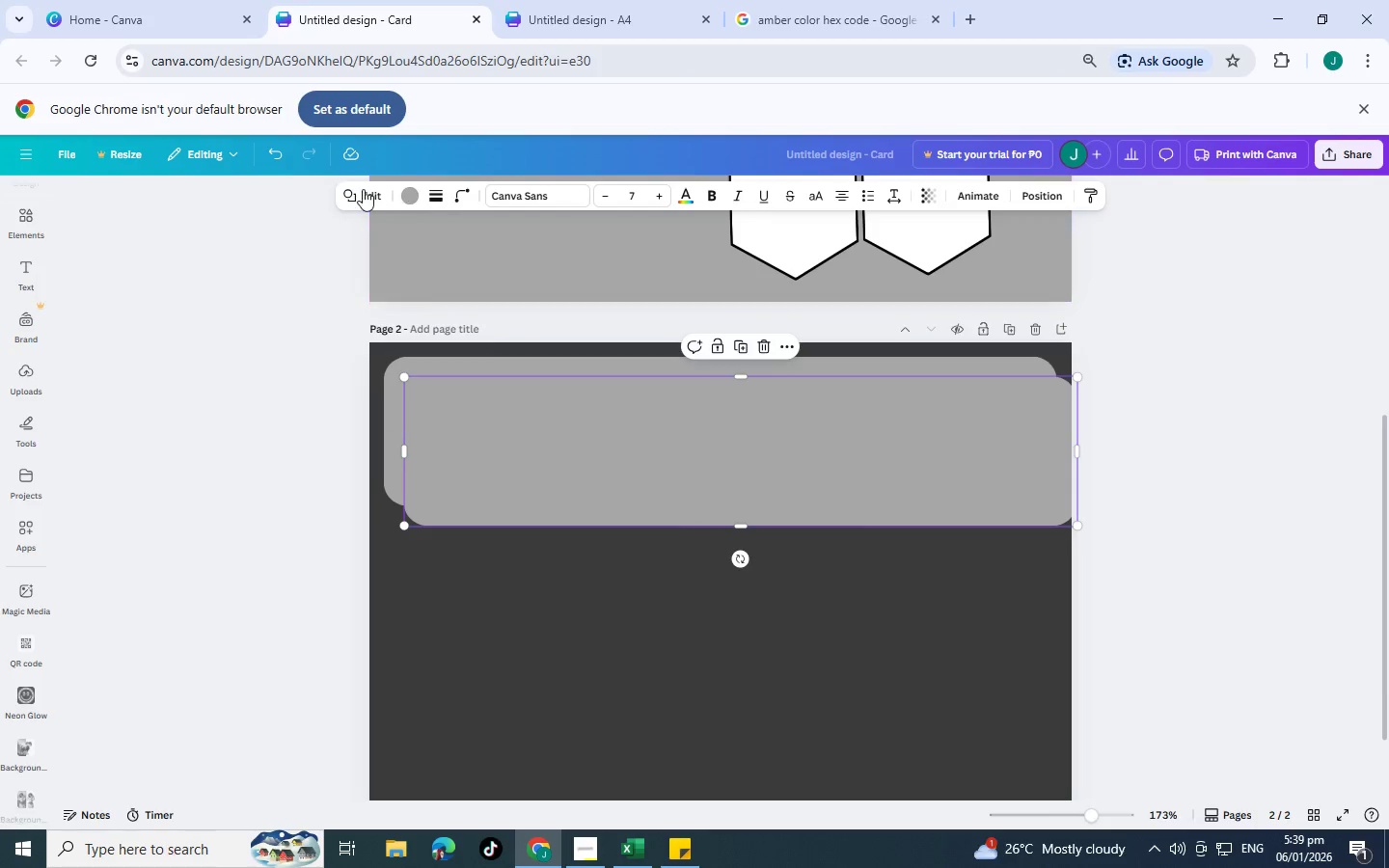 
left_click([352, 189])
 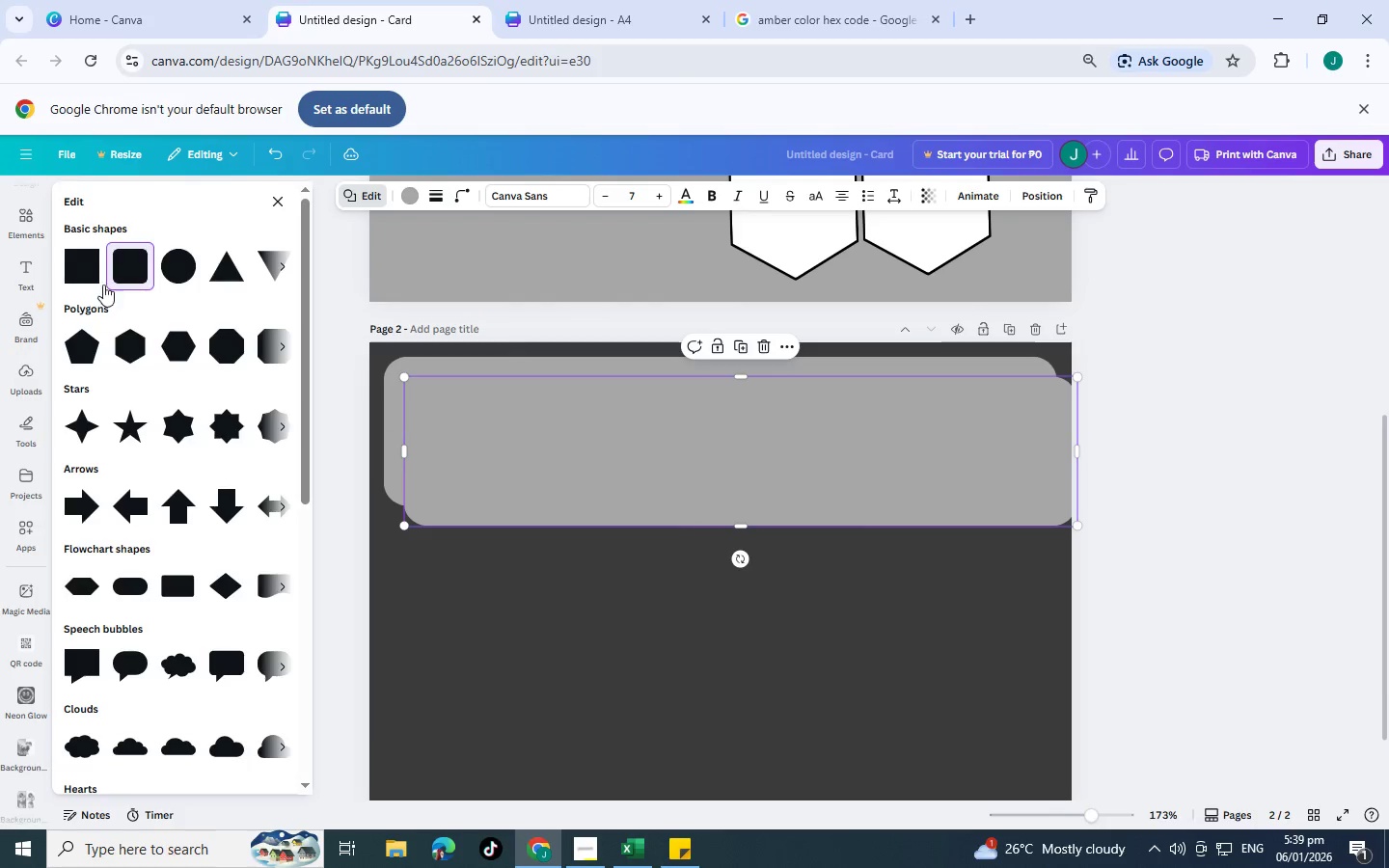 
left_click([70, 265])
 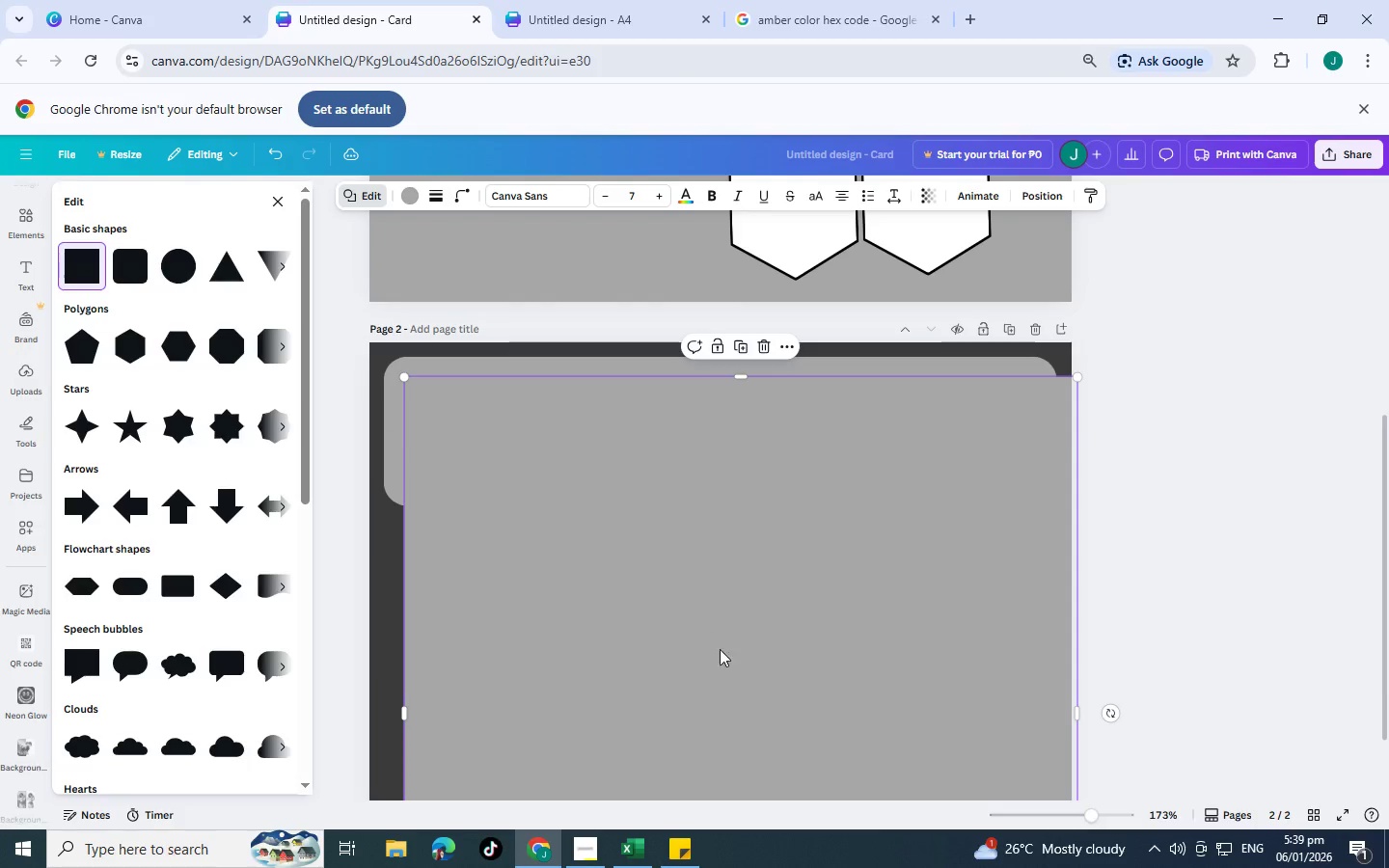 
scroll: coordinate [724, 625], scroll_direction: down, amount: 4.0
 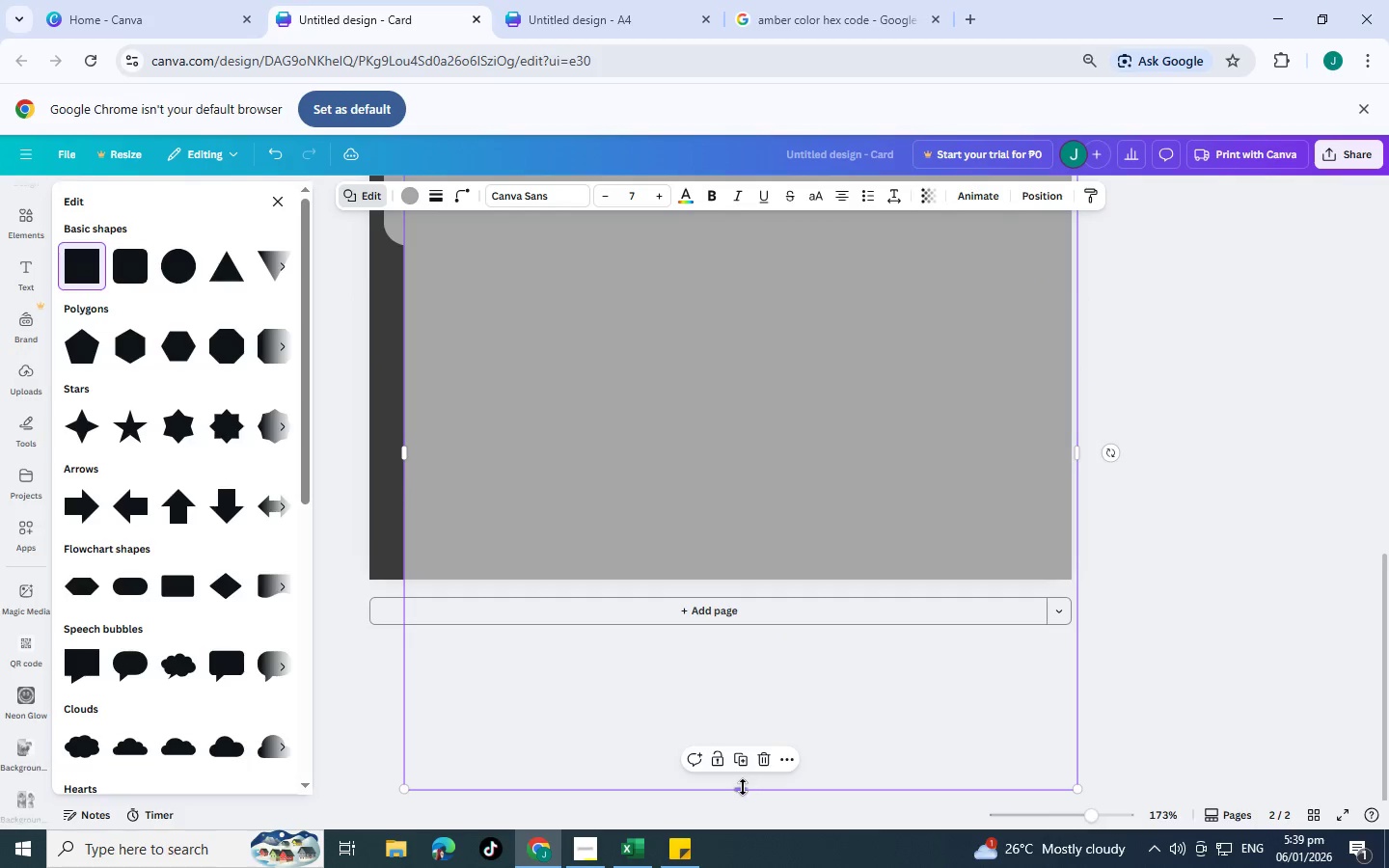 
left_click_drag(start_coordinate=[743, 792], to_coordinate=[687, 434])
 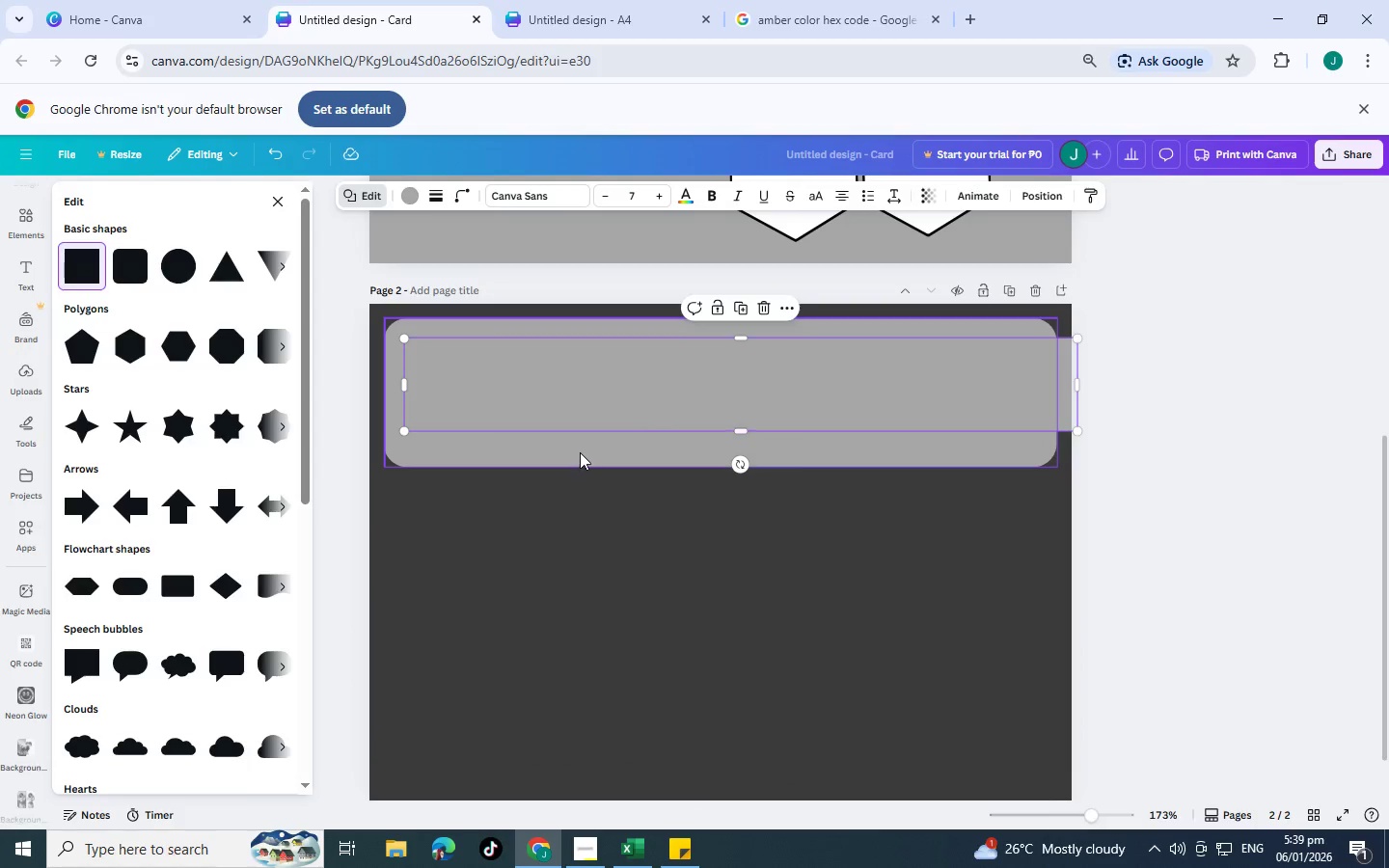 
scroll: coordinate [743, 483], scroll_direction: up, amount: 2.0
 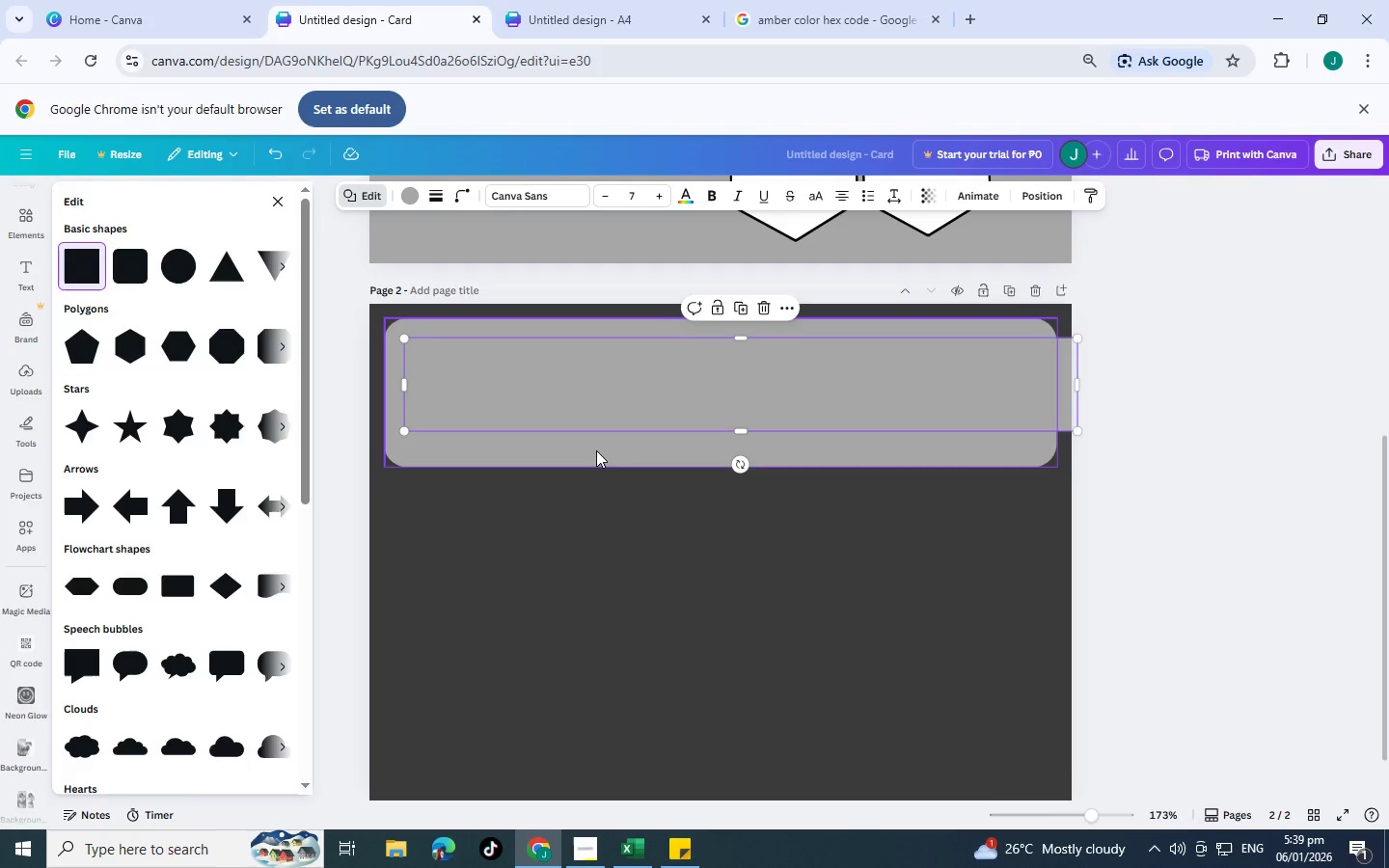 
left_click([605, 461])
 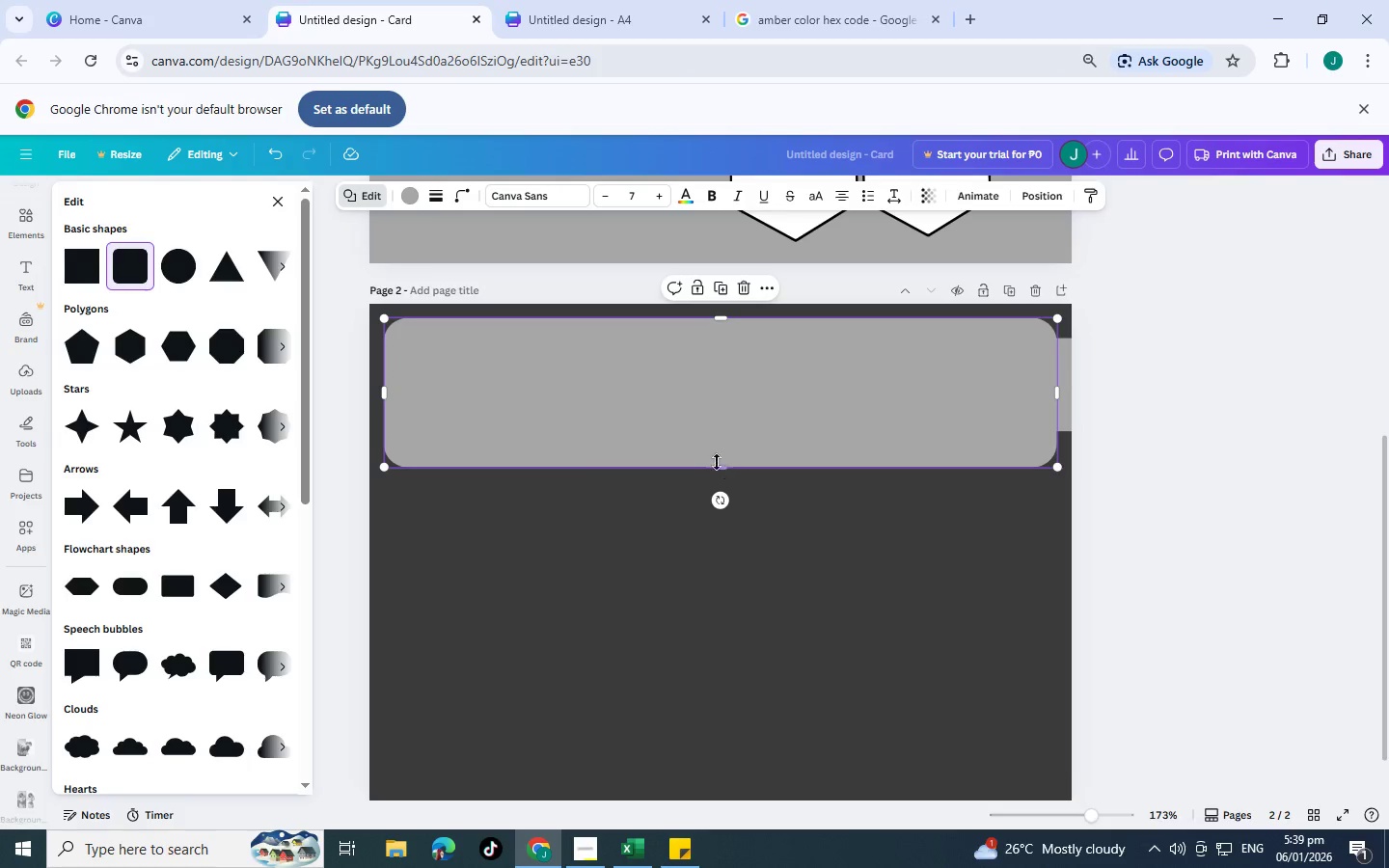 
left_click_drag(start_coordinate=[719, 462], to_coordinate=[723, 427])
 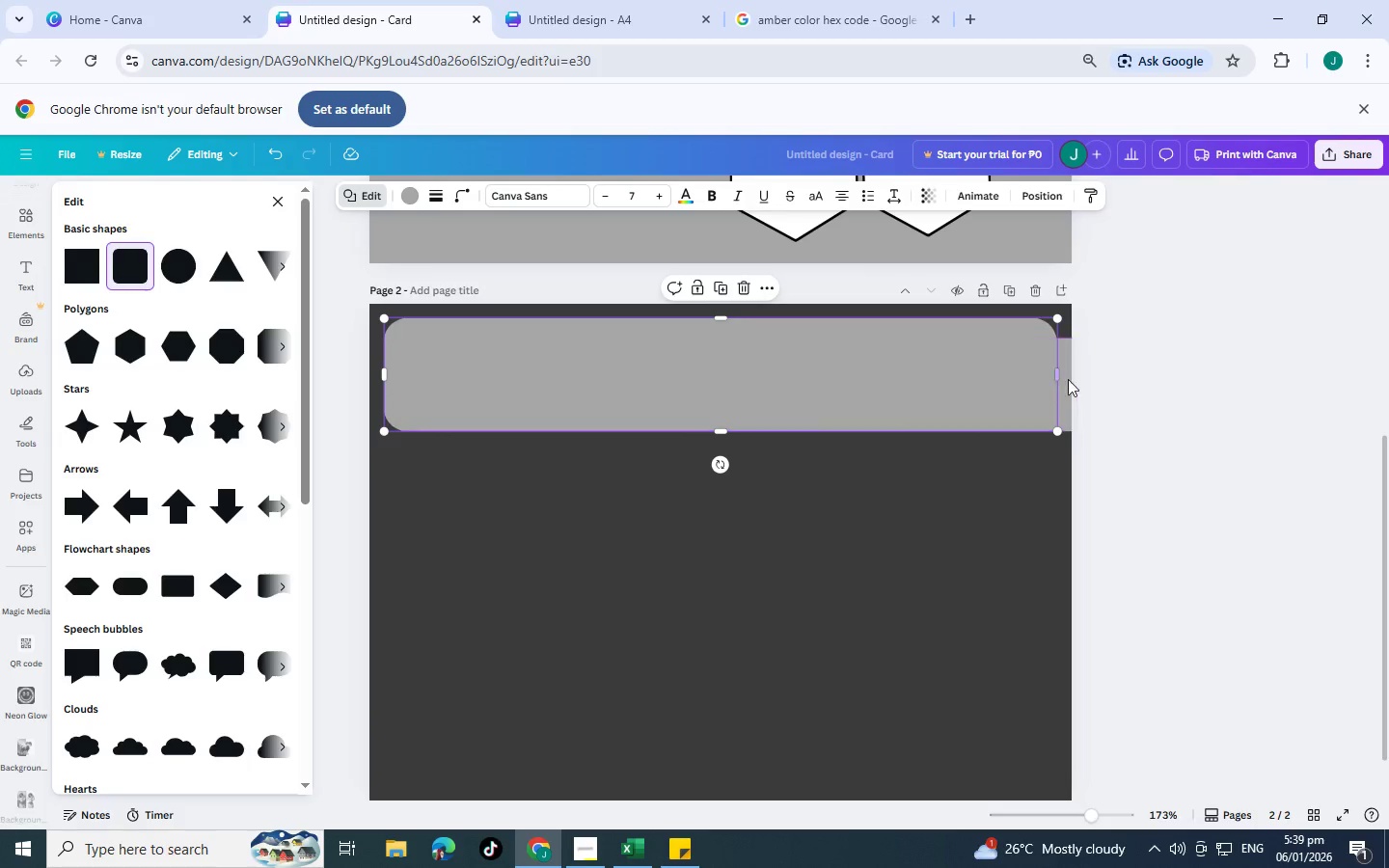 
left_click([1070, 379])
 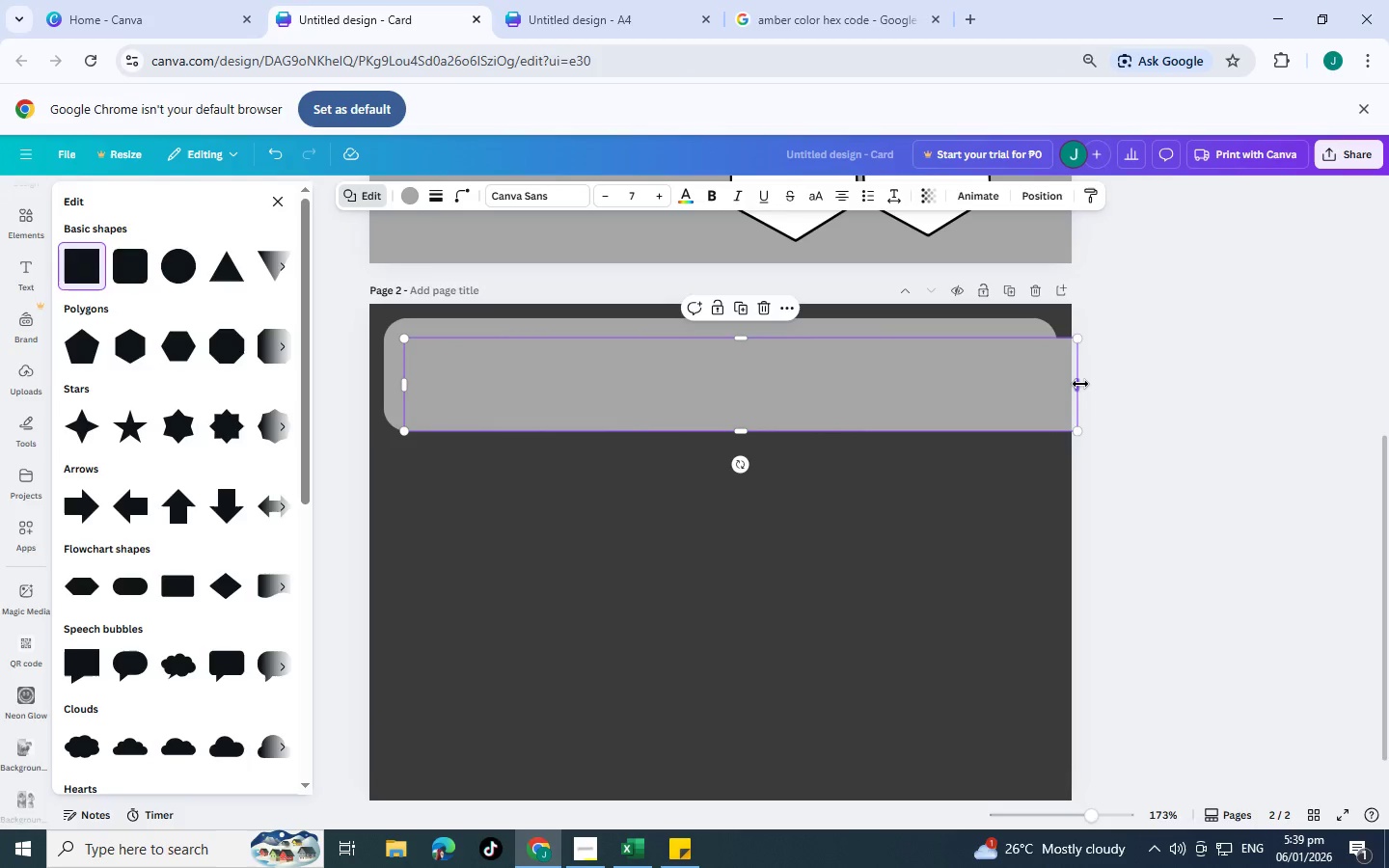 
left_click_drag(start_coordinate=[1079, 385], to_coordinate=[1057, 387])
 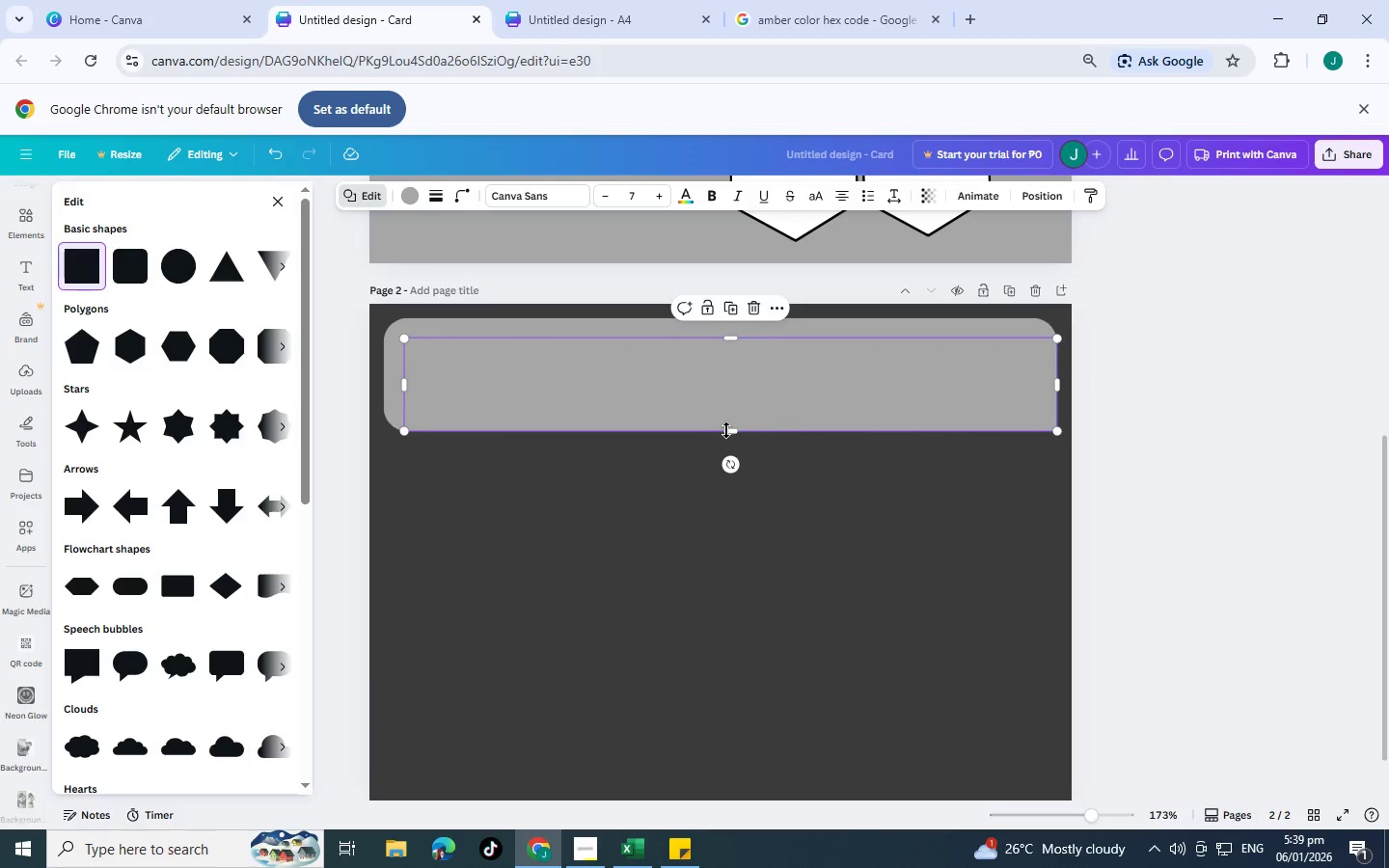 
left_click_drag(start_coordinate=[726, 431], to_coordinate=[730, 411])
 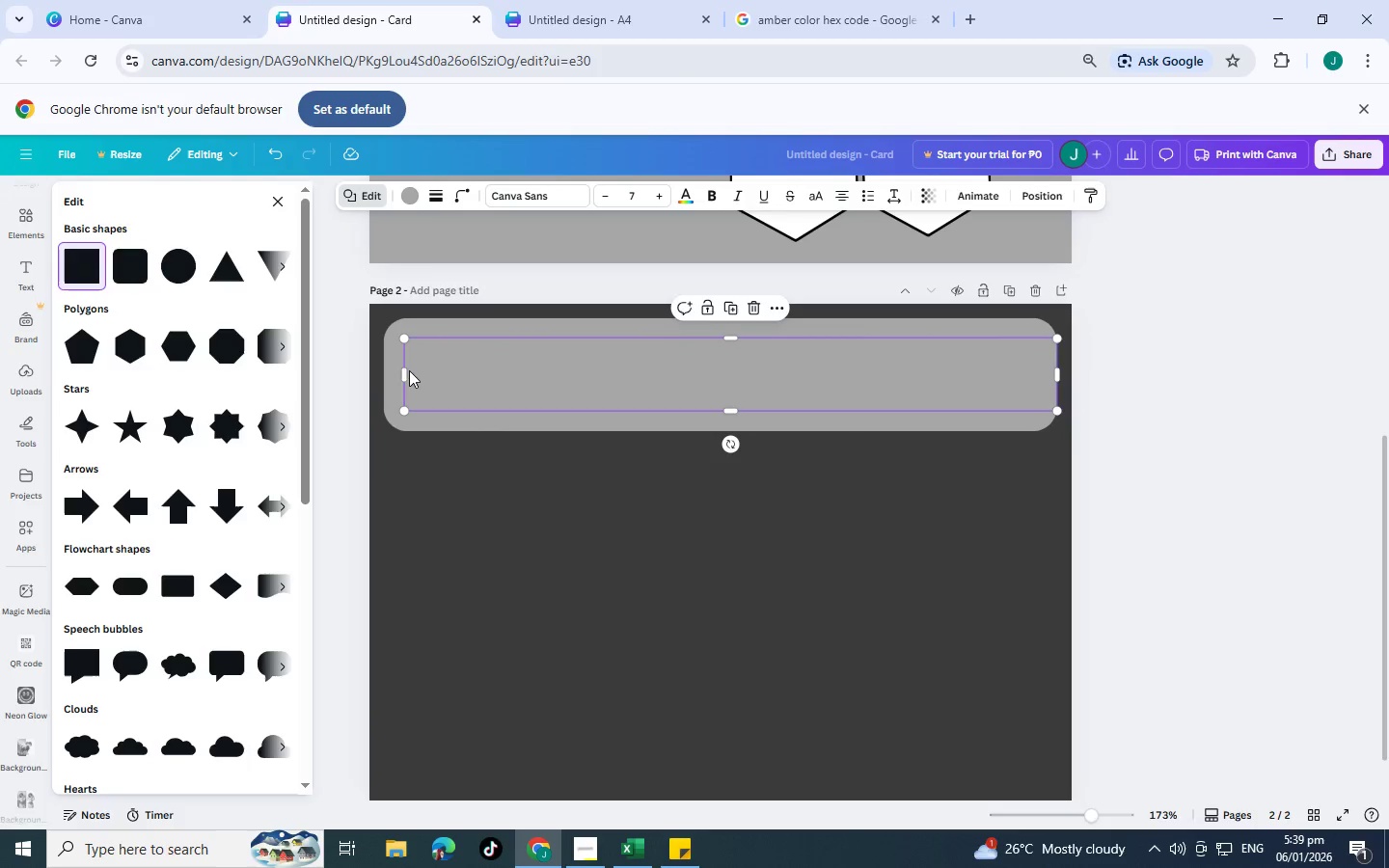 
left_click_drag(start_coordinate=[407, 369], to_coordinate=[388, 366])
 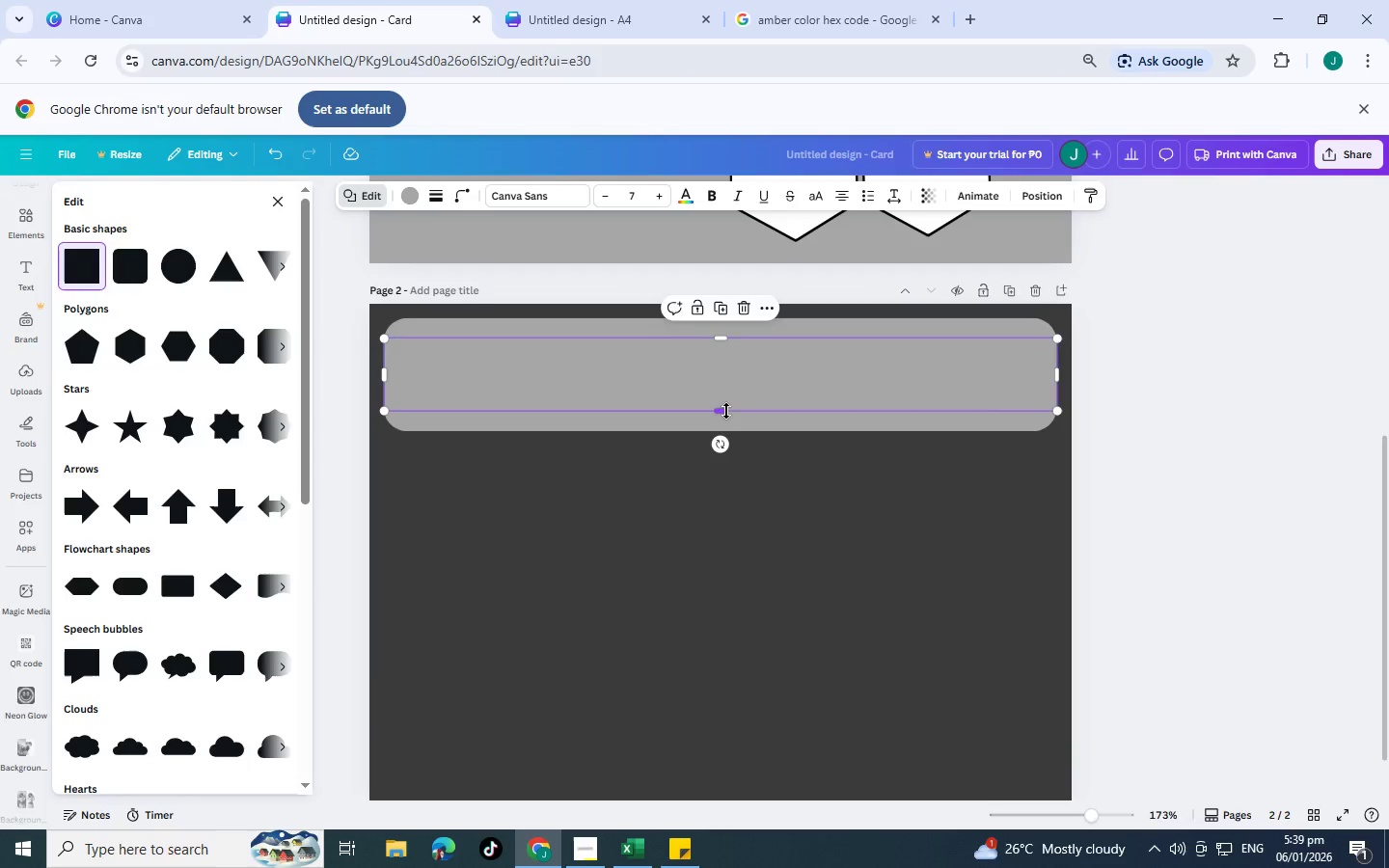 
left_click_drag(start_coordinate=[726, 411], to_coordinate=[728, 429])
 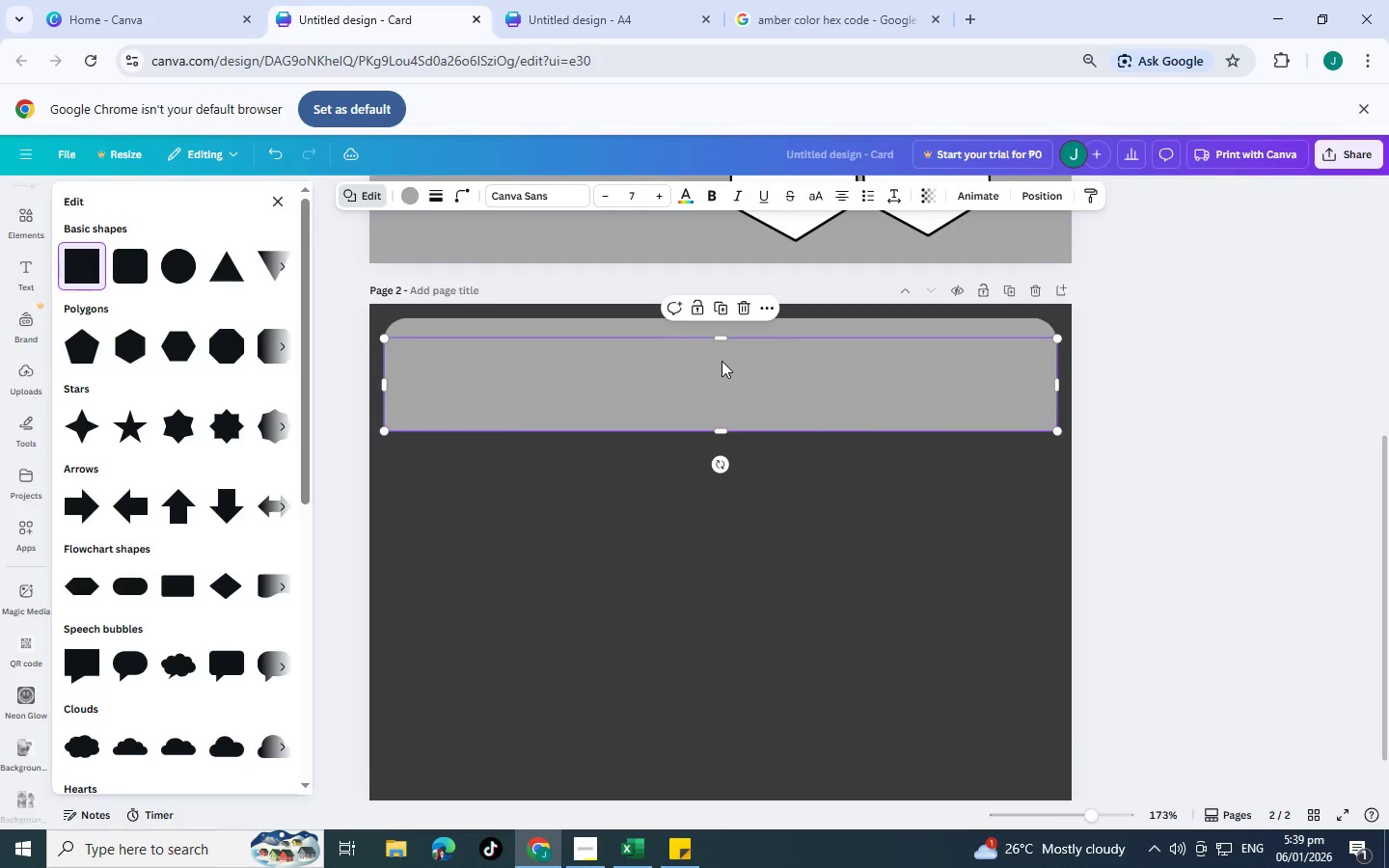 
left_click([722, 361])
 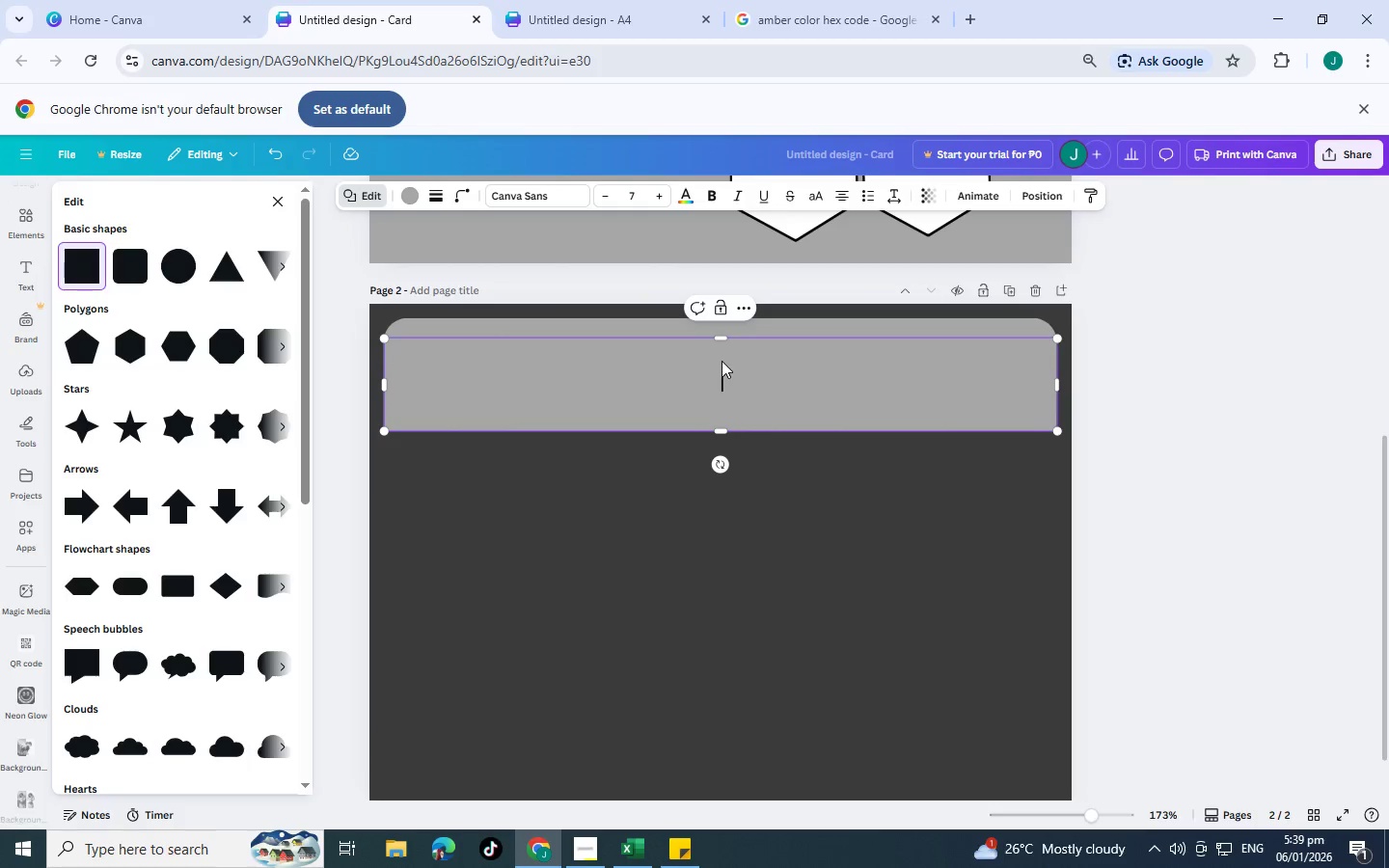 
key(Control+C)
 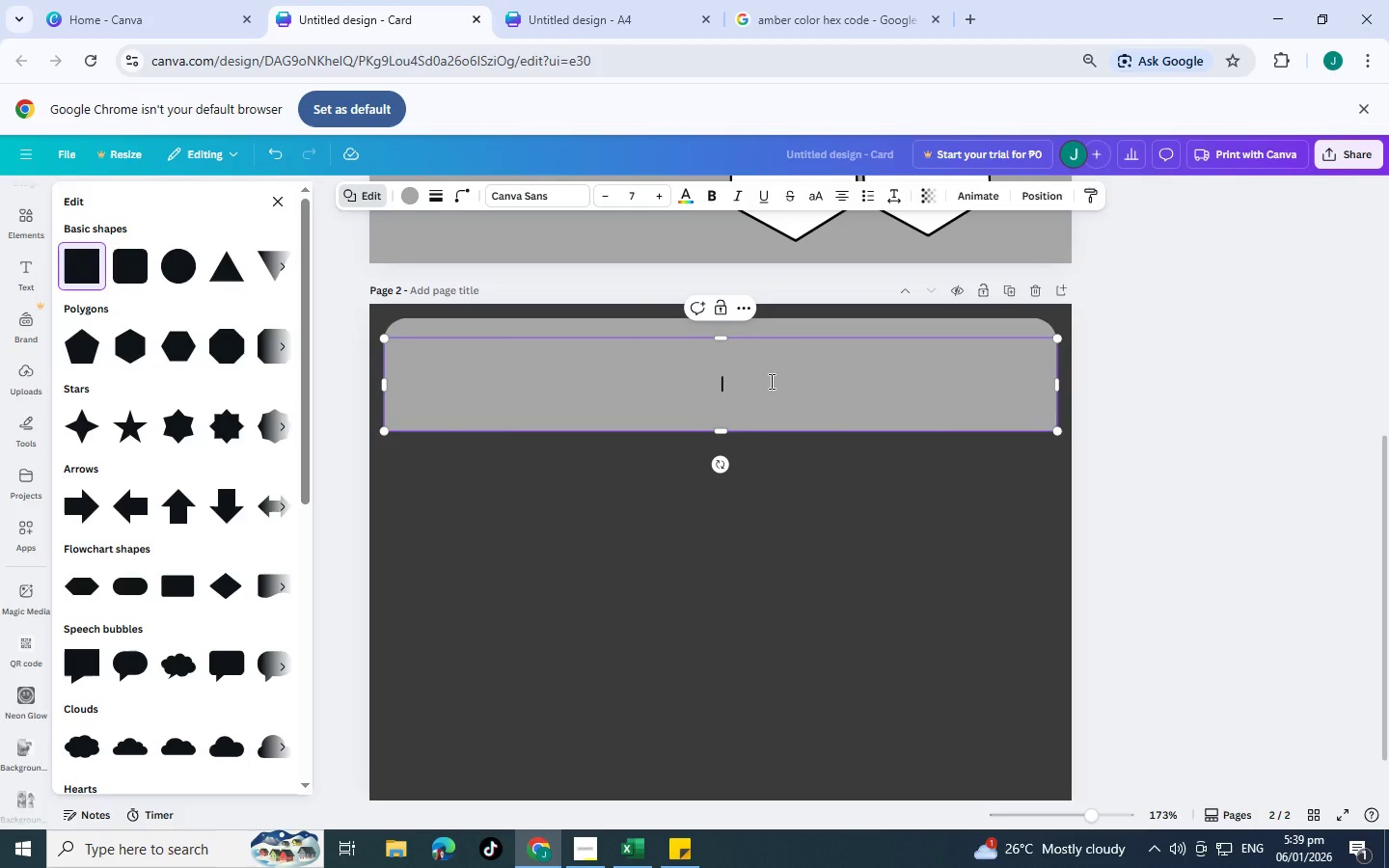 
key(Control+V)
 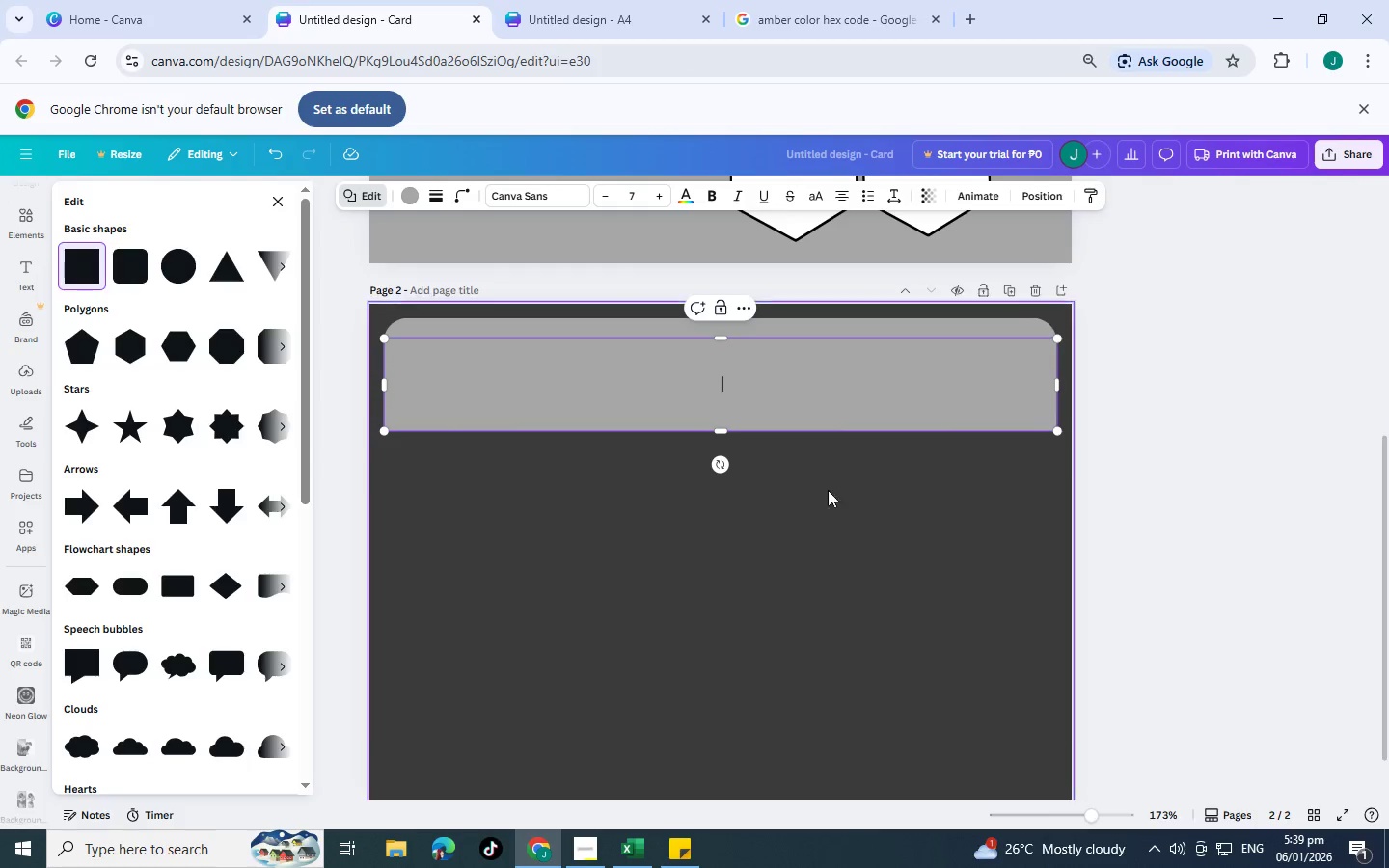 
left_click([817, 544])
 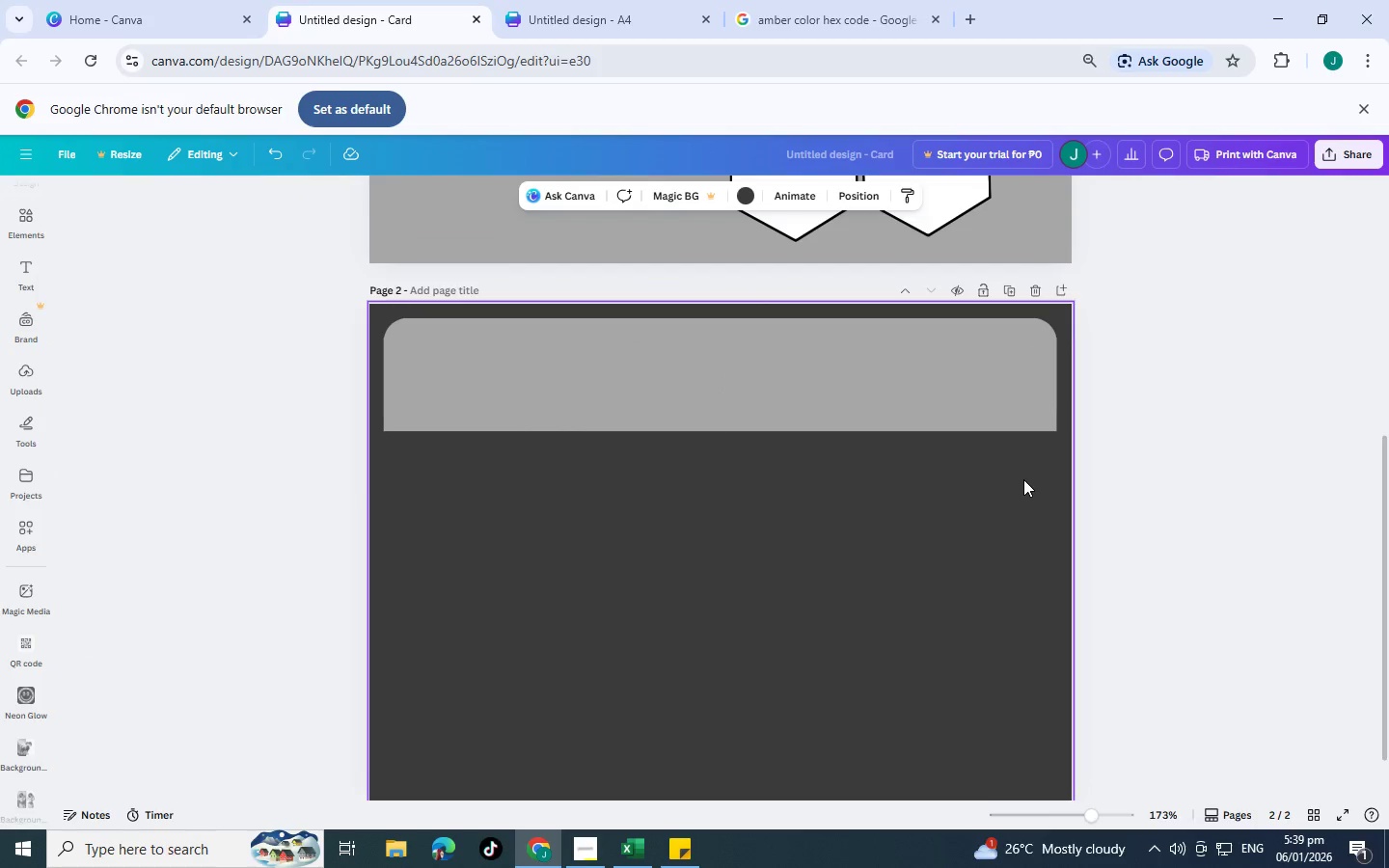 
left_click([1023, 479])
 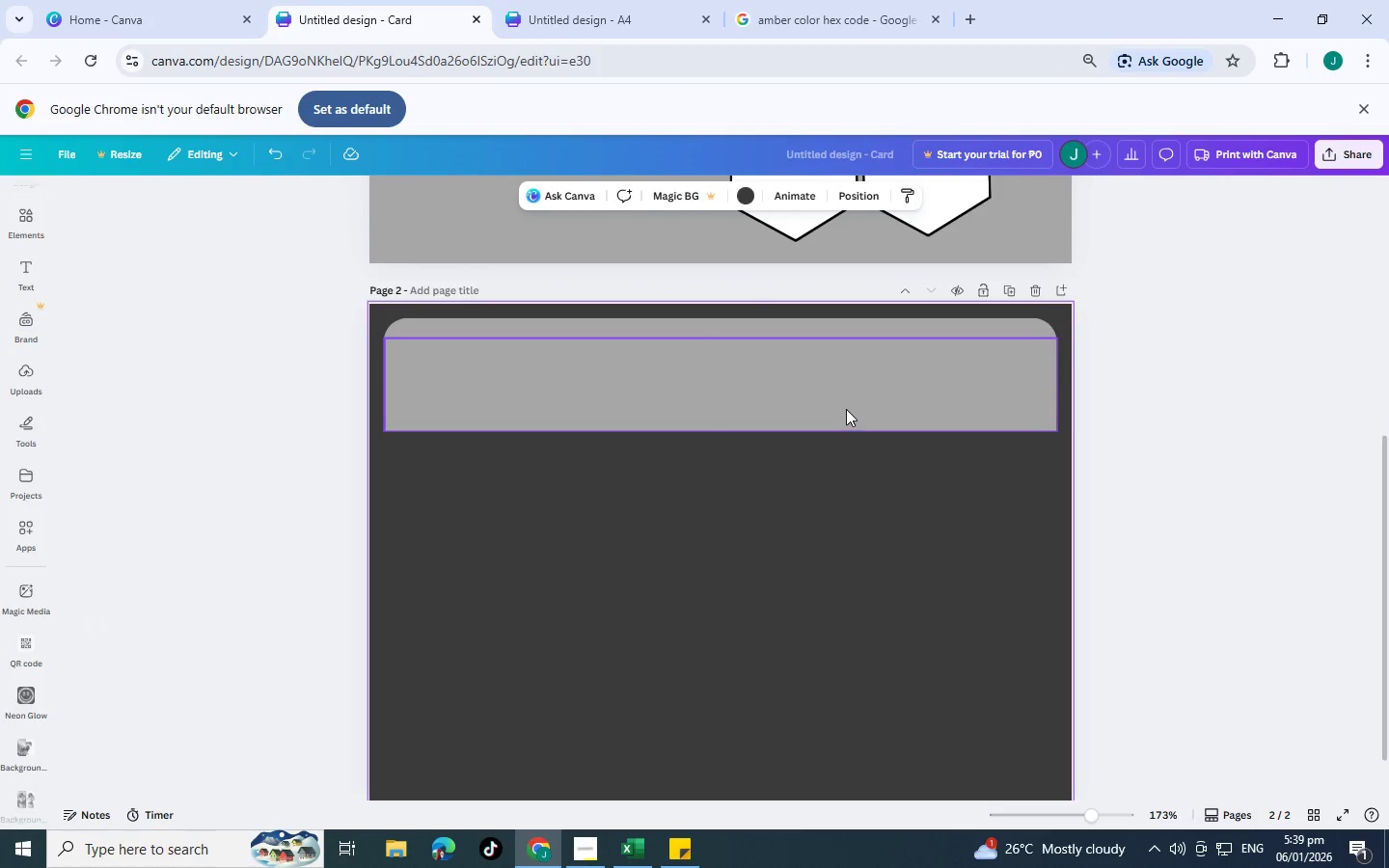 
left_click([846, 409])
 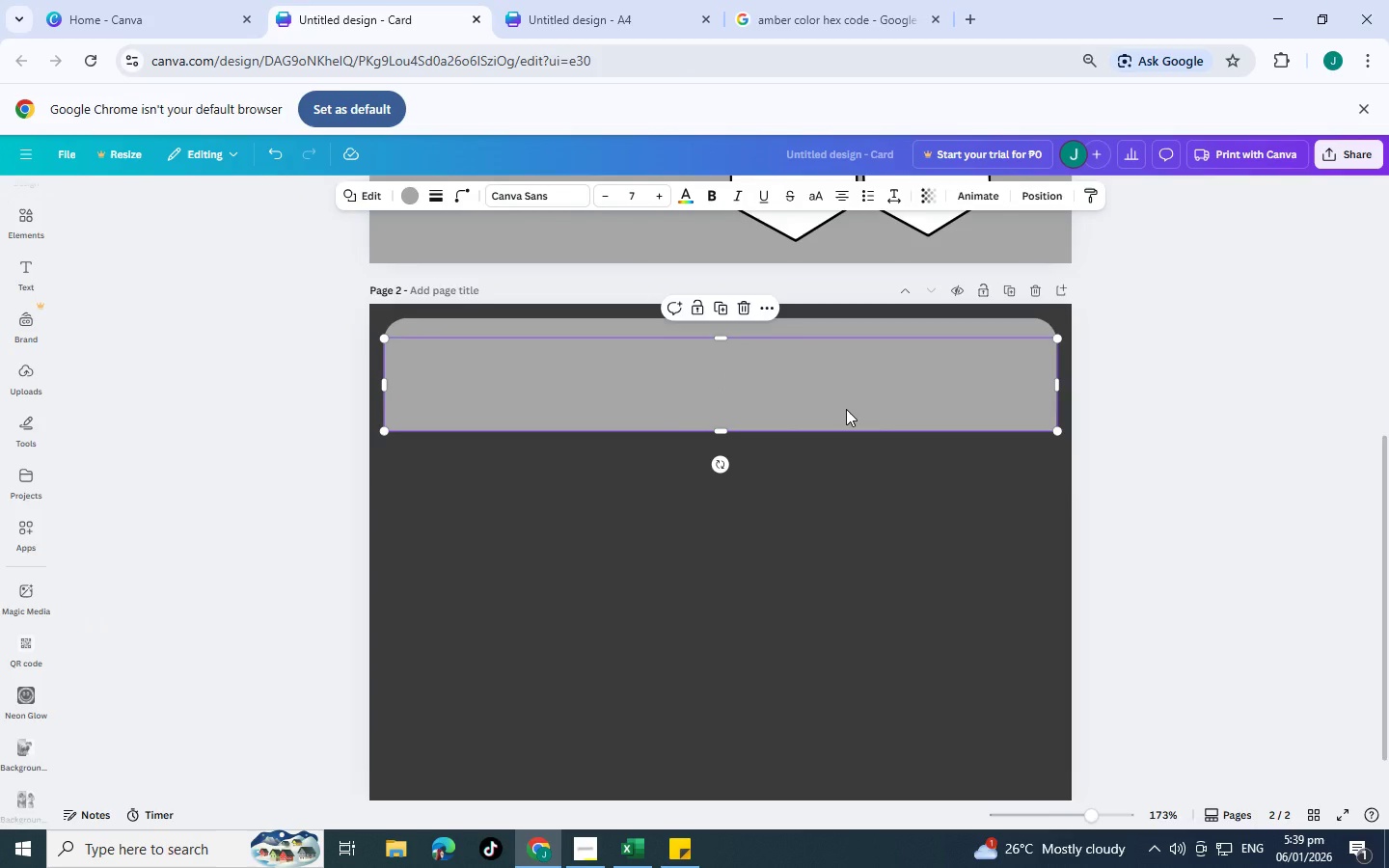 
key(Control+C)
 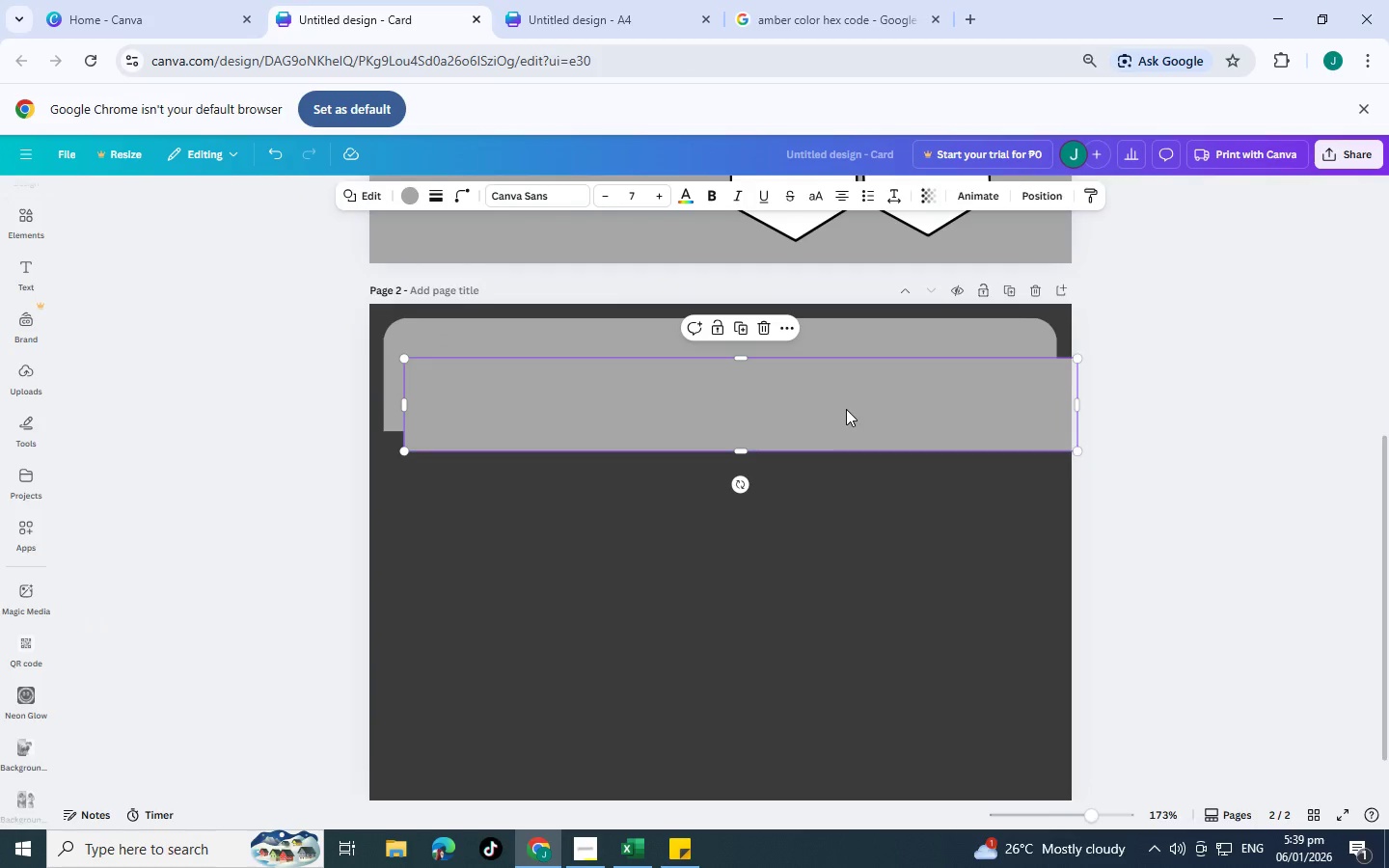 
key(Control+V)
 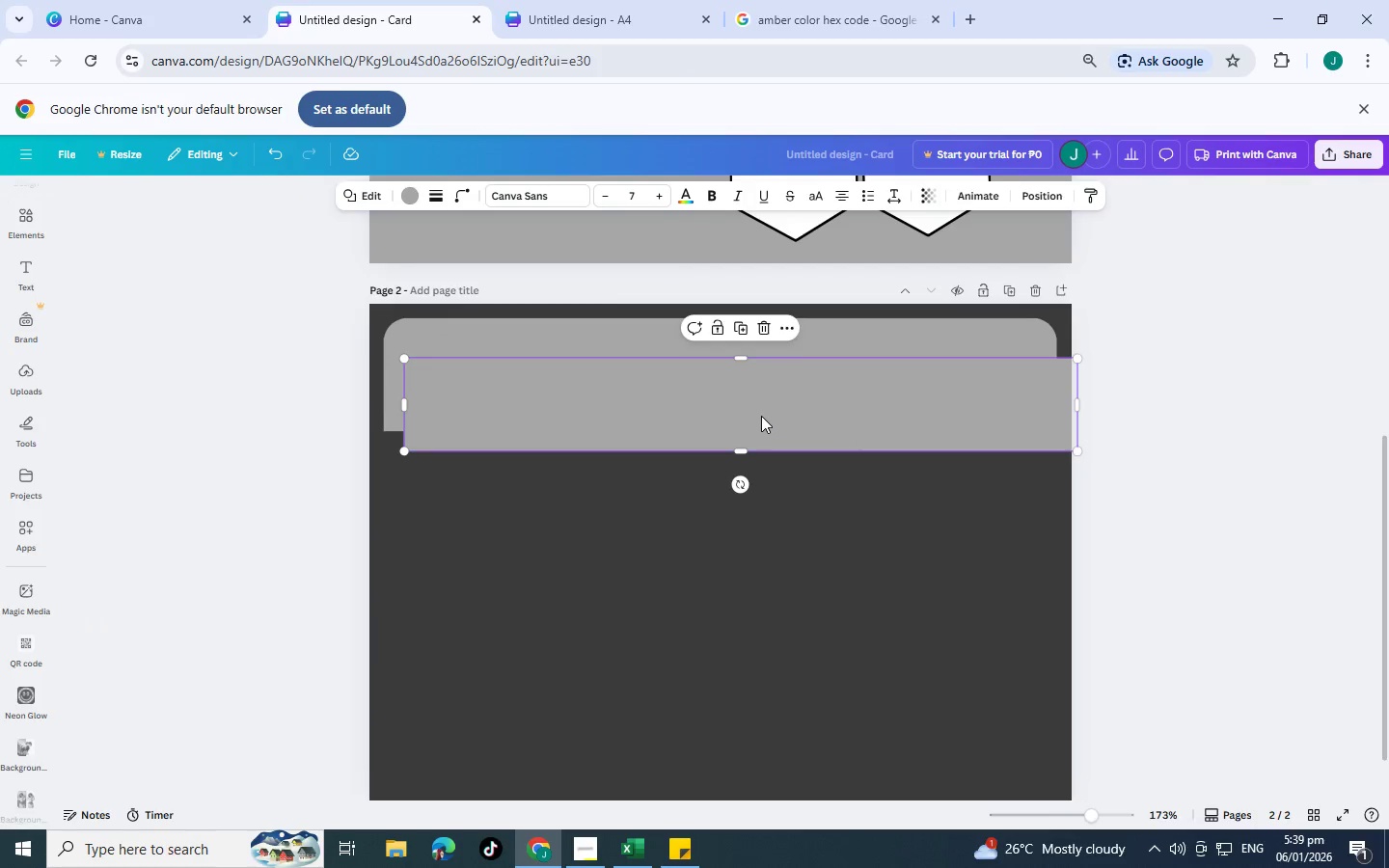 
left_click_drag(start_coordinate=[761, 416], to_coordinate=[755, 407])
 